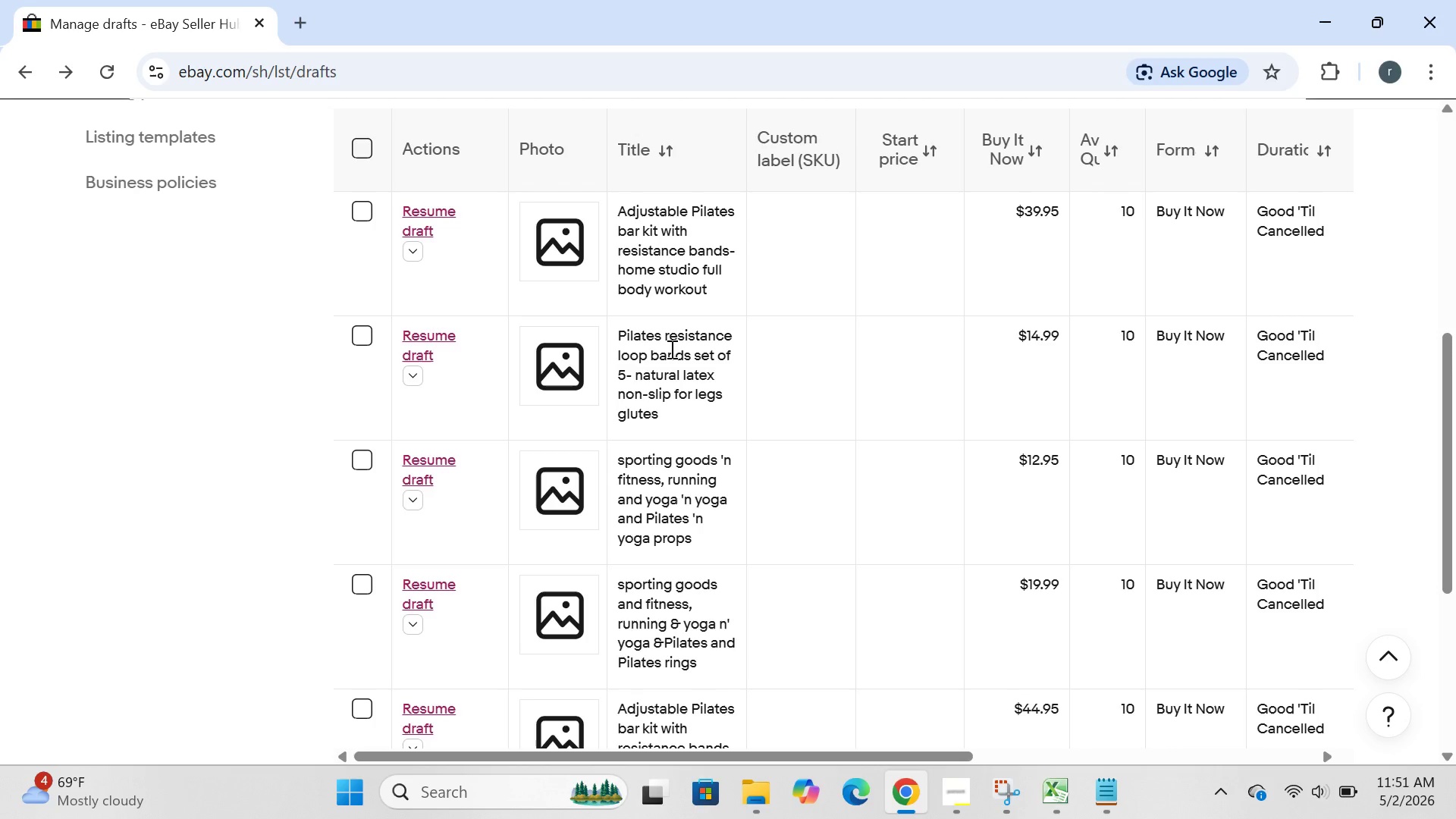 
left_click([442, 217])
 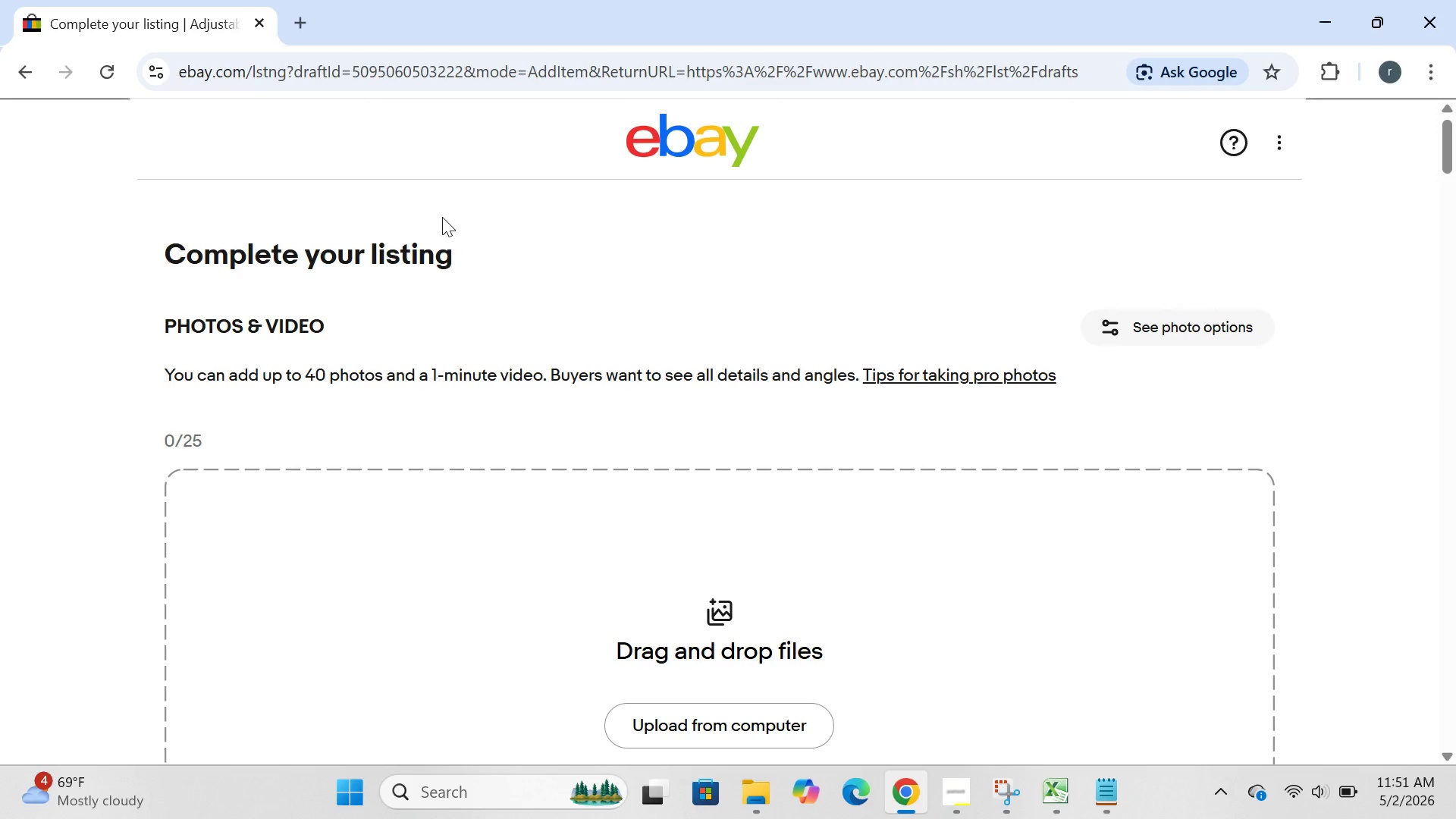 
wait(30.91)
 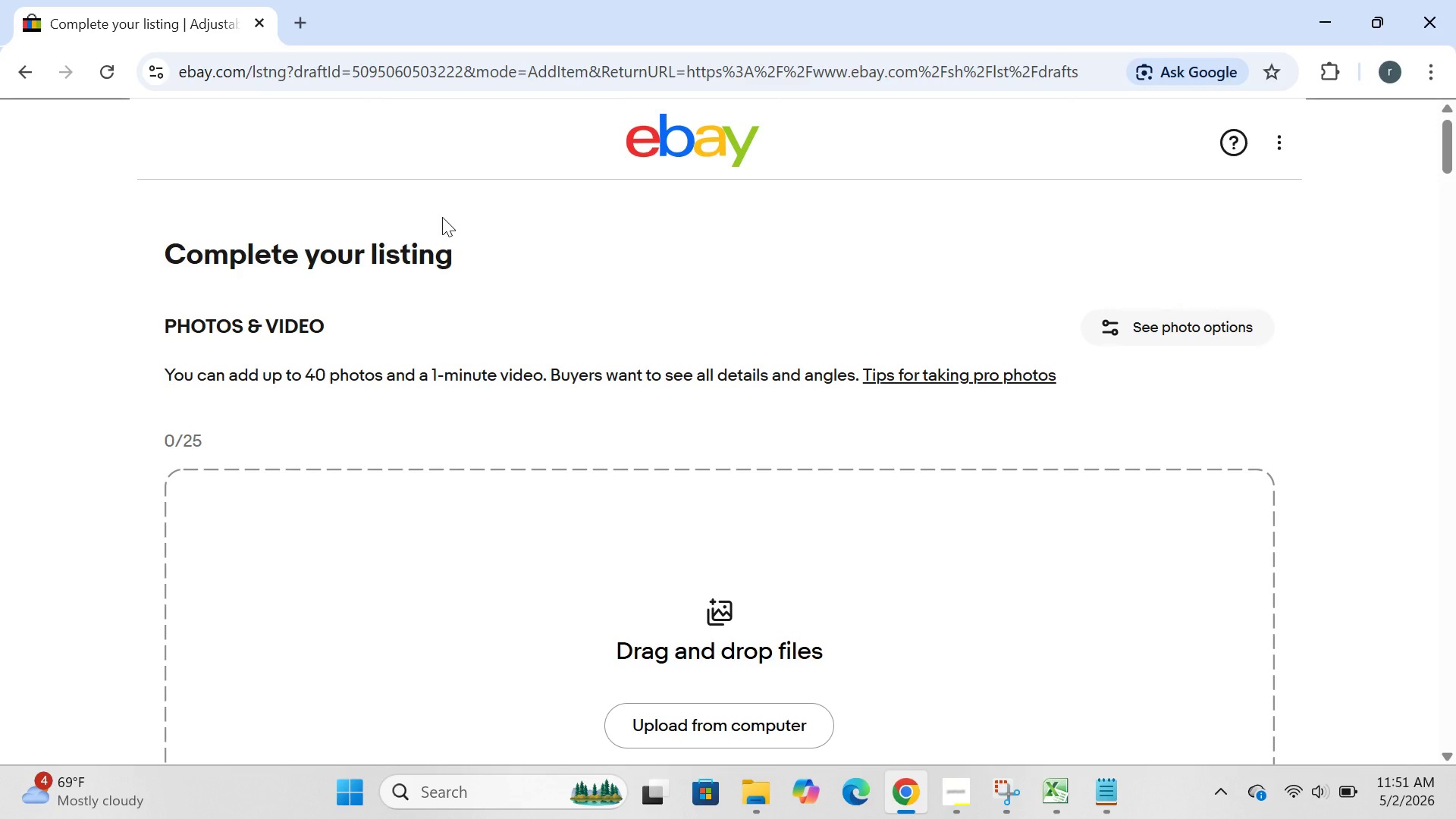 
left_click([792, 500])
 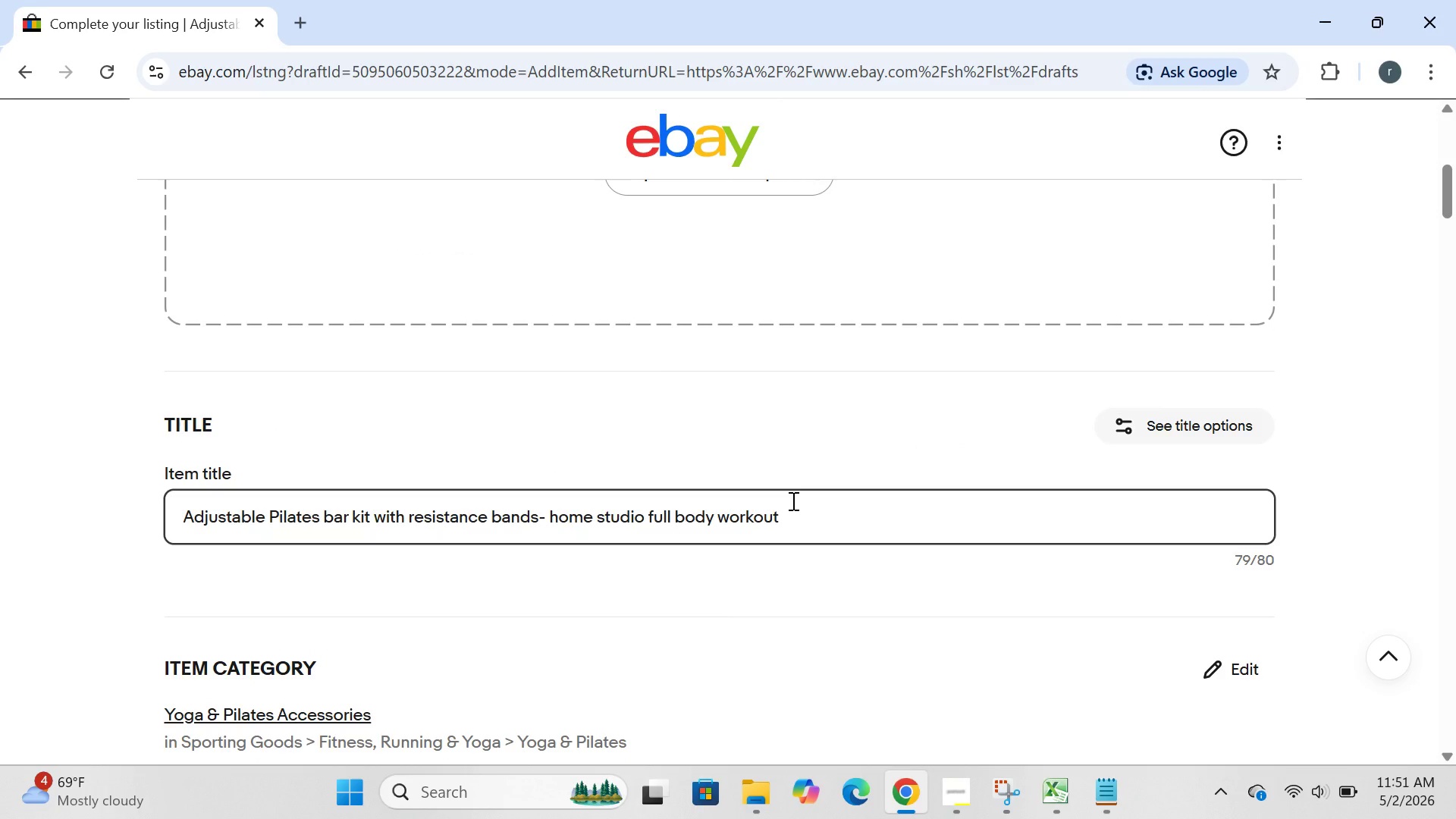 
left_click([792, 500])
 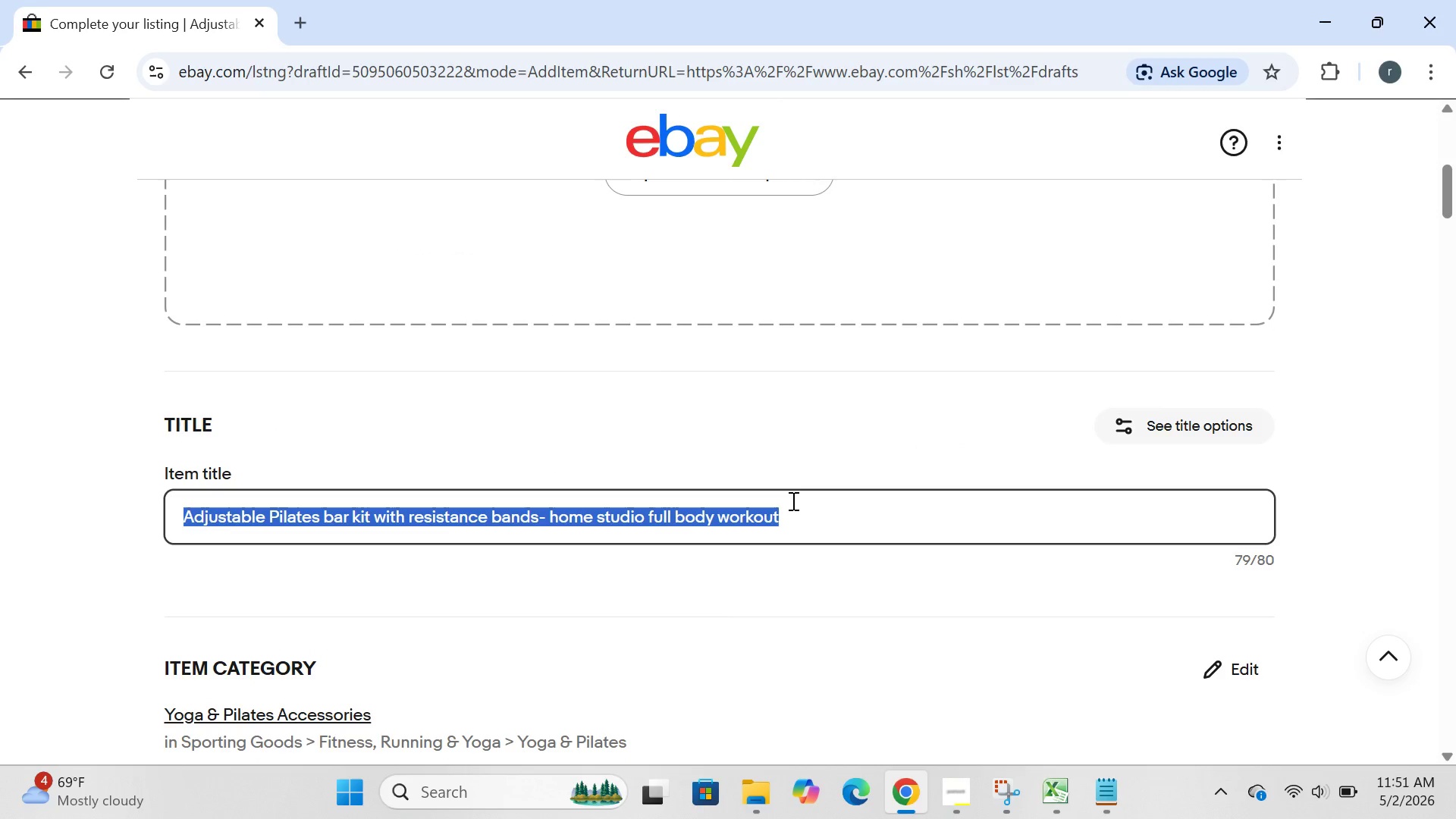 
key(Control+ControlLeft)
 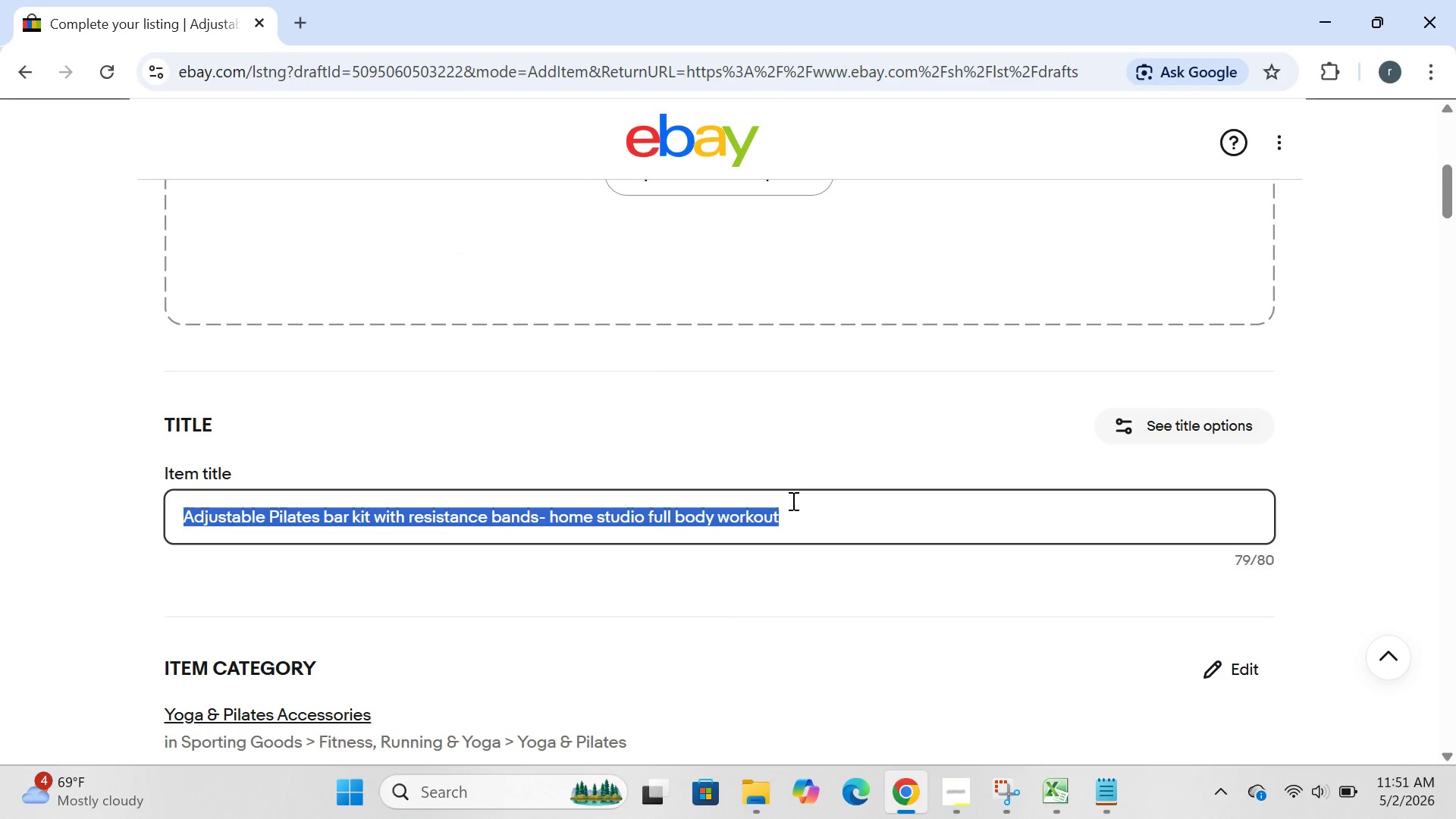 
key(Control+A)
 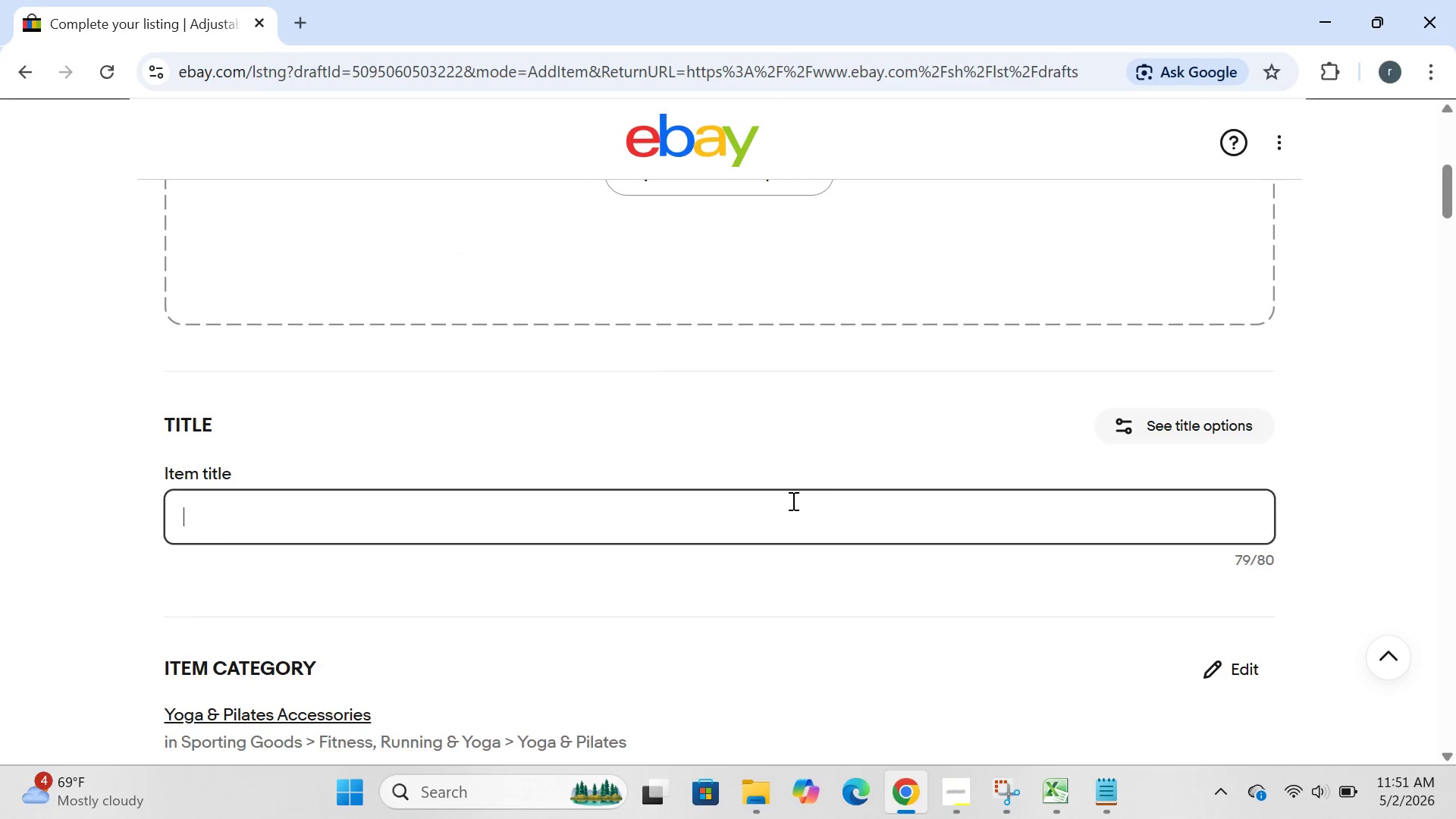 
key(Backspace)
type(non )
key(Backspace)
type(- slip plates)
 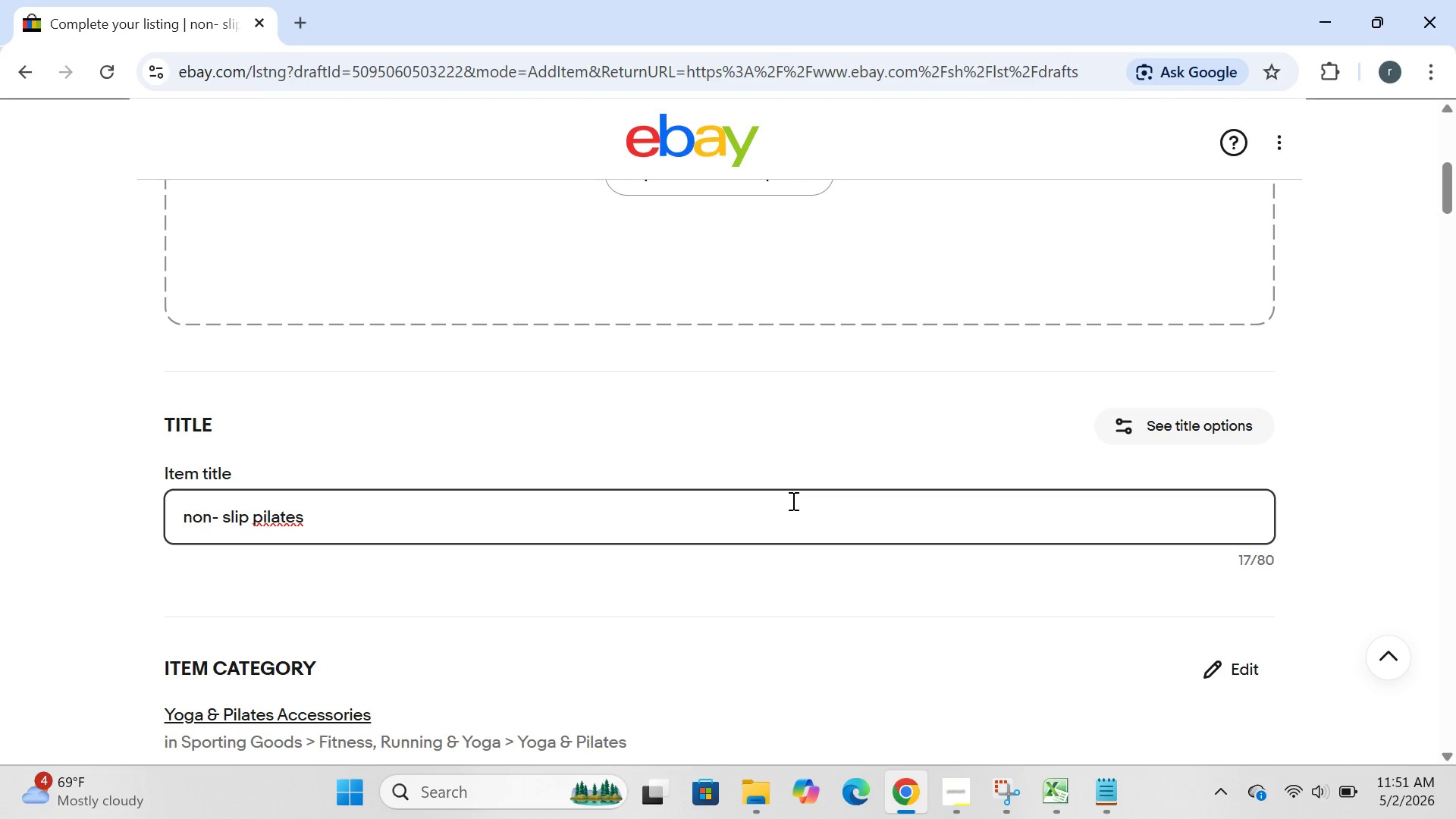 
wait(8.55)
 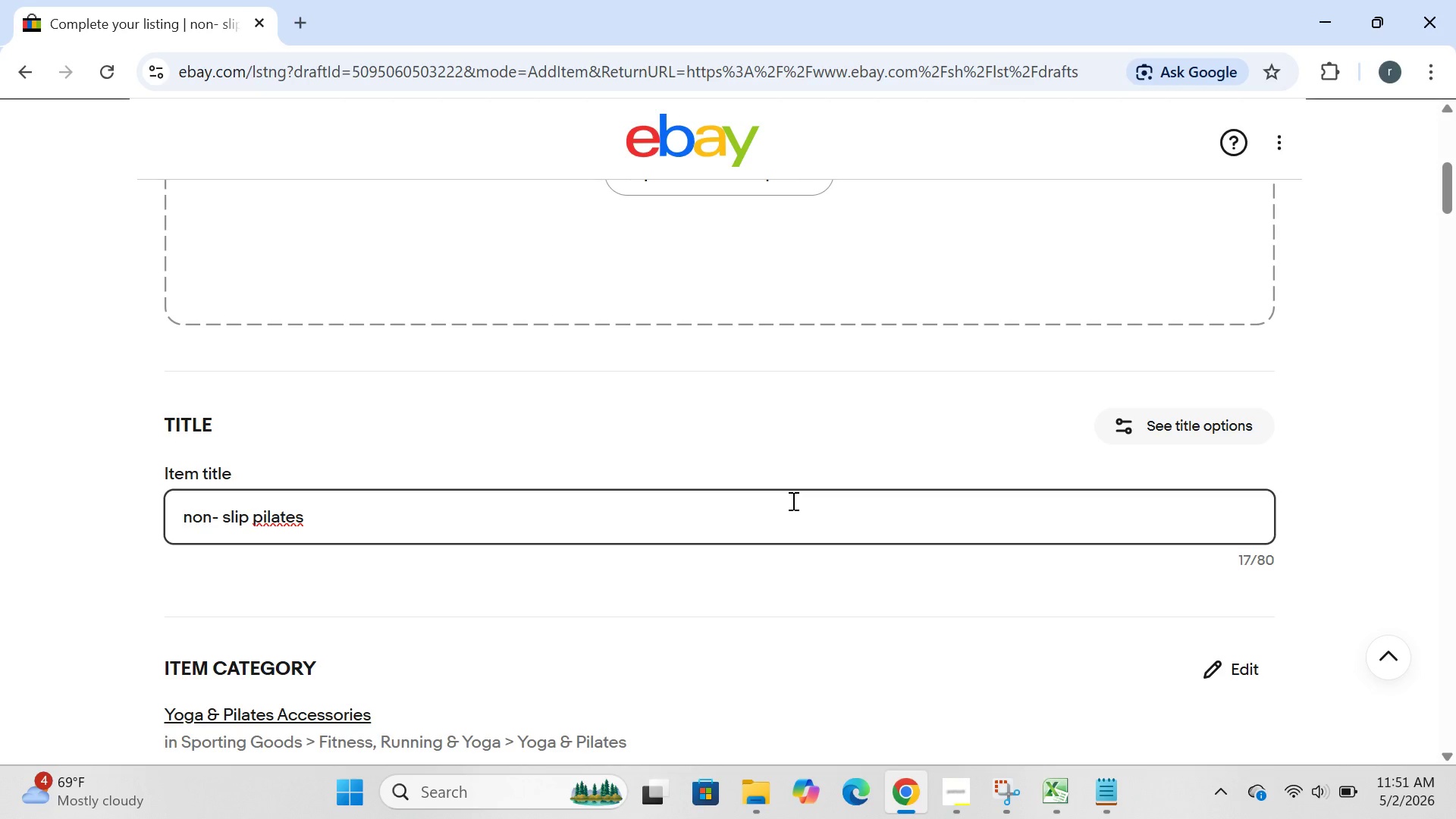 
type( reformer mat 71" x 24:)
key(Backspace)
type(" rubber studio grade for home gym)
 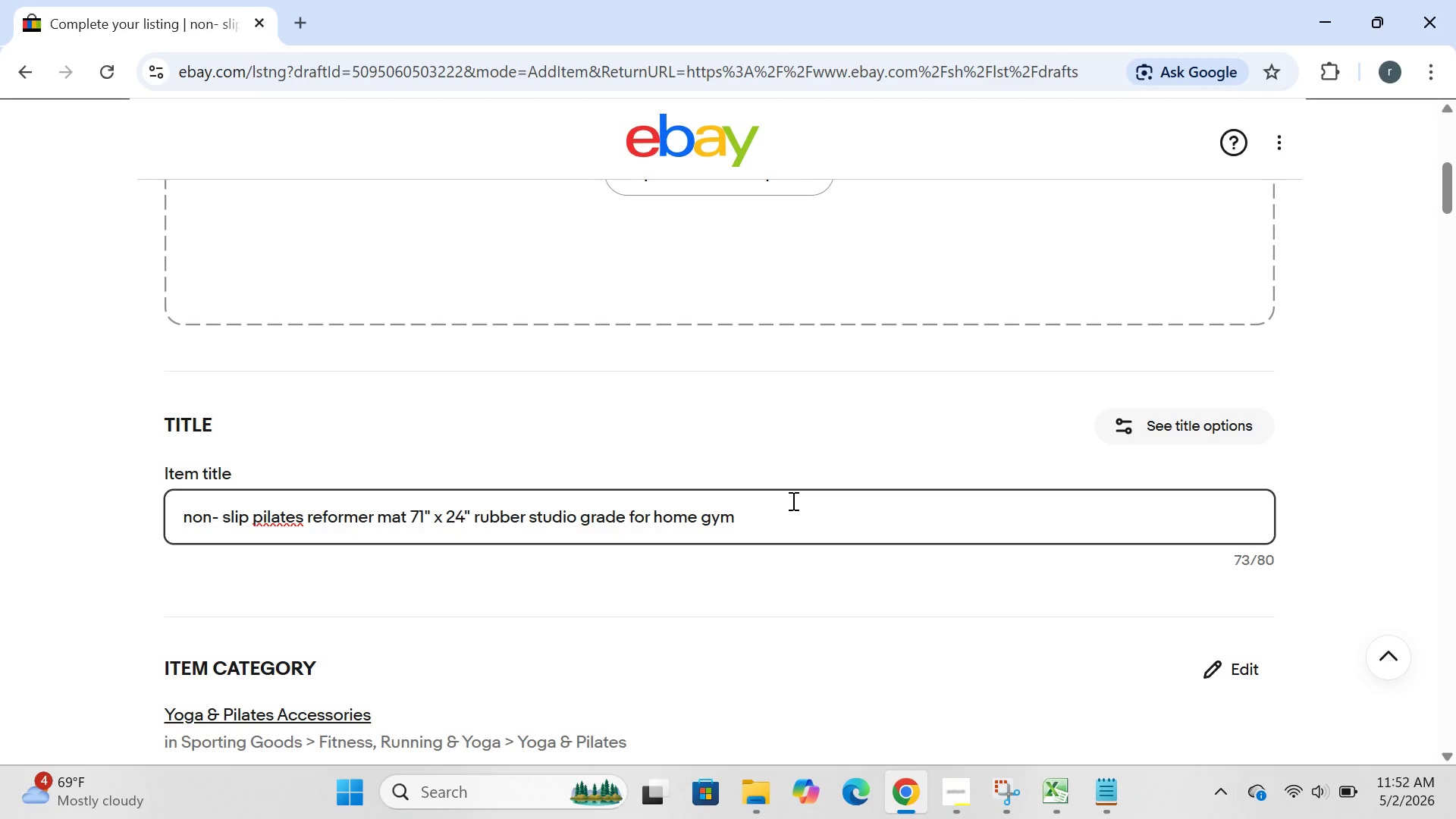 
wait(5.19)
 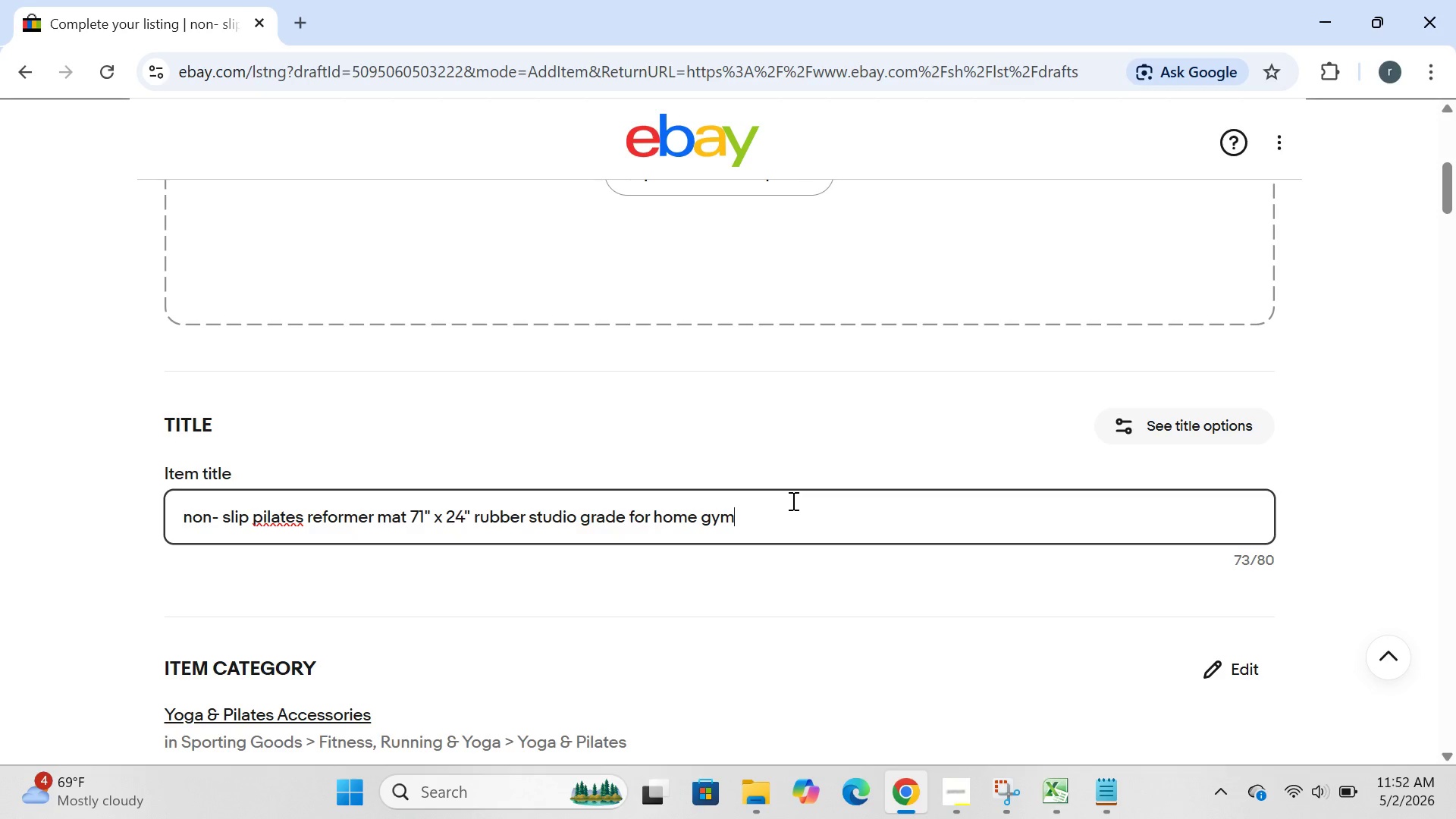 
left_click([262, 514])
 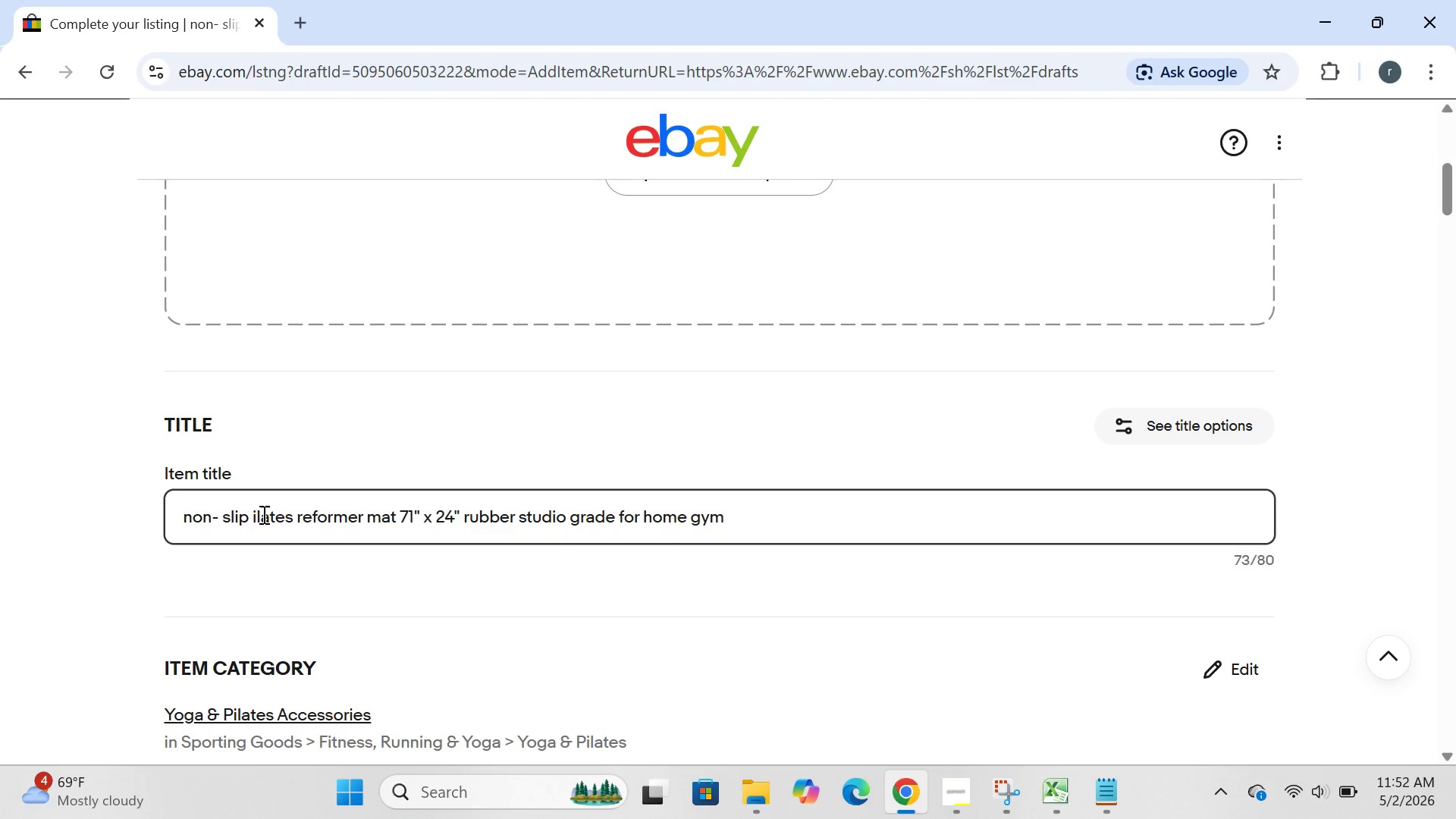 
key(Backspace)
 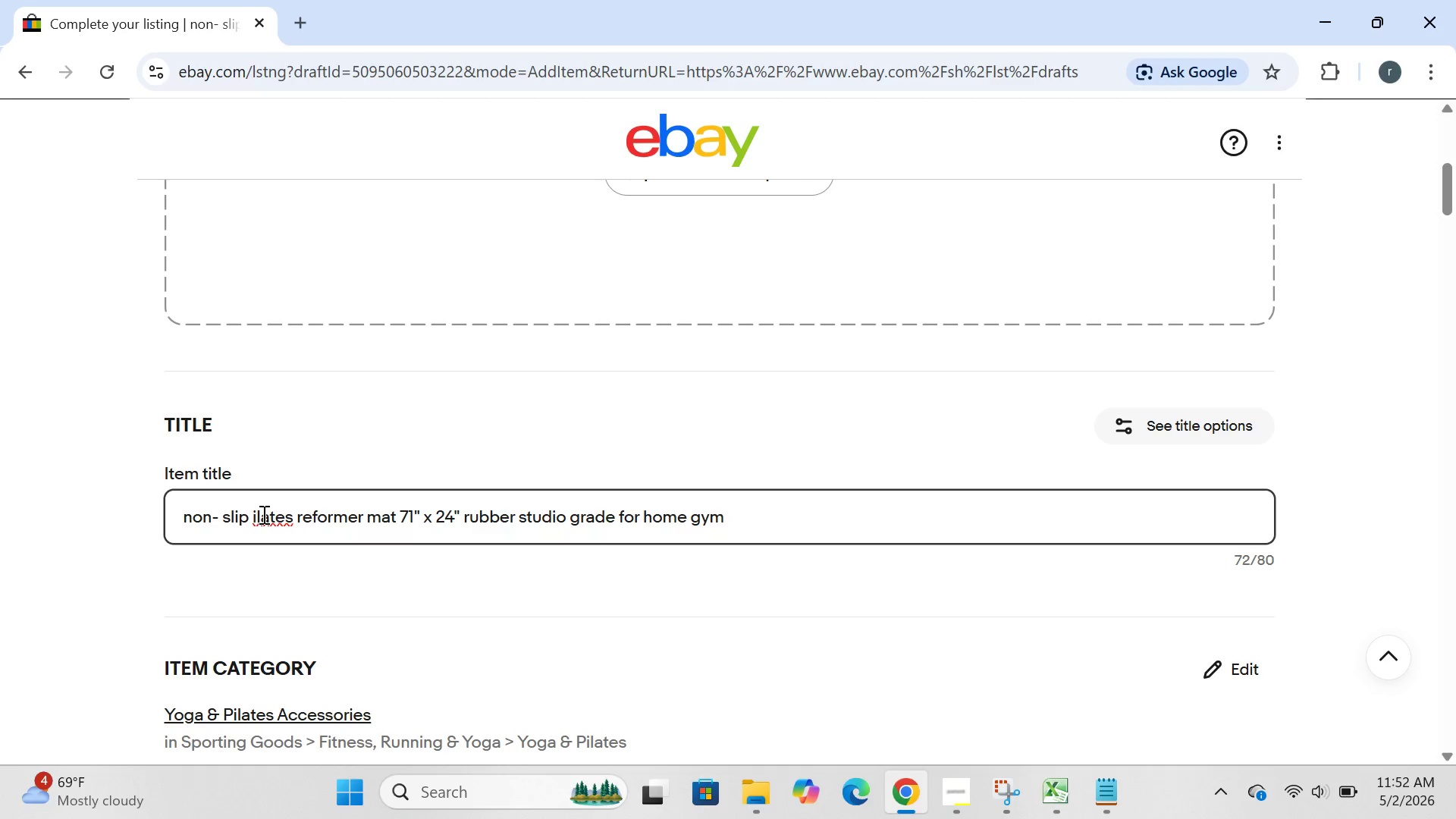 
key(CapsLock)
 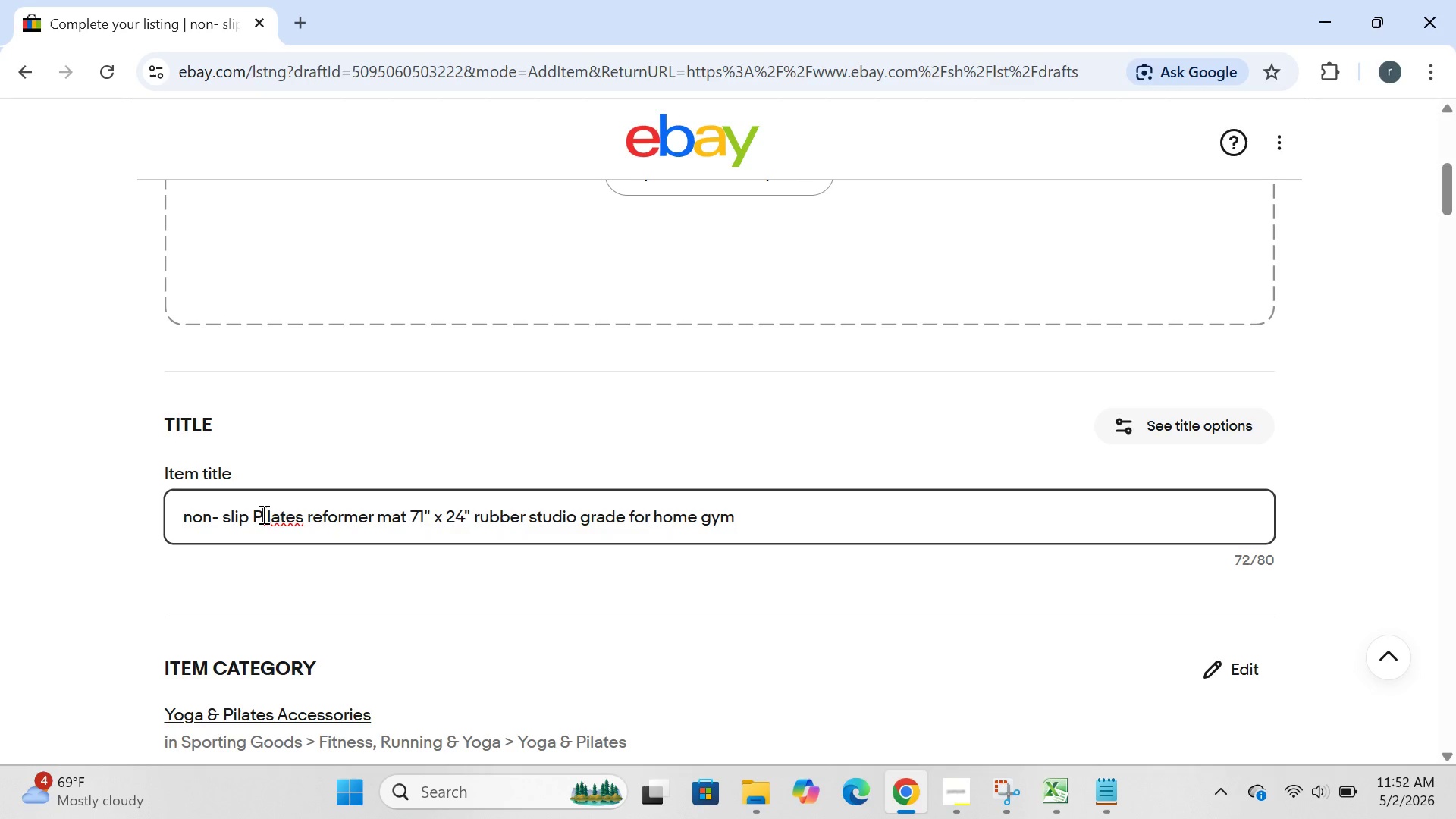 
key(P)
 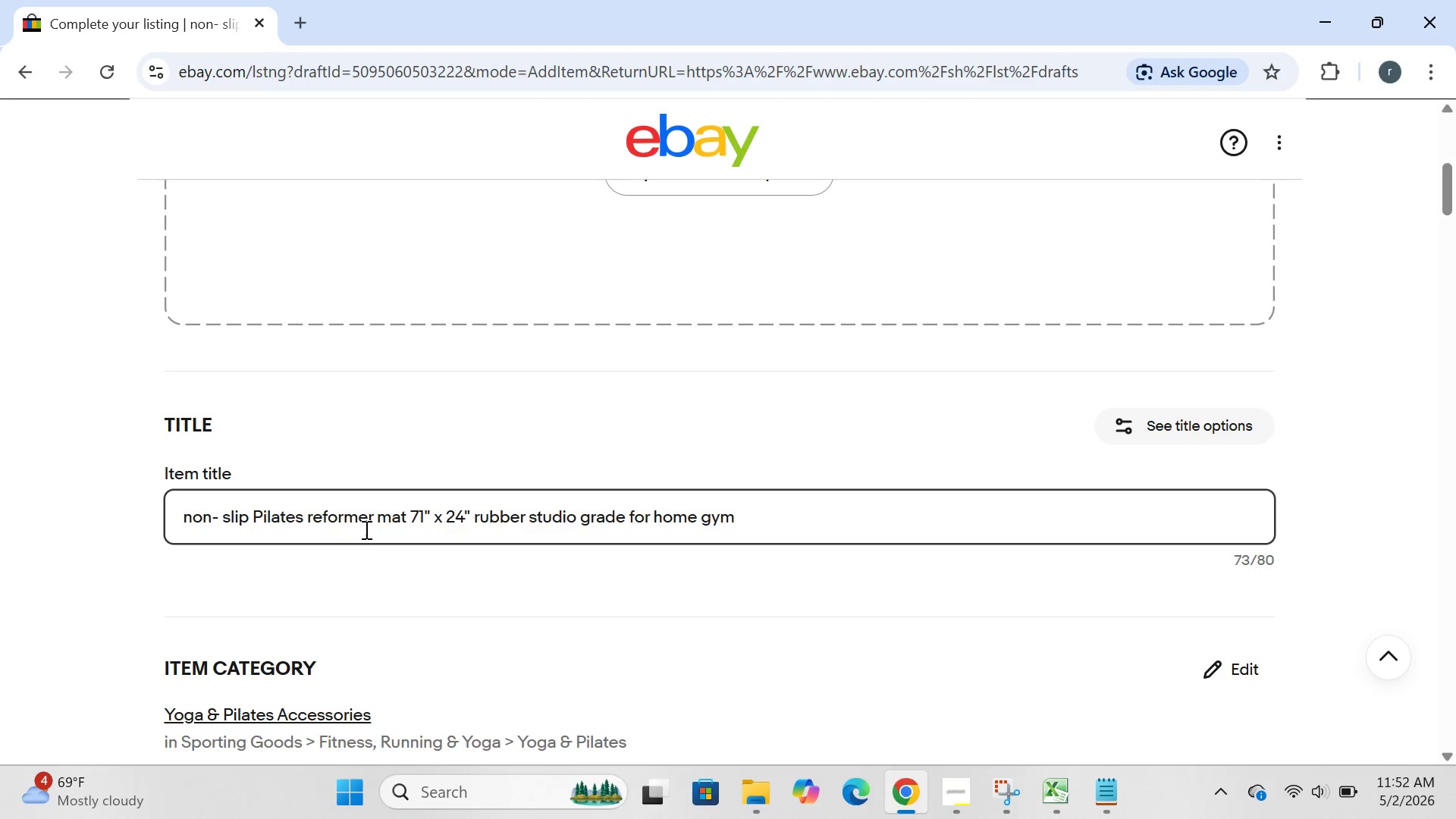 
key(CapsLock)
 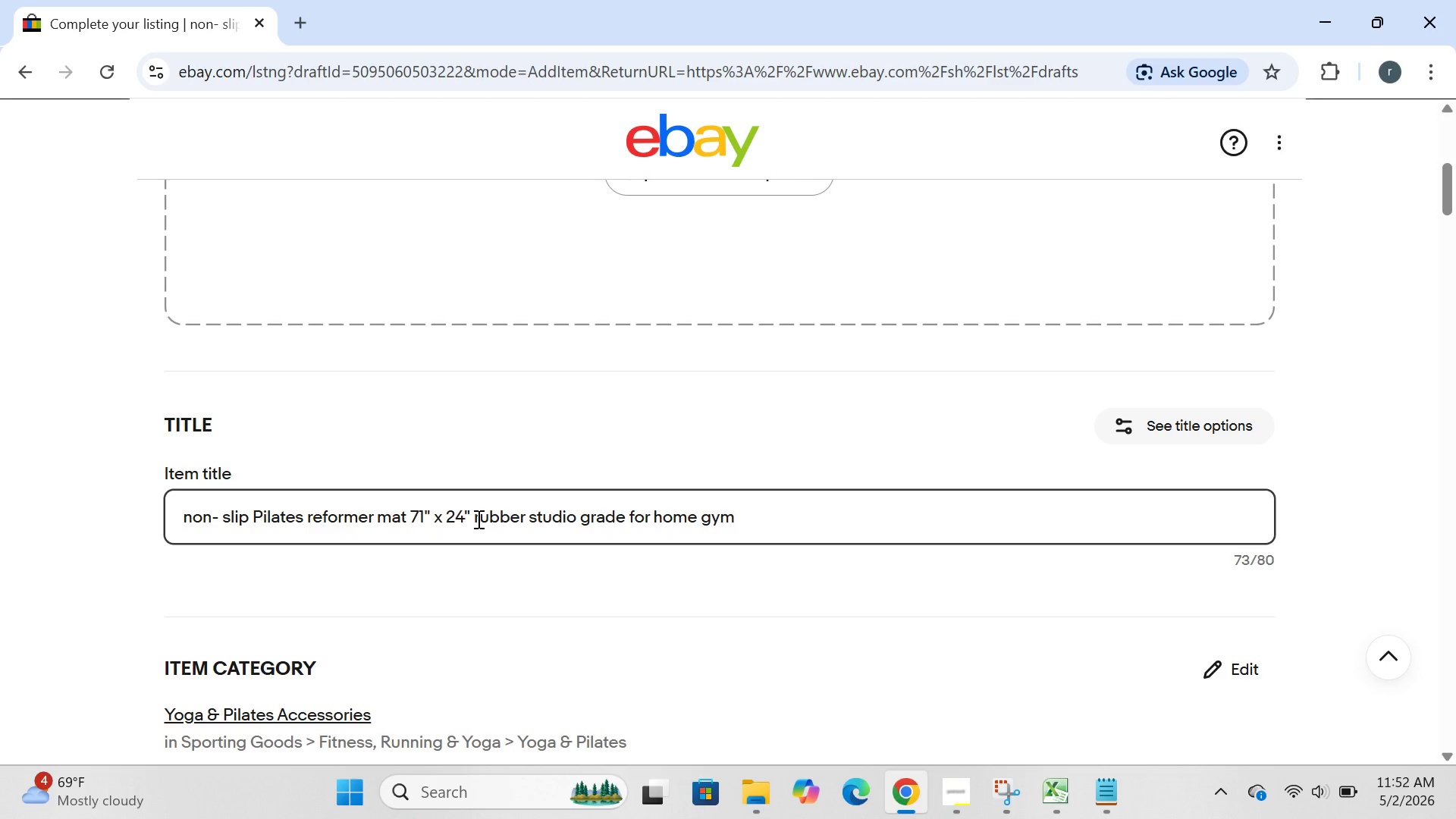 
wait(5.53)
 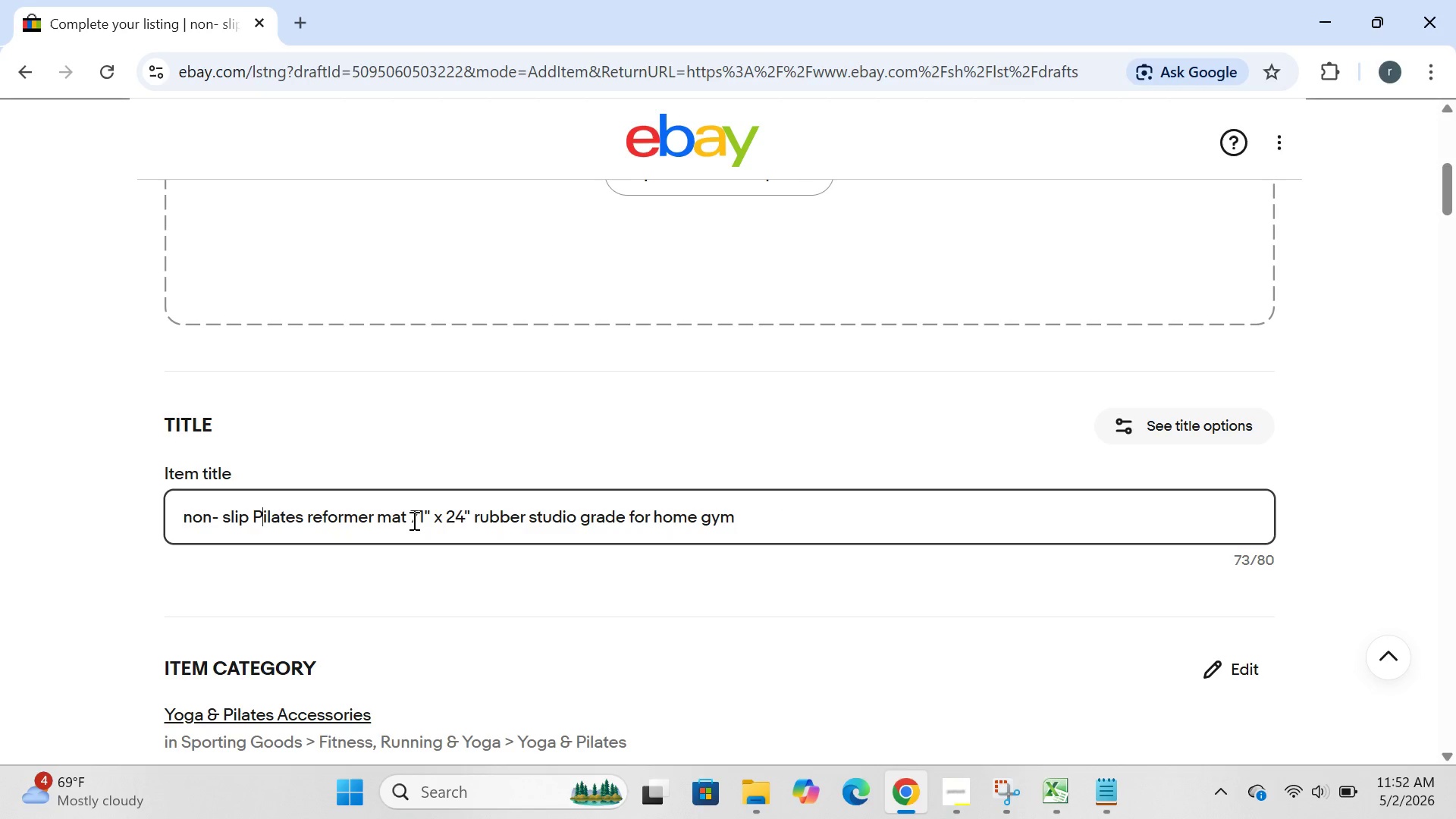 
left_click([477, 519])
 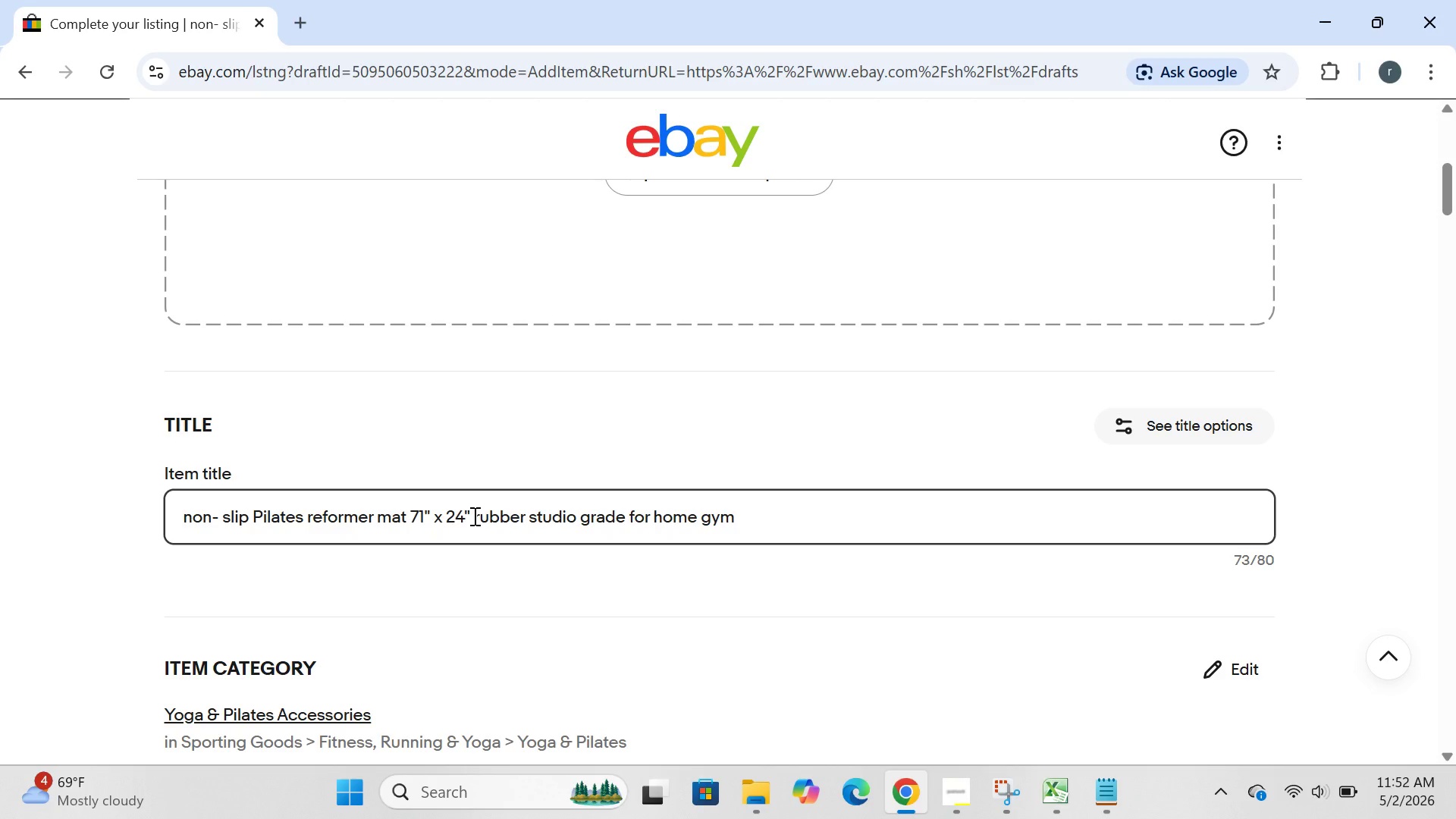 
left_click([473, 516])
 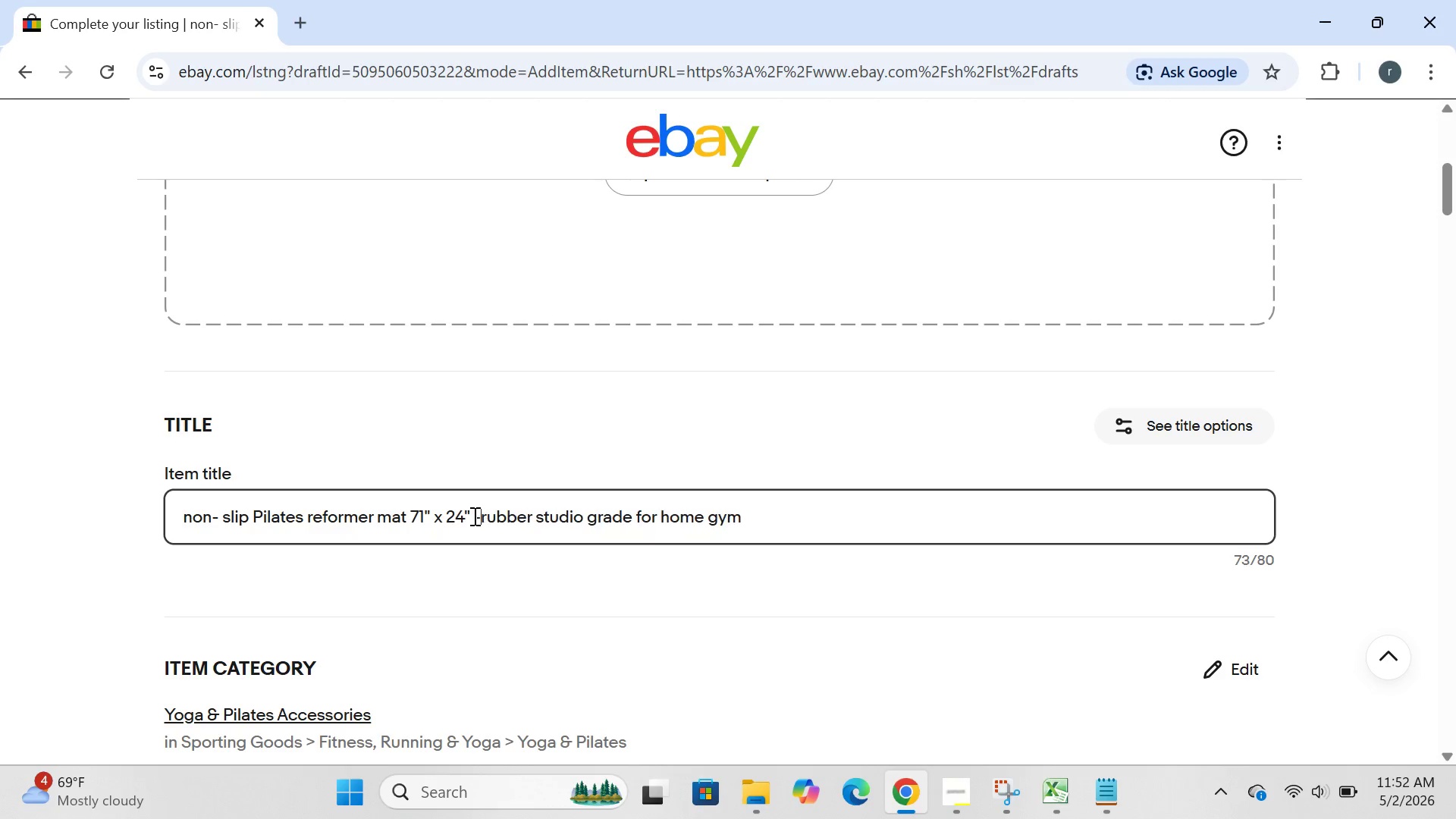 
type(-eco )
 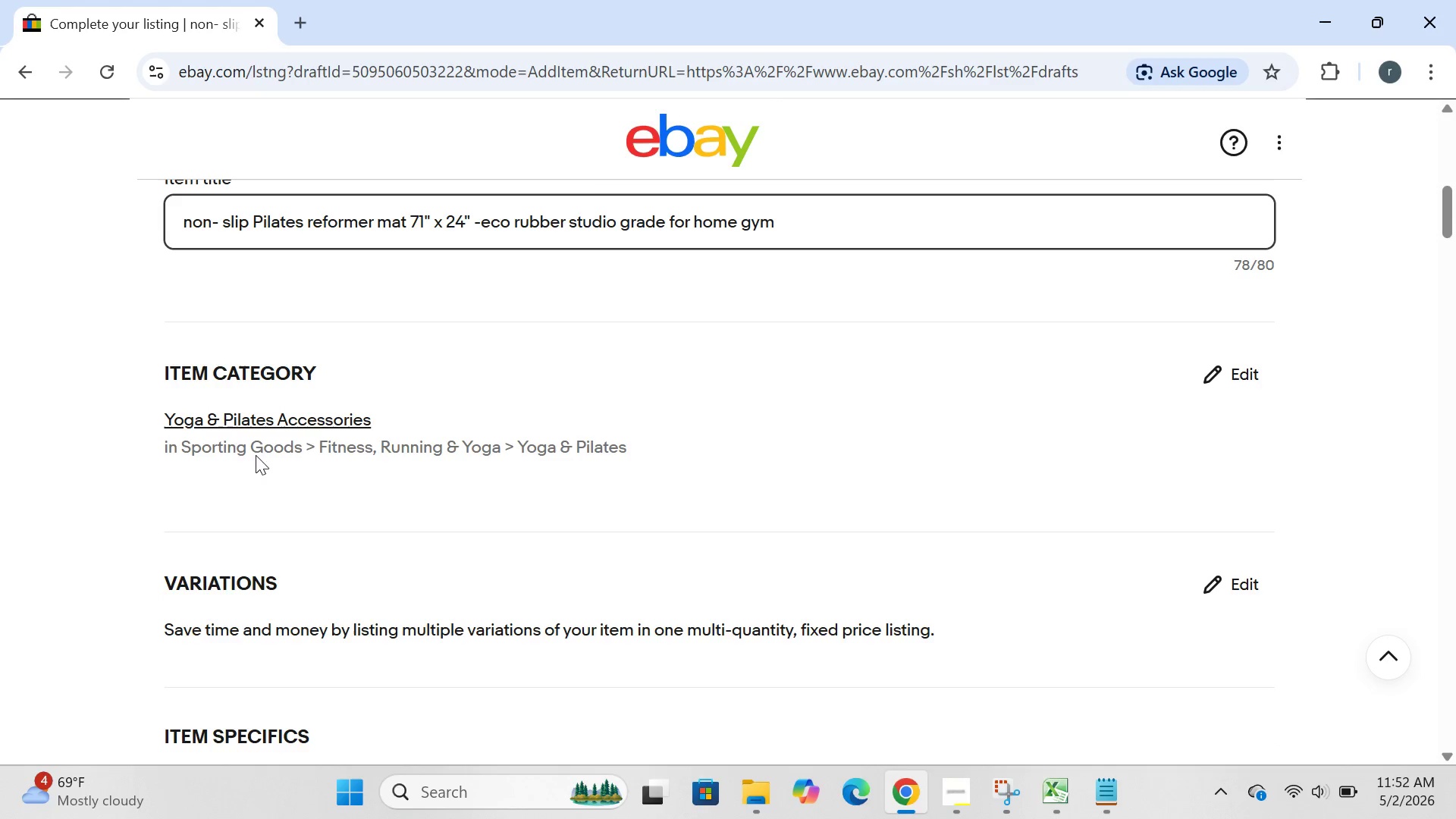 
wait(7.59)
 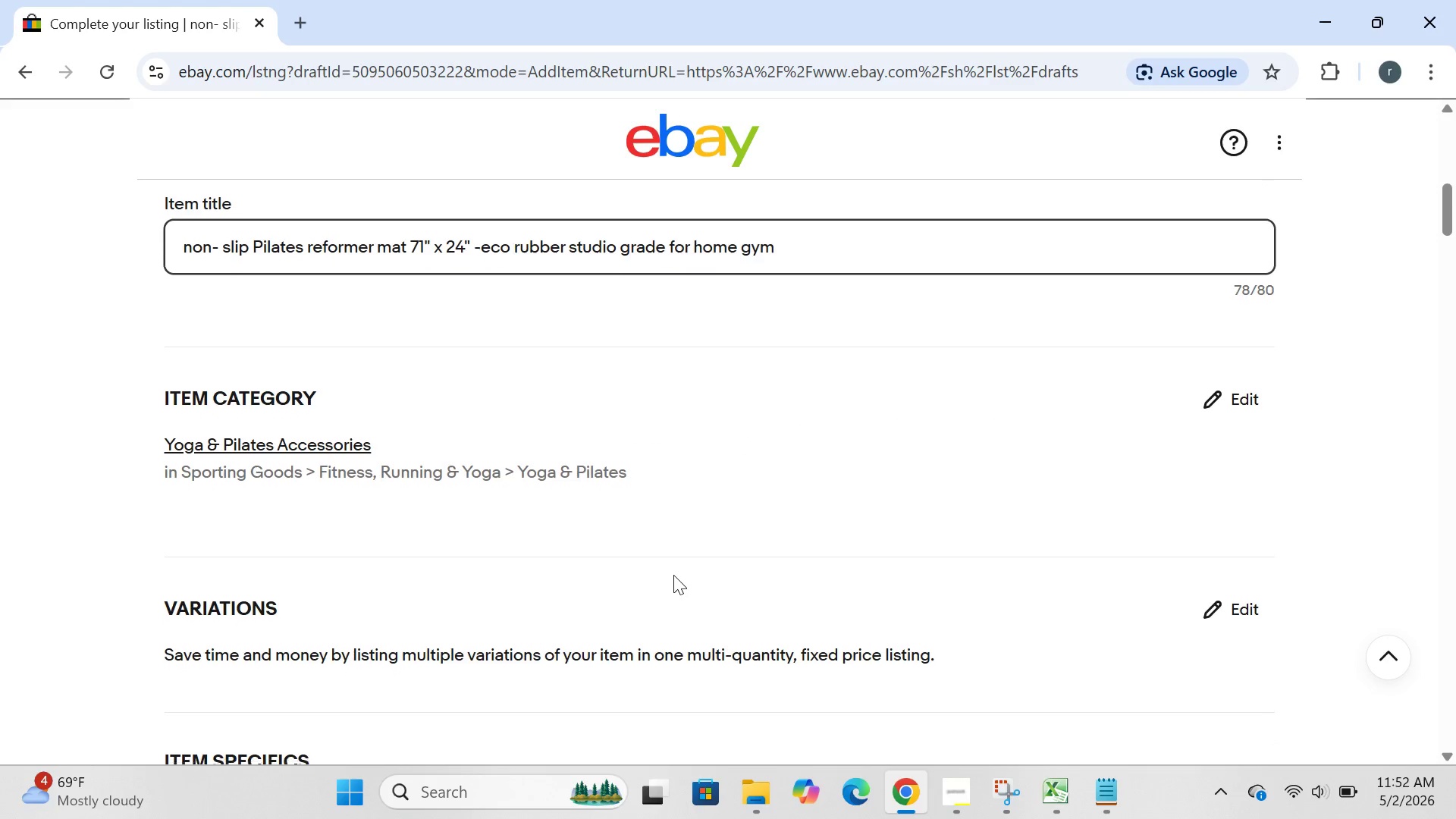 
left_click([265, 417])
 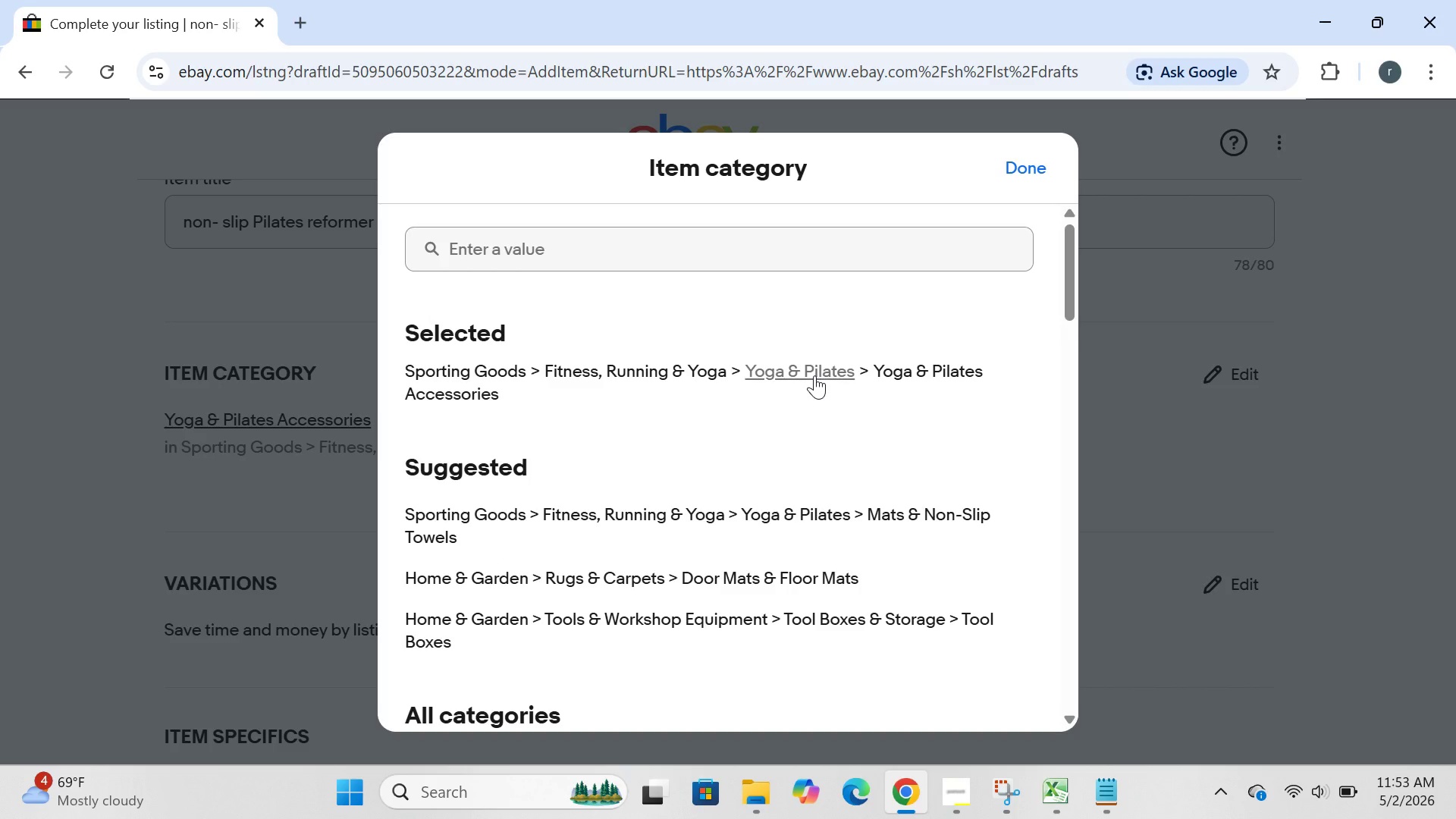 
left_click([814, 375])
 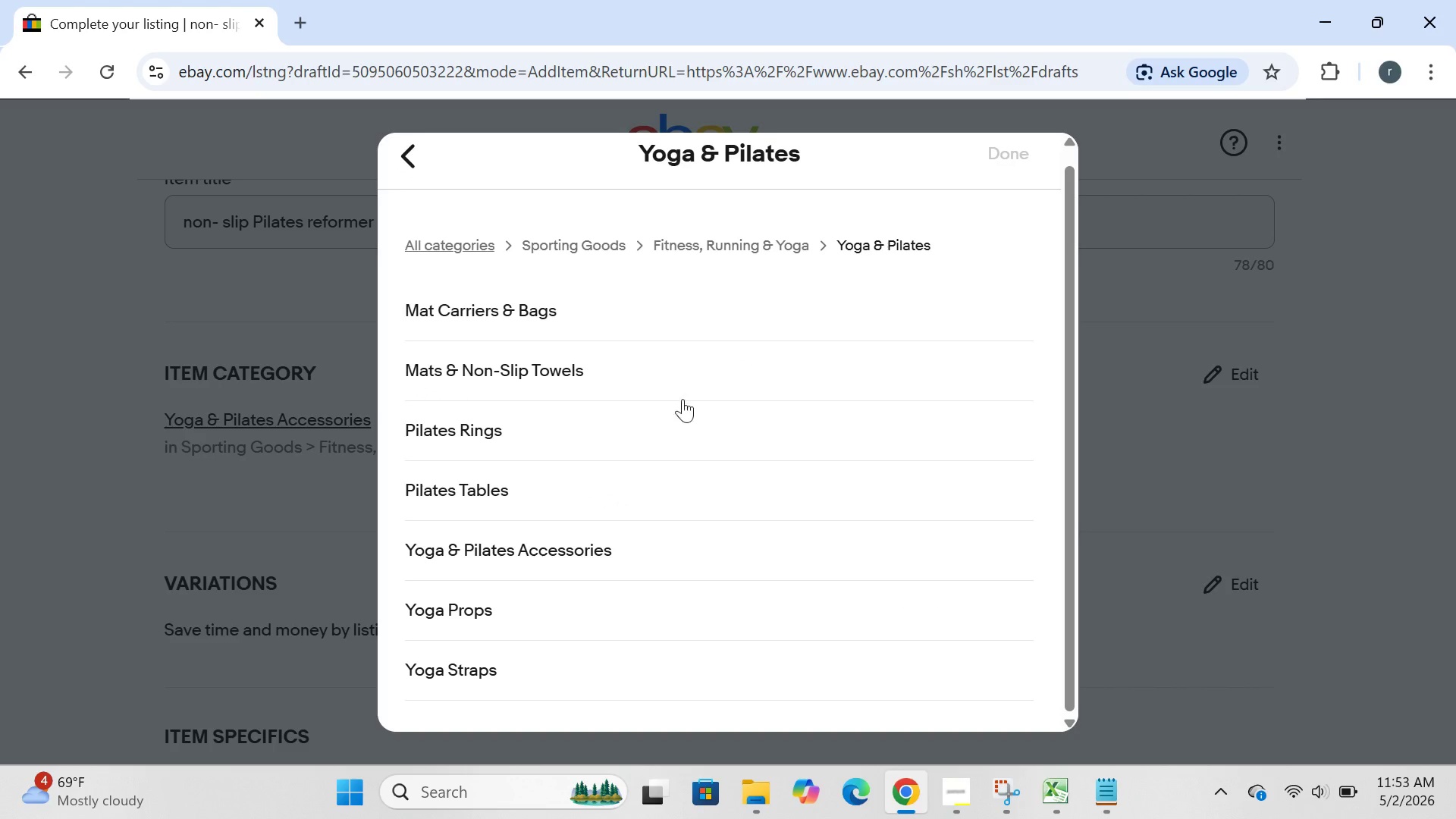 
left_click([466, 377])
 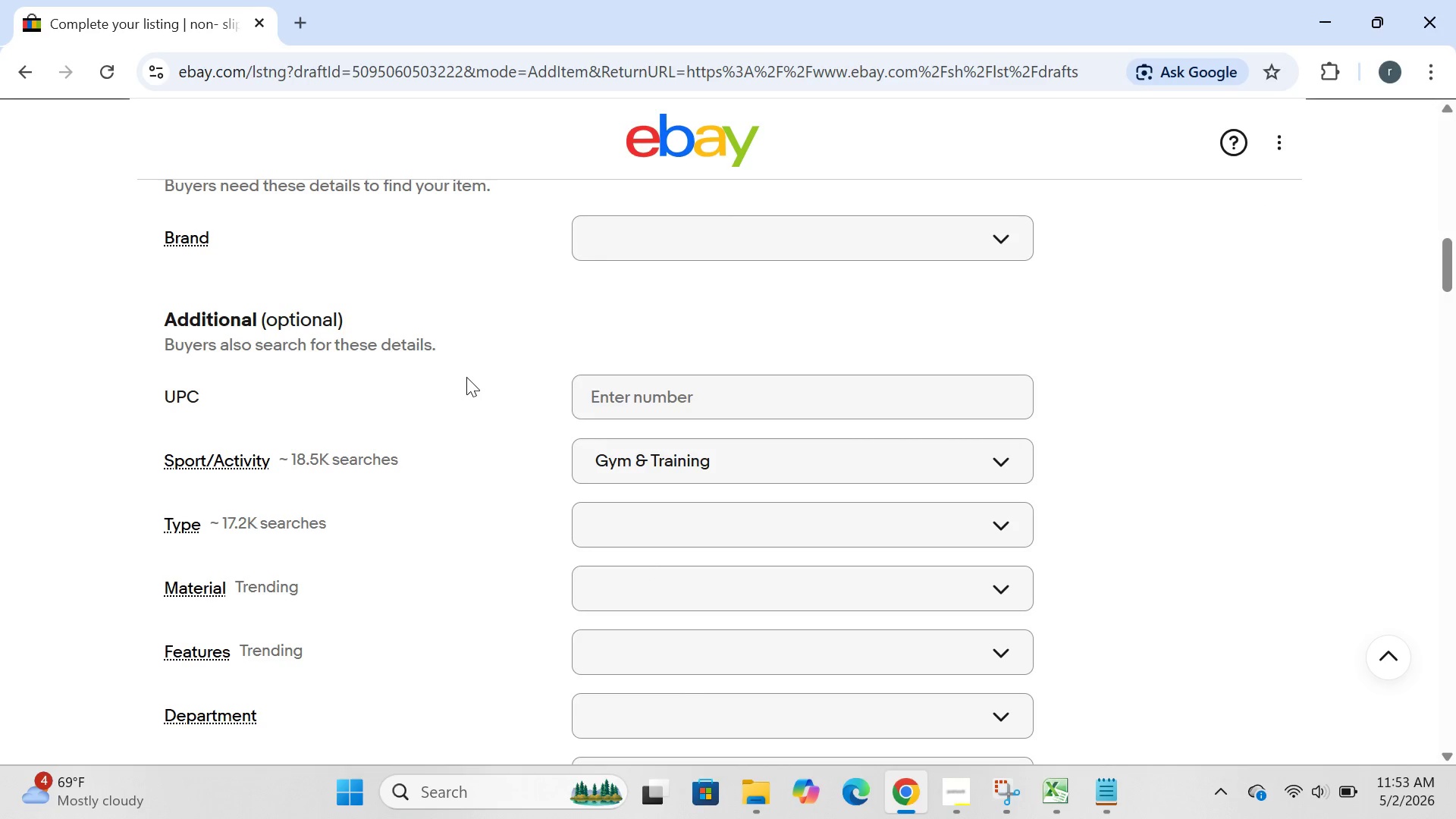 
wait(8.16)
 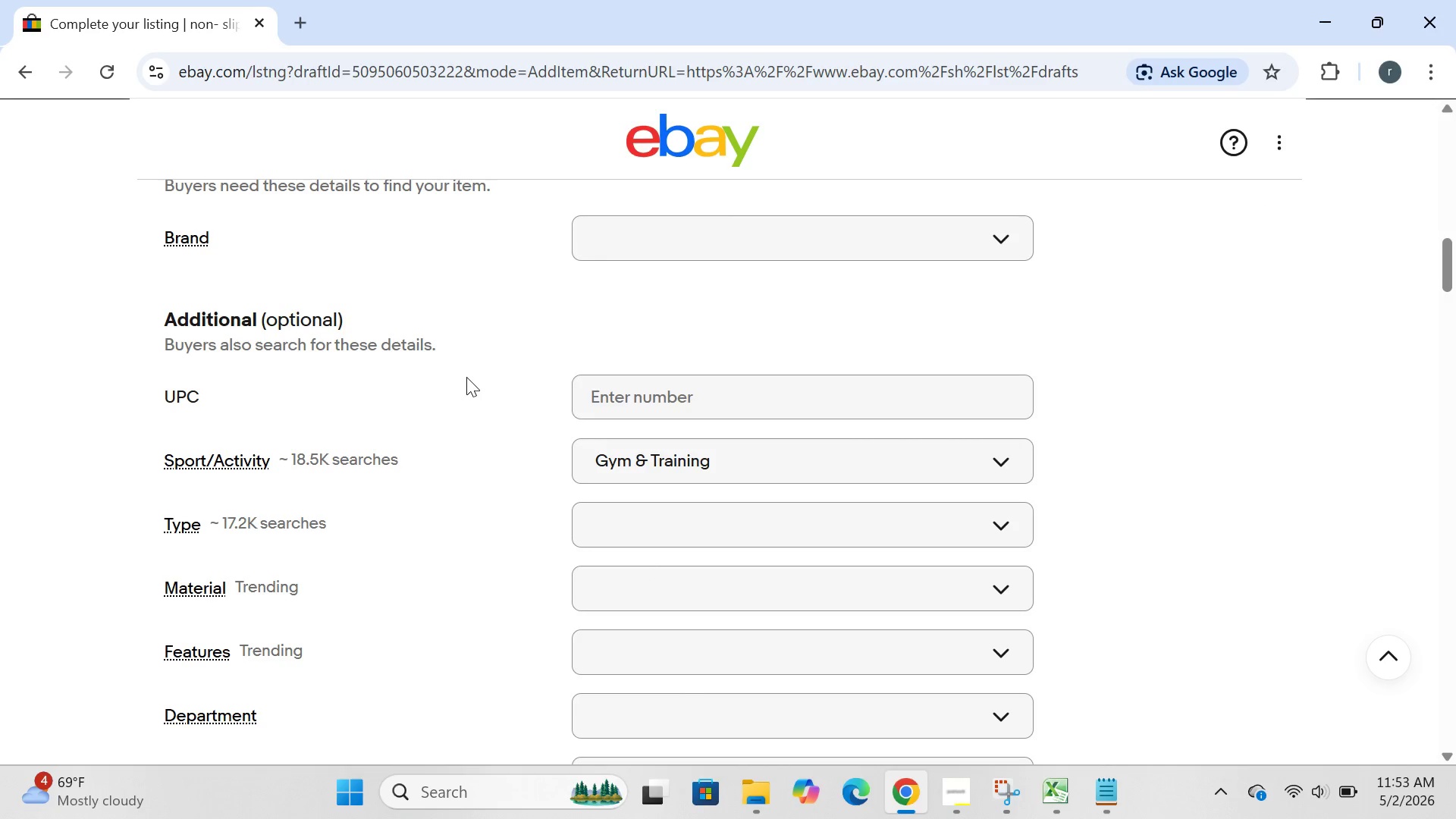 
left_click([612, 340])
 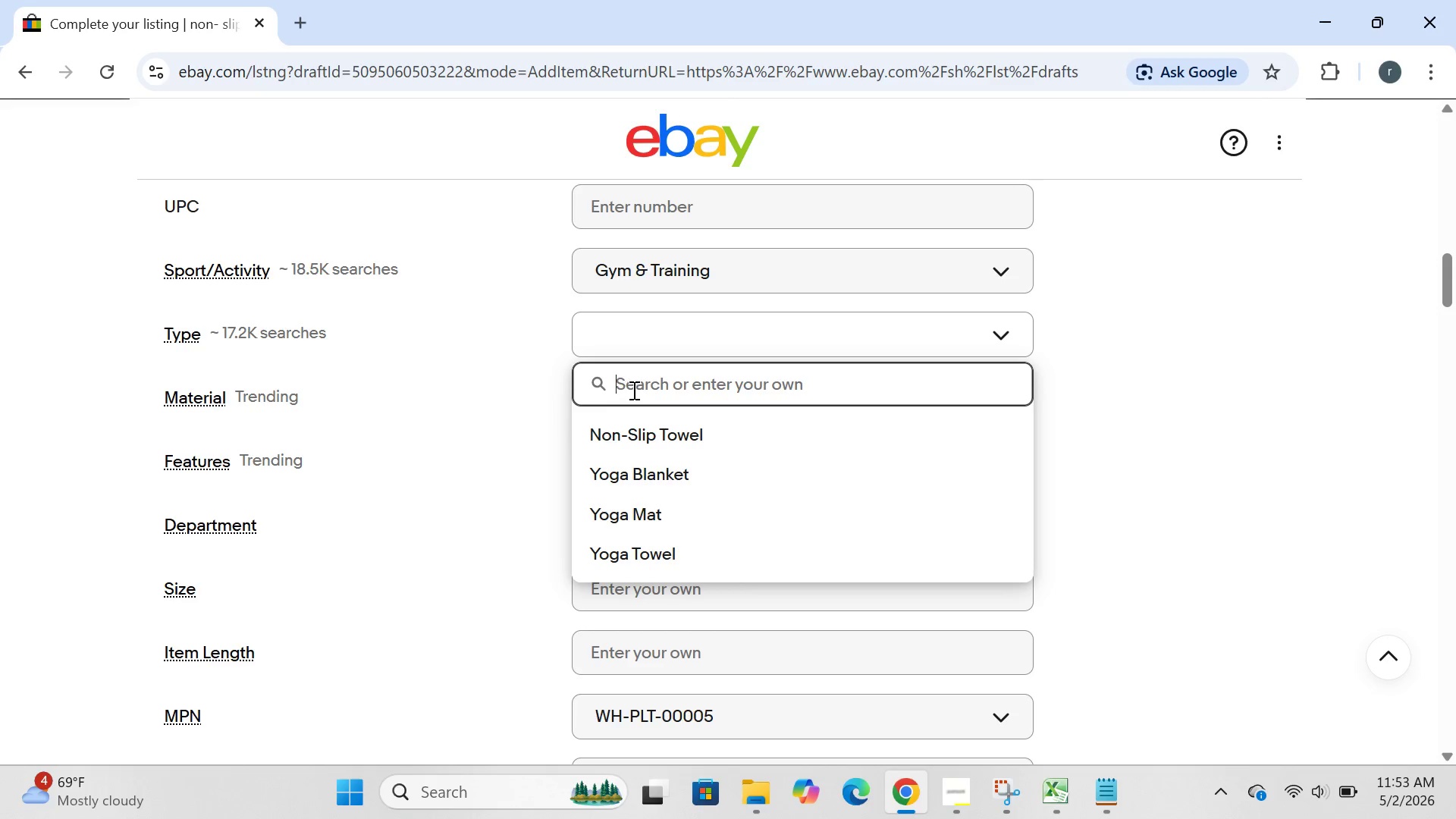 
left_click([632, 390])
 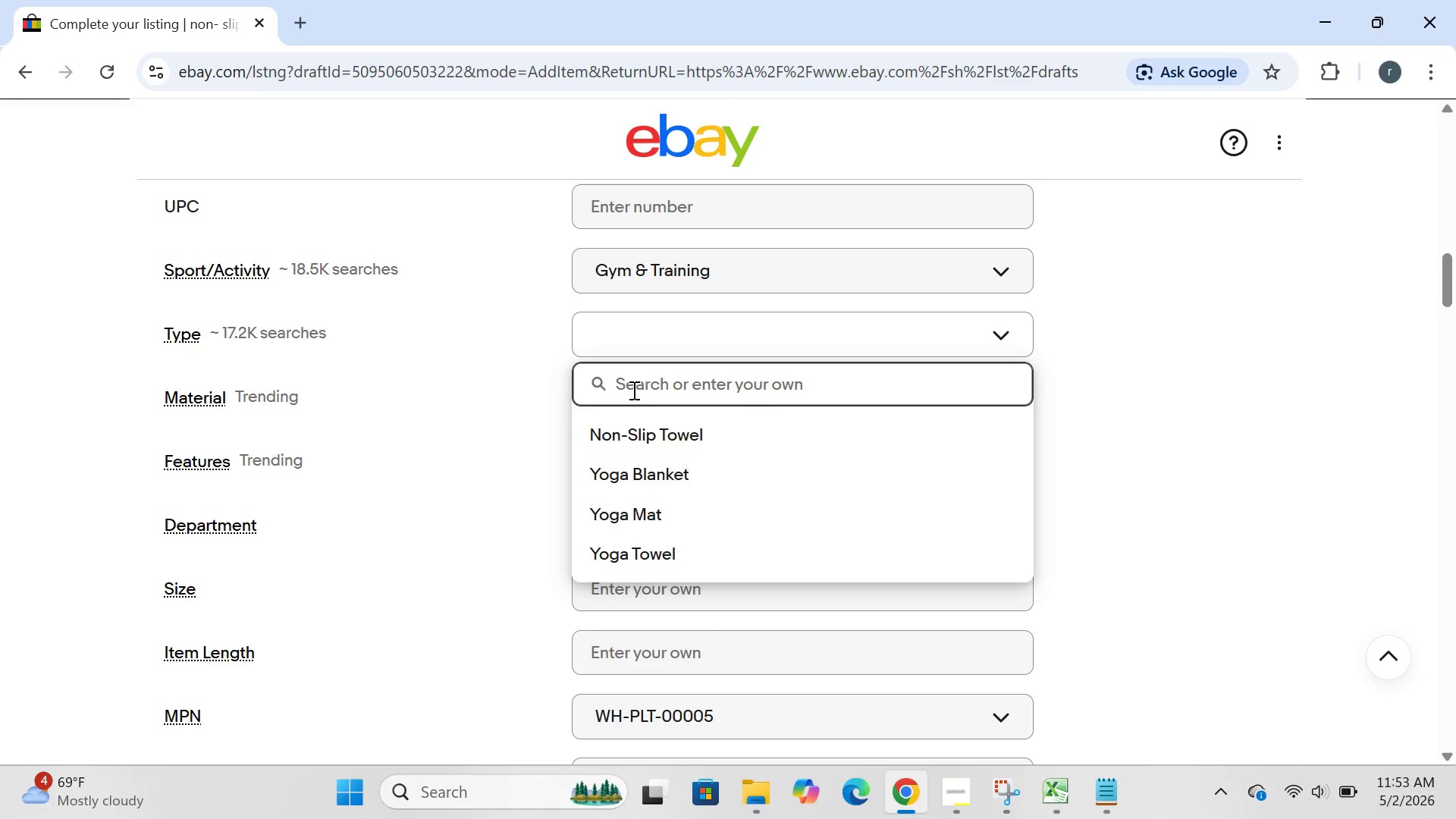 
type(rer)
key(Backspace)
key(Backspace)
type(re)
key(Backspace)
key(Backspace)
type(eformer mat)
 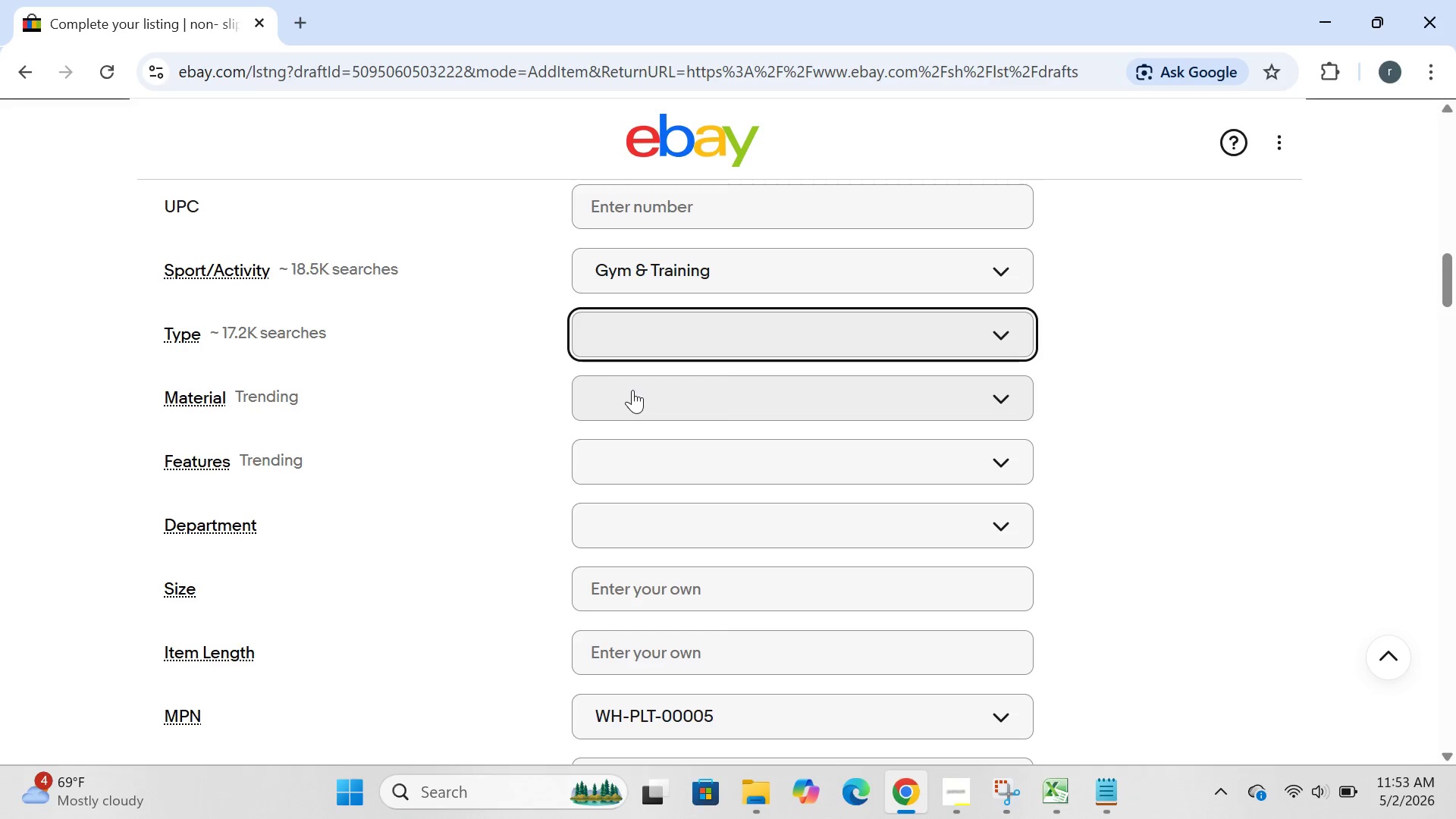 
key(Enter)
 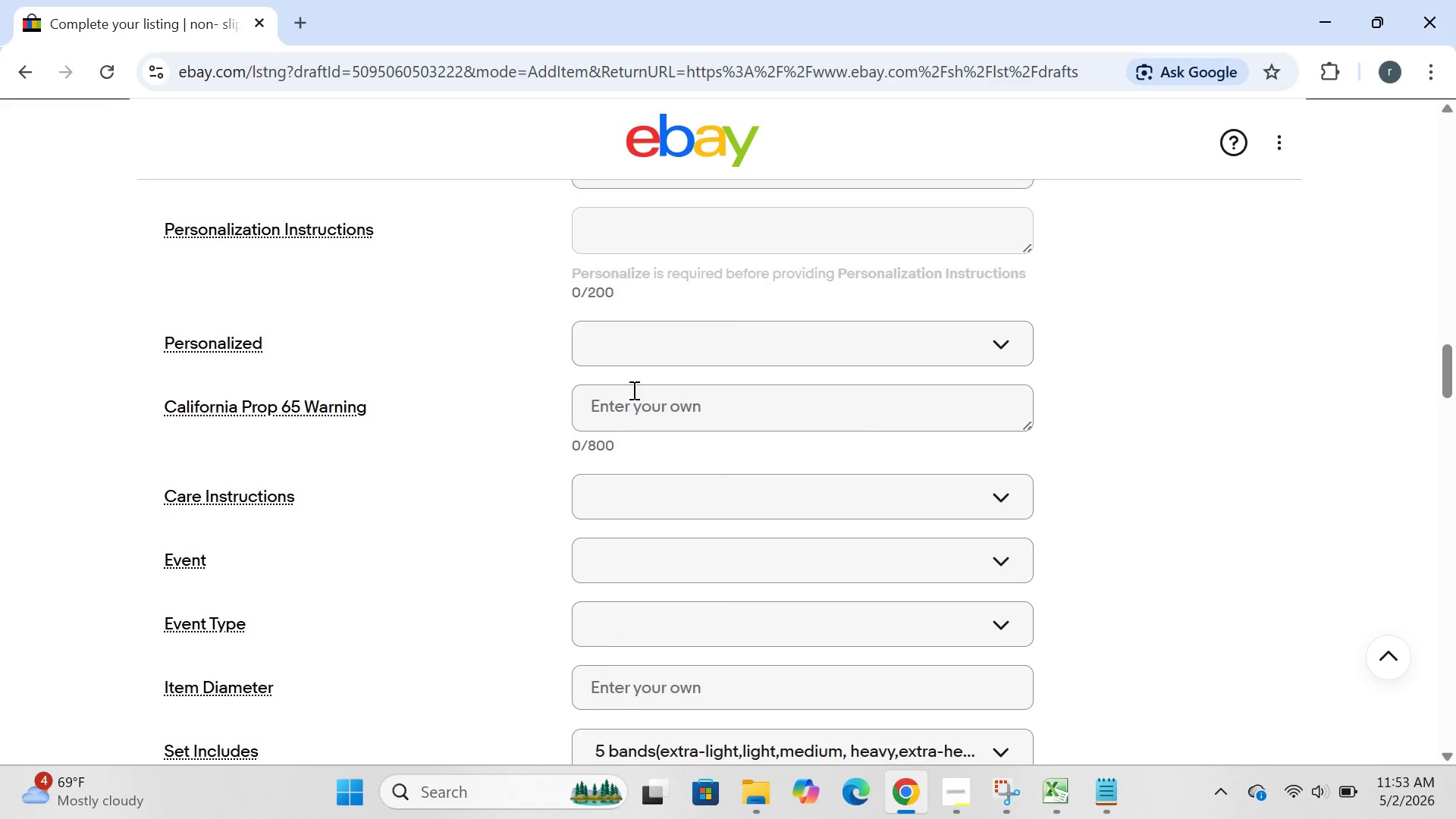 
wait(12.33)
 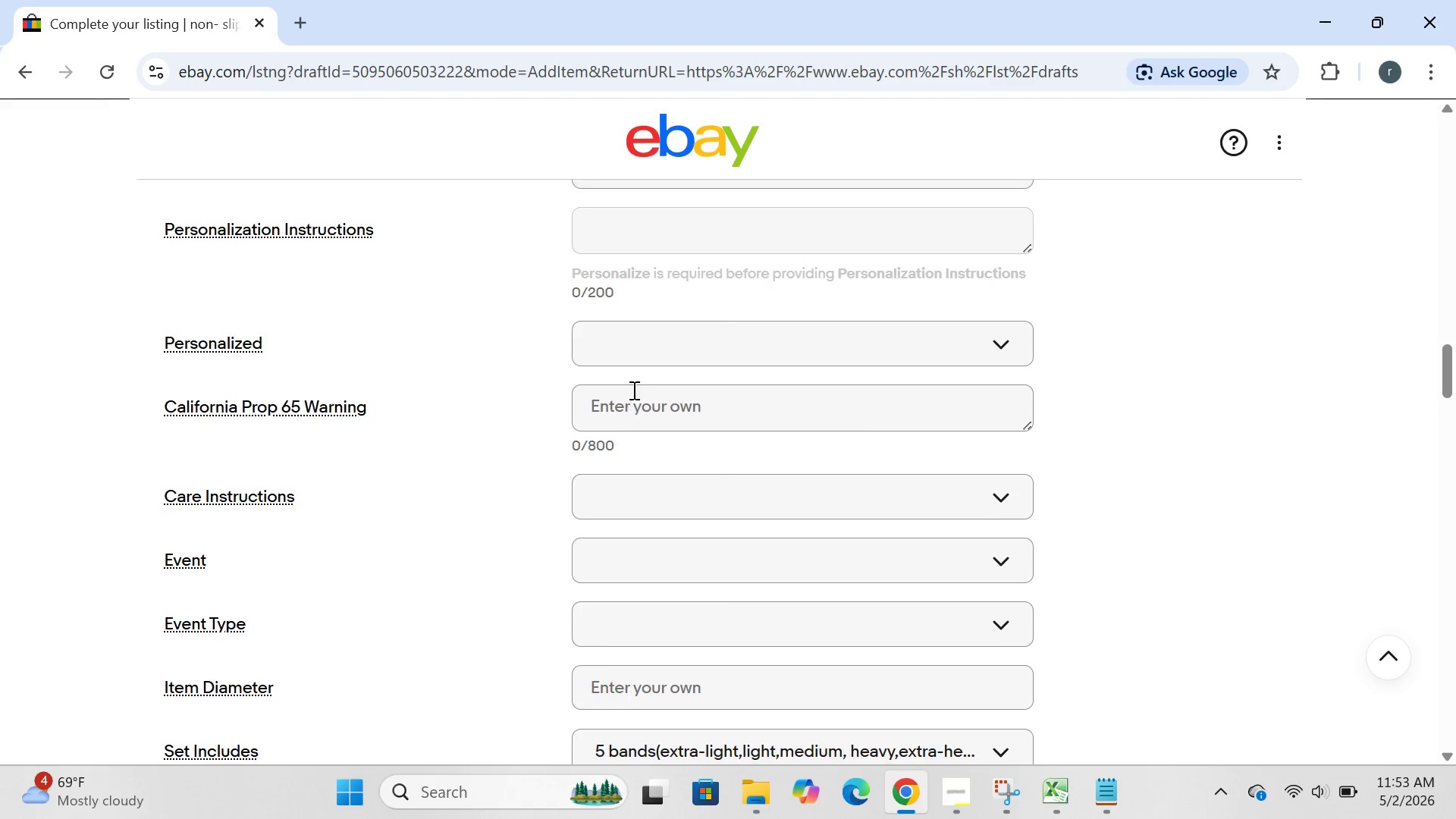 
left_click([654, 297])
 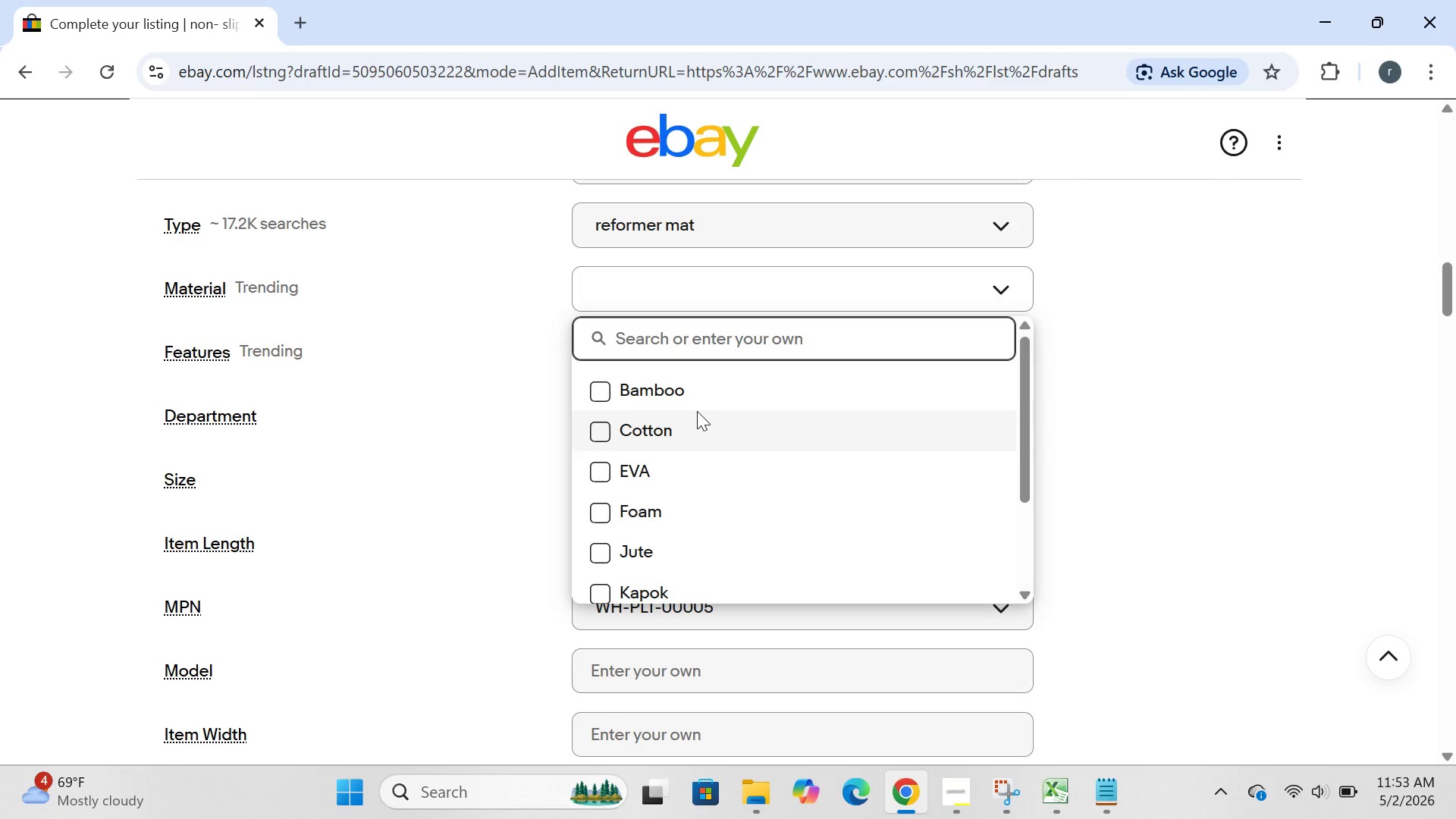 
type(natural rib)
key(Backspace)
key(Backspace)
type(ubber)
 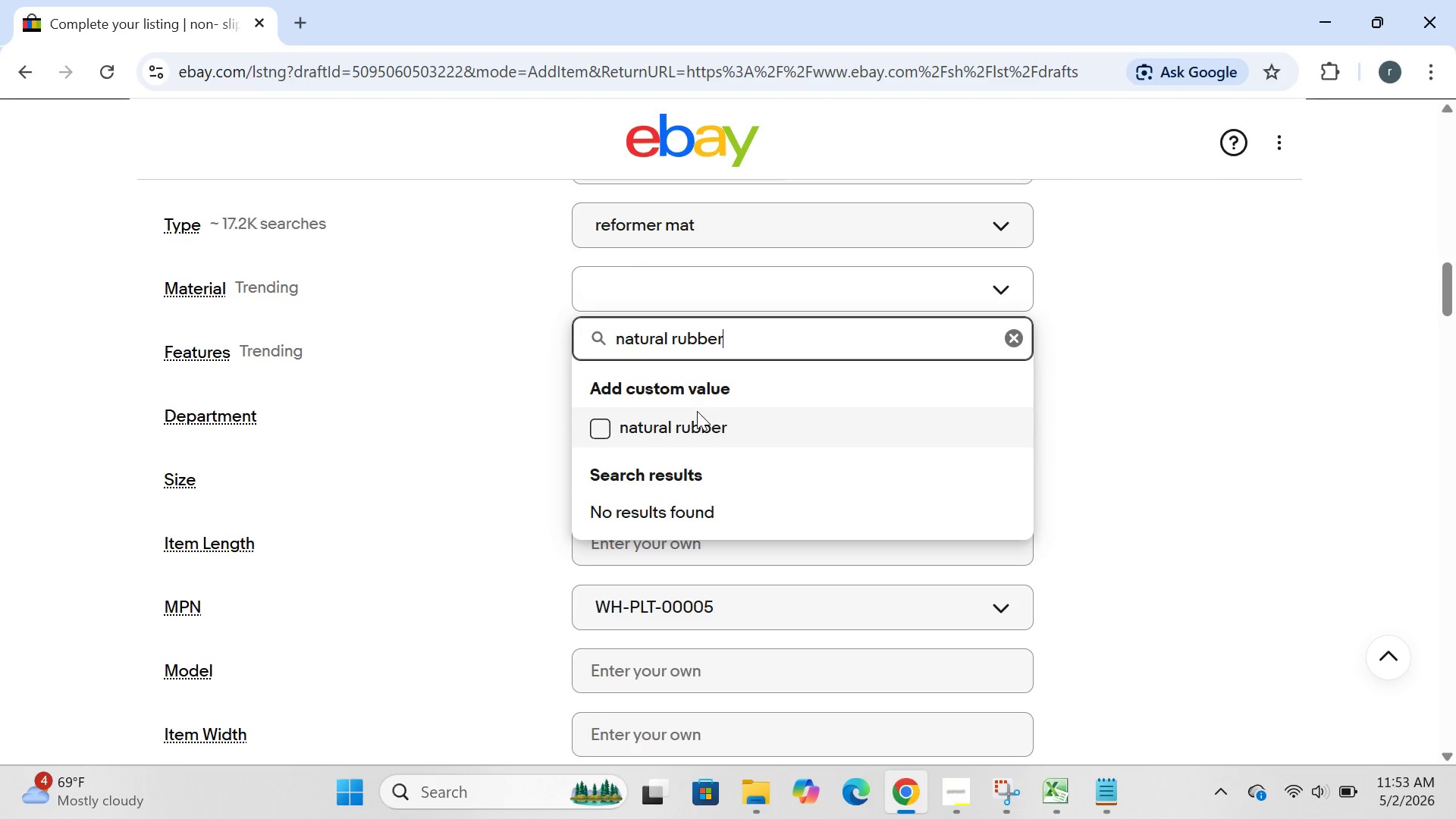 
key(Enter)
 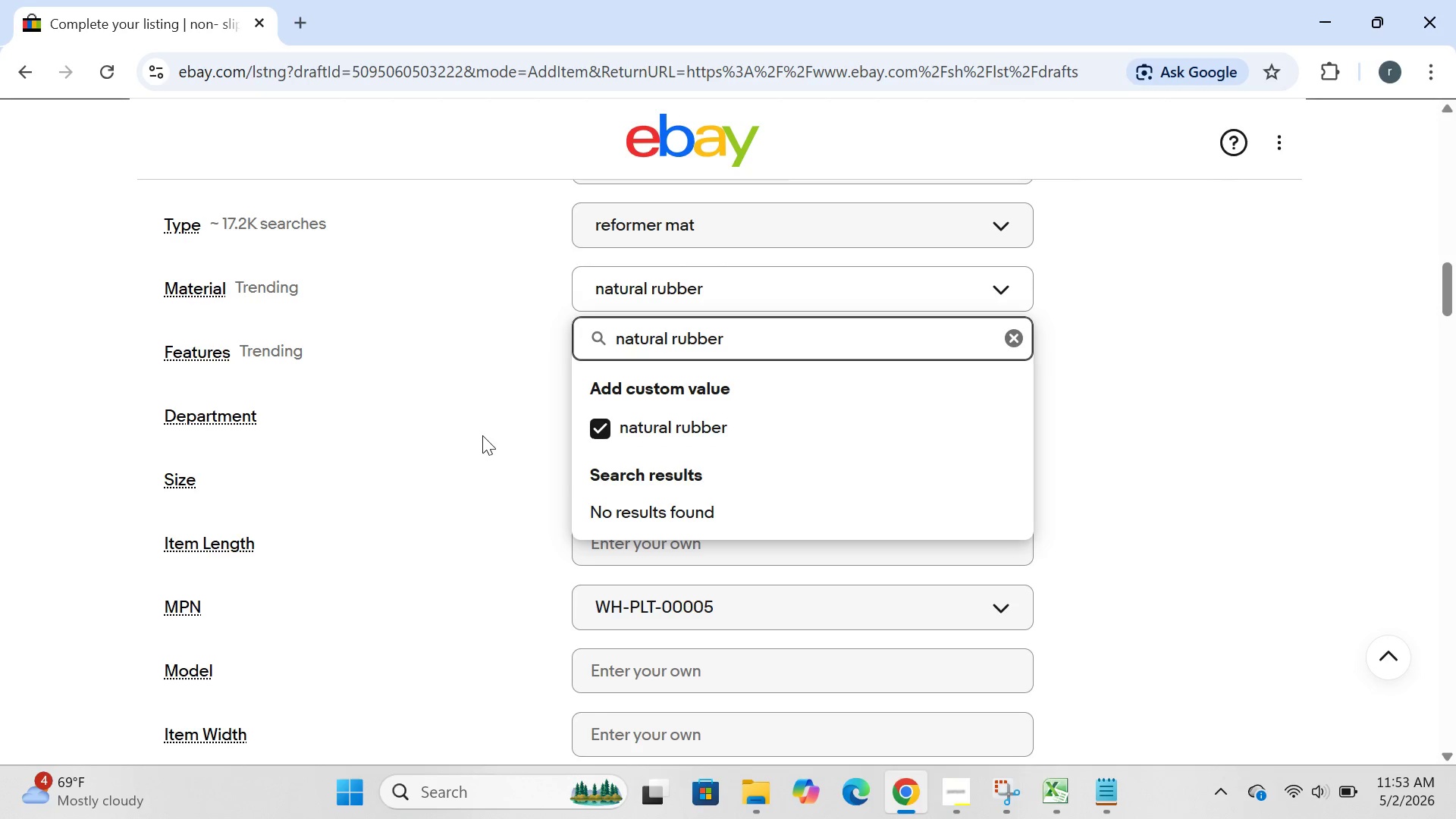 
left_click([482, 435])
 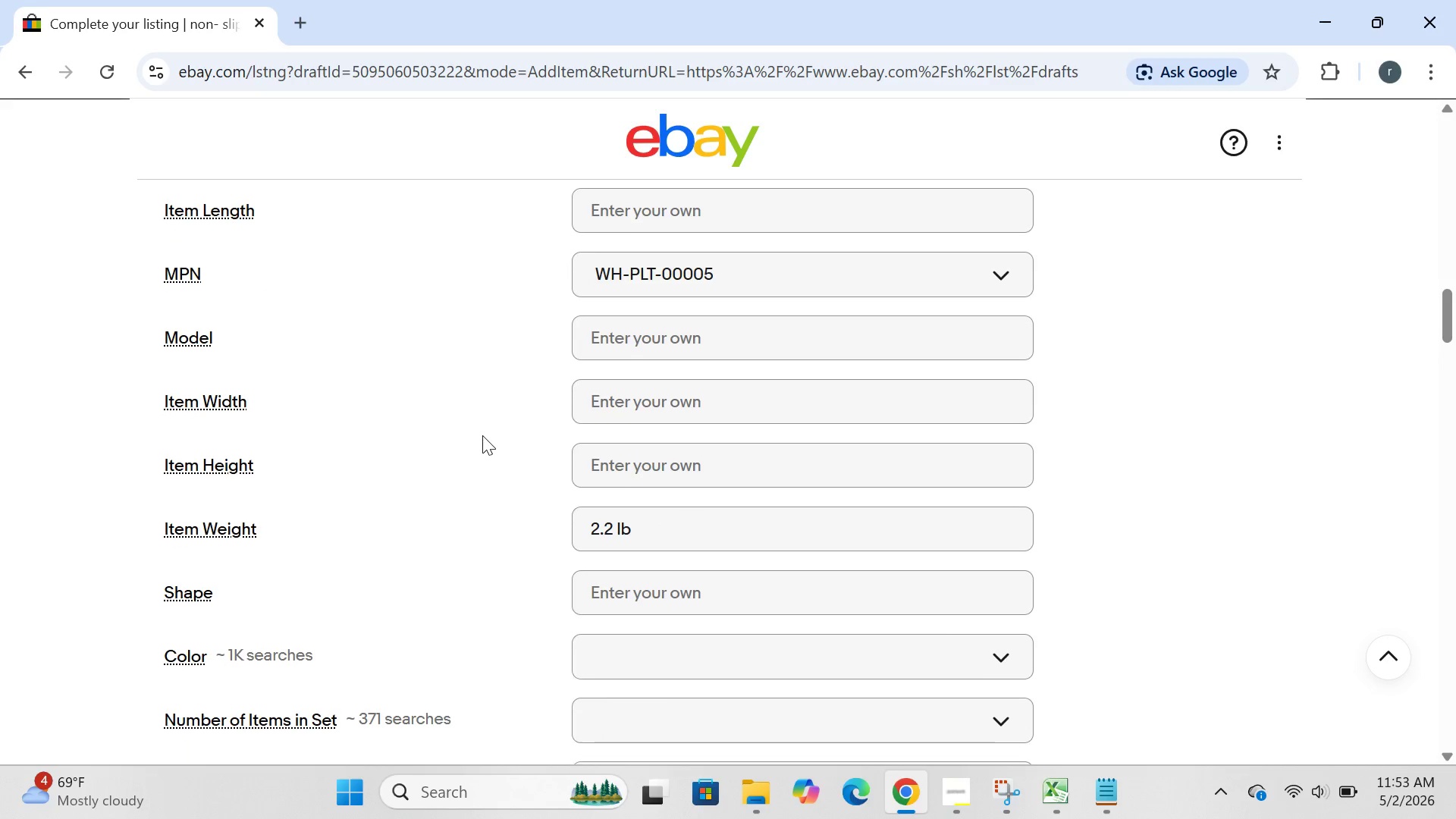 
left_click([734, 673])
 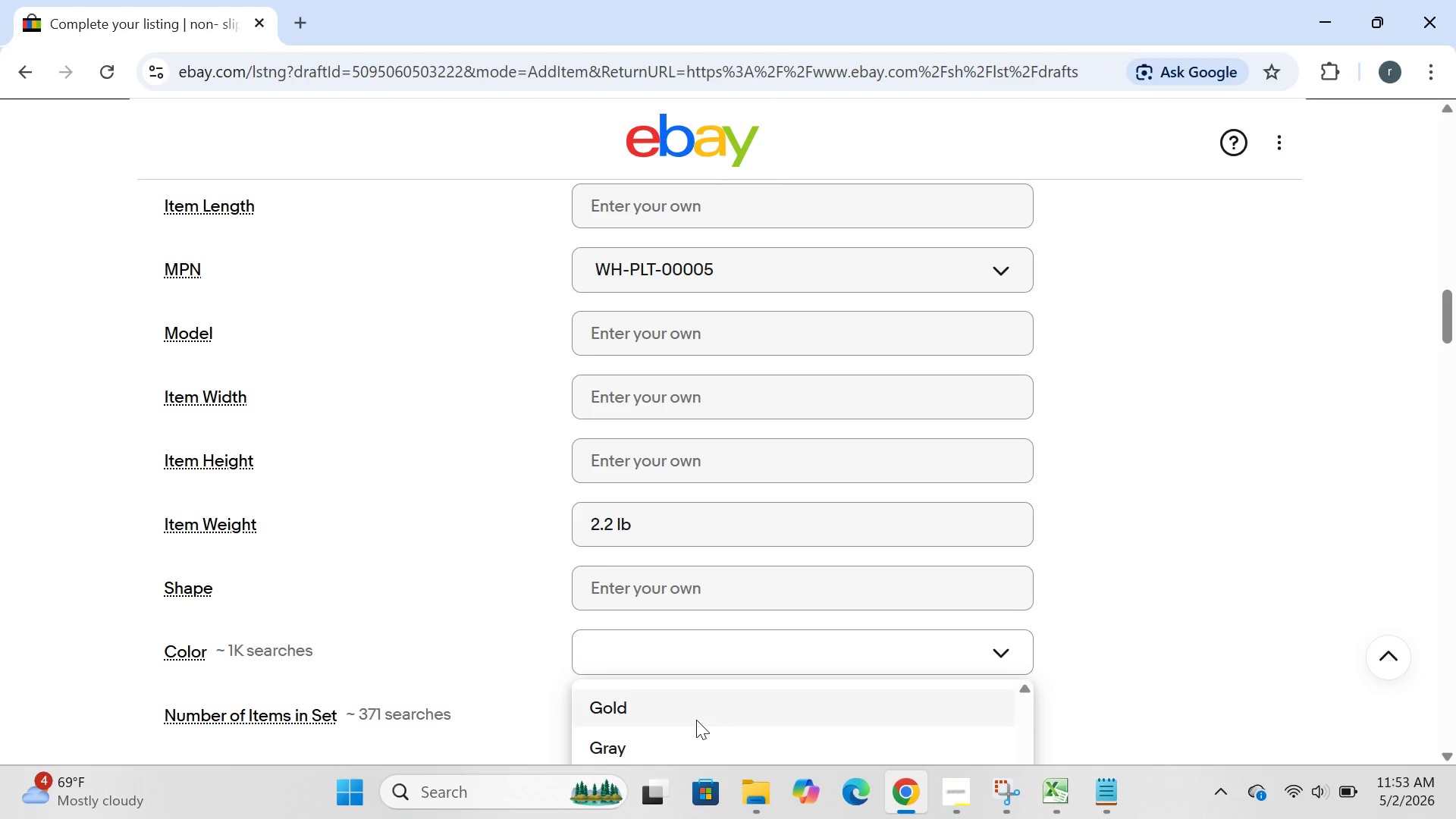 
right_click([696, 720])
 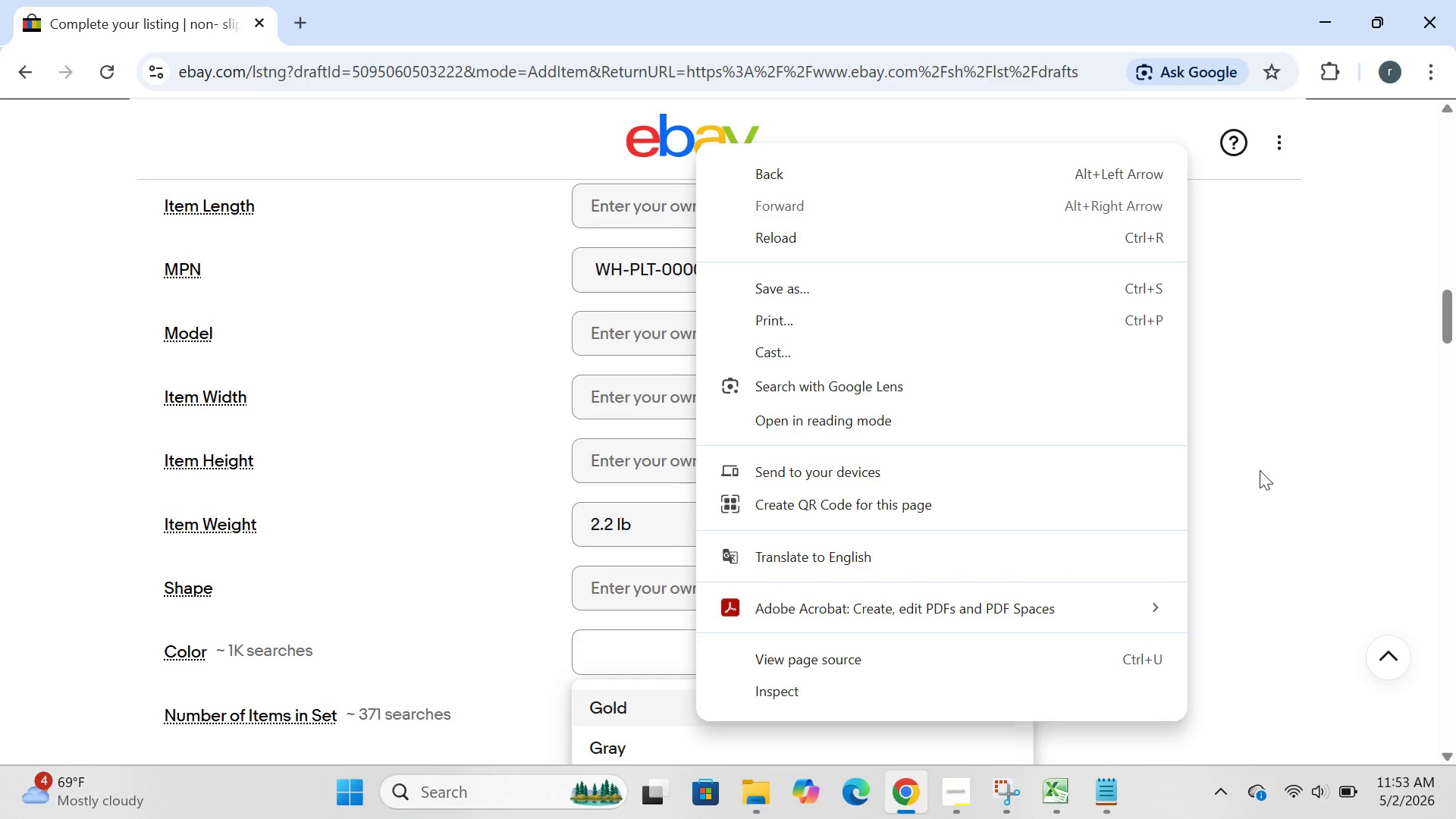 
left_click([1260, 470])
 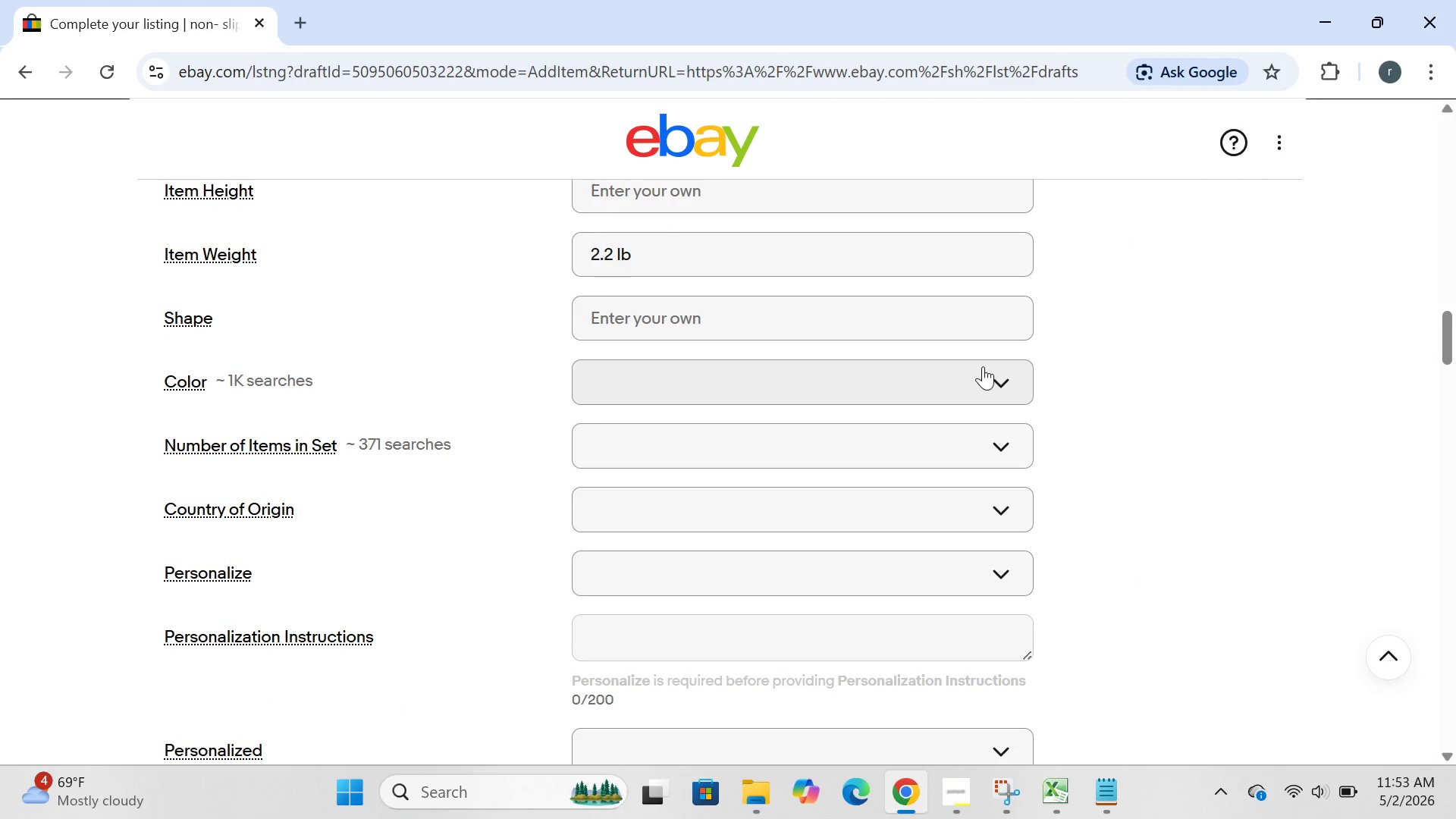 
left_click([968, 371])
 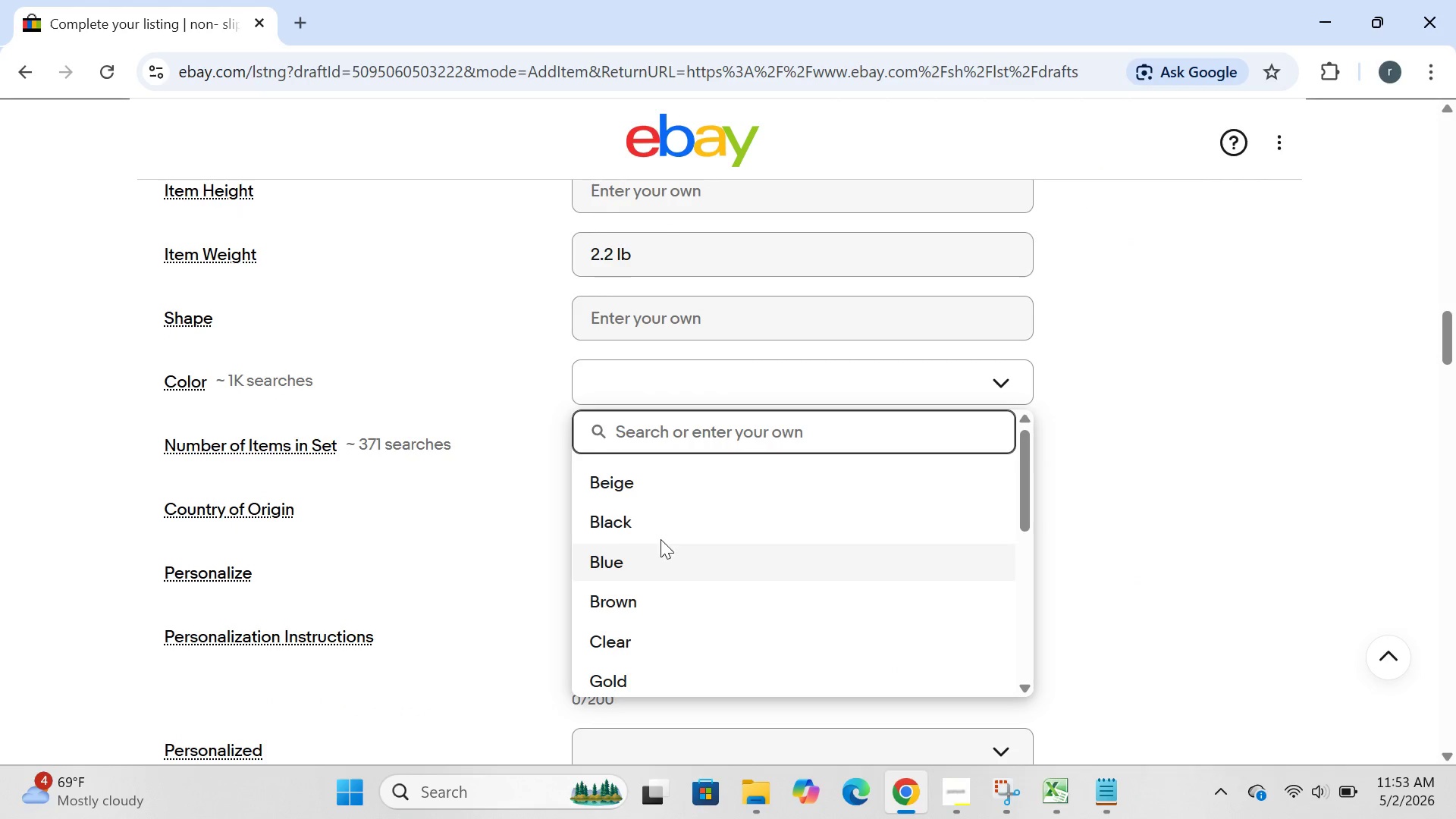 
left_click([659, 513])
 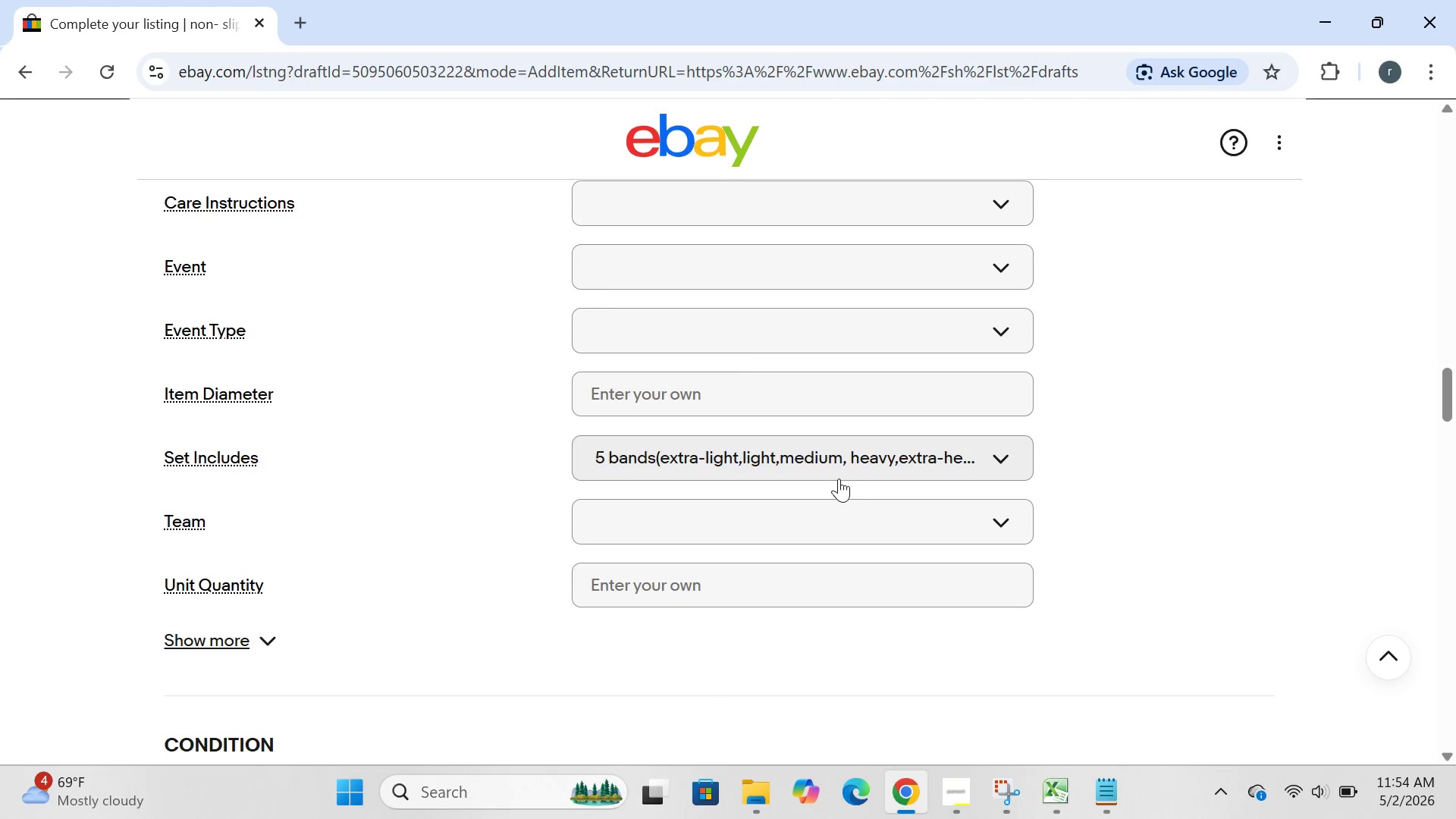 
wait(6.94)
 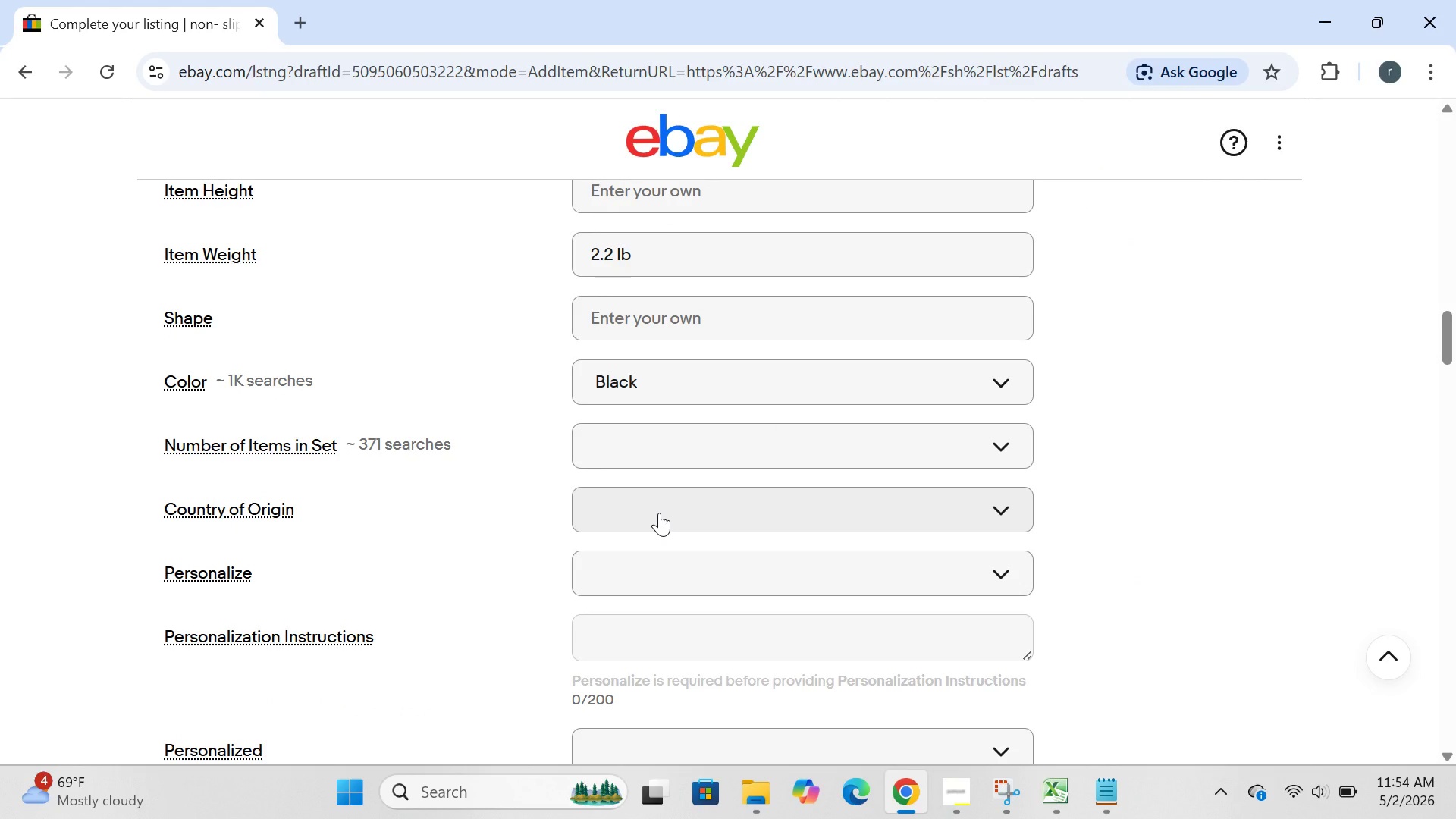 
left_click([234, 641])
 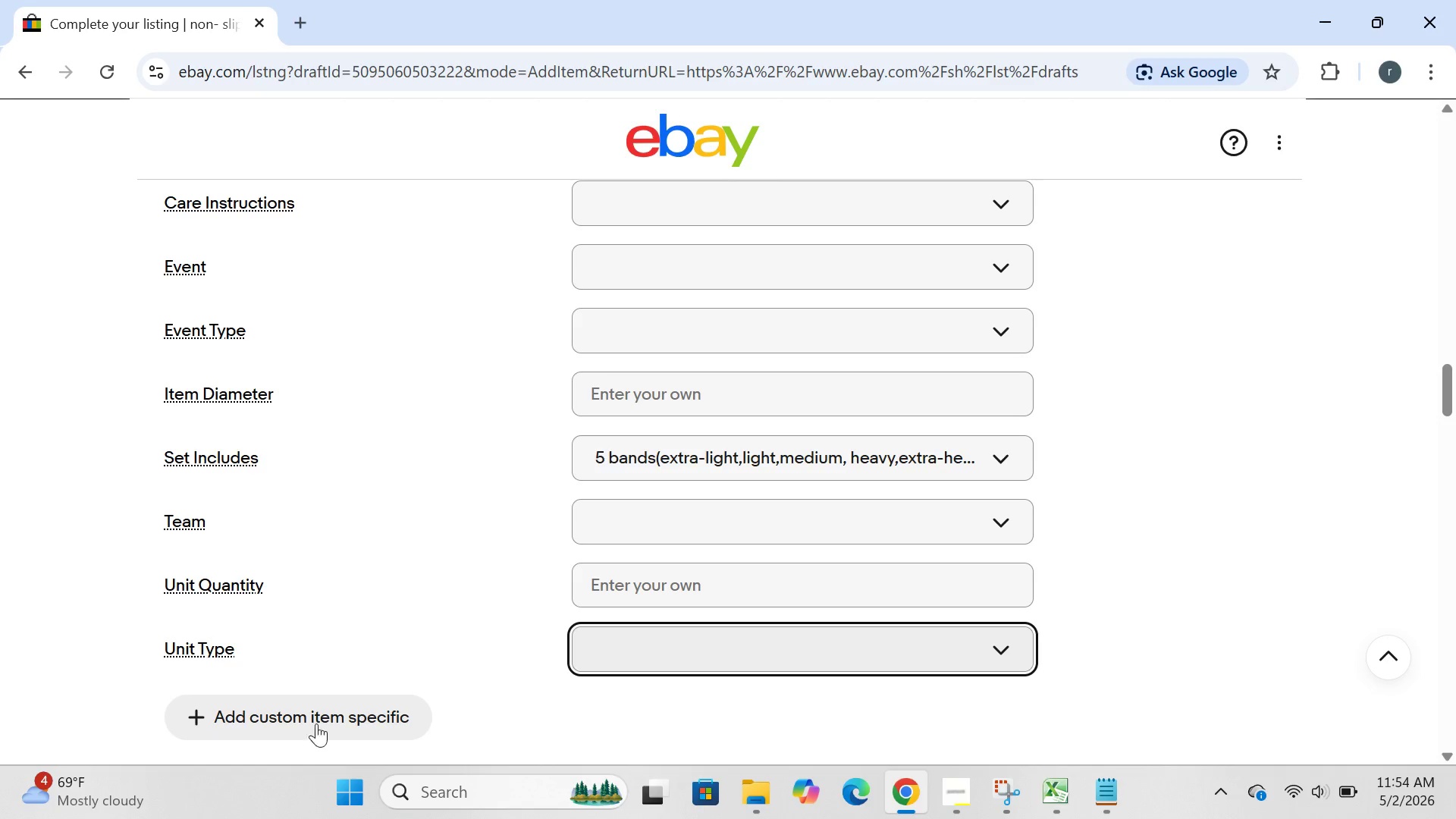 
left_click([307, 727])
 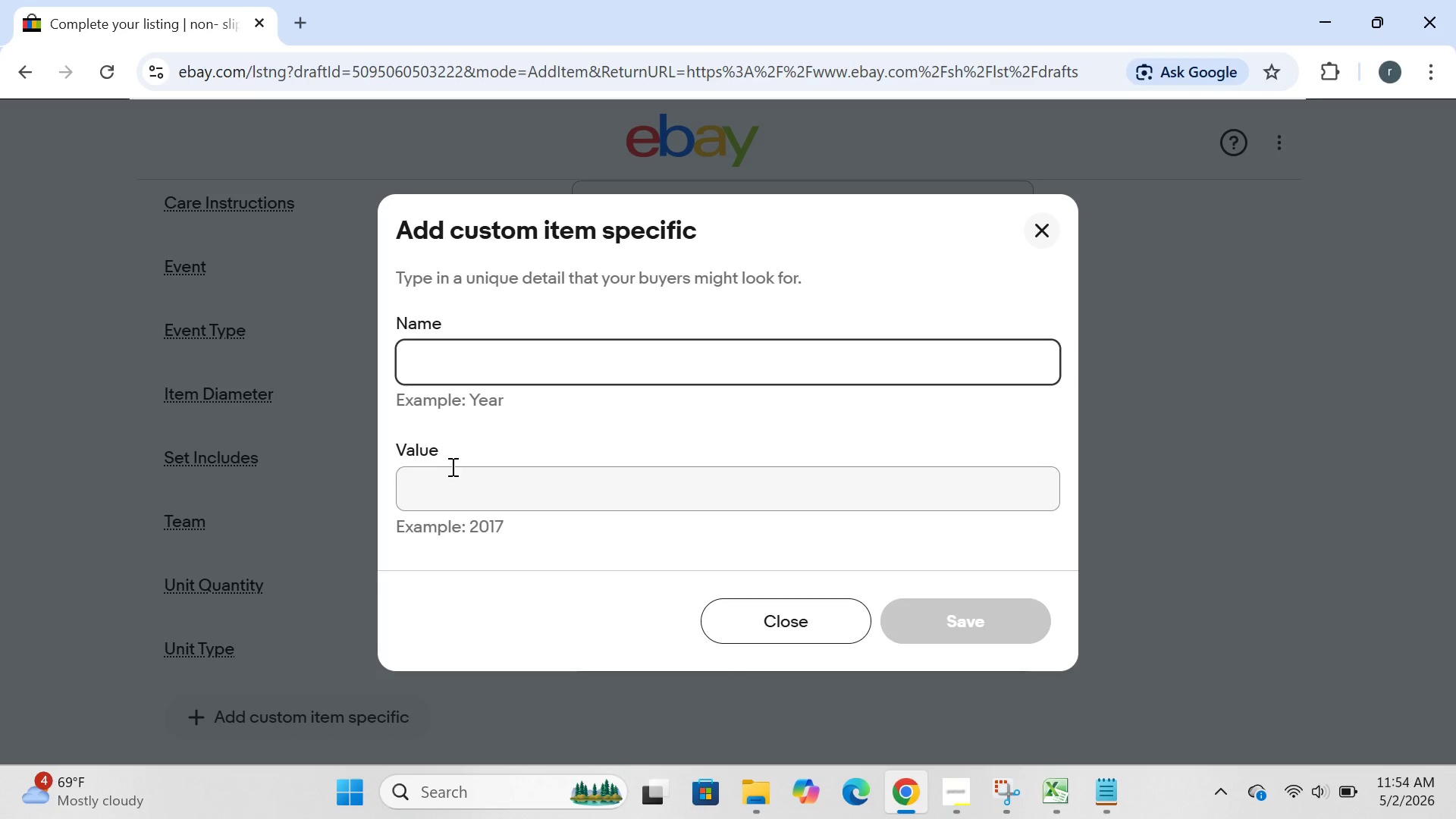 
type(sixe)
key(Backspace)
key(Backspace)
type(x)
key(Backspace)
type(ze)
 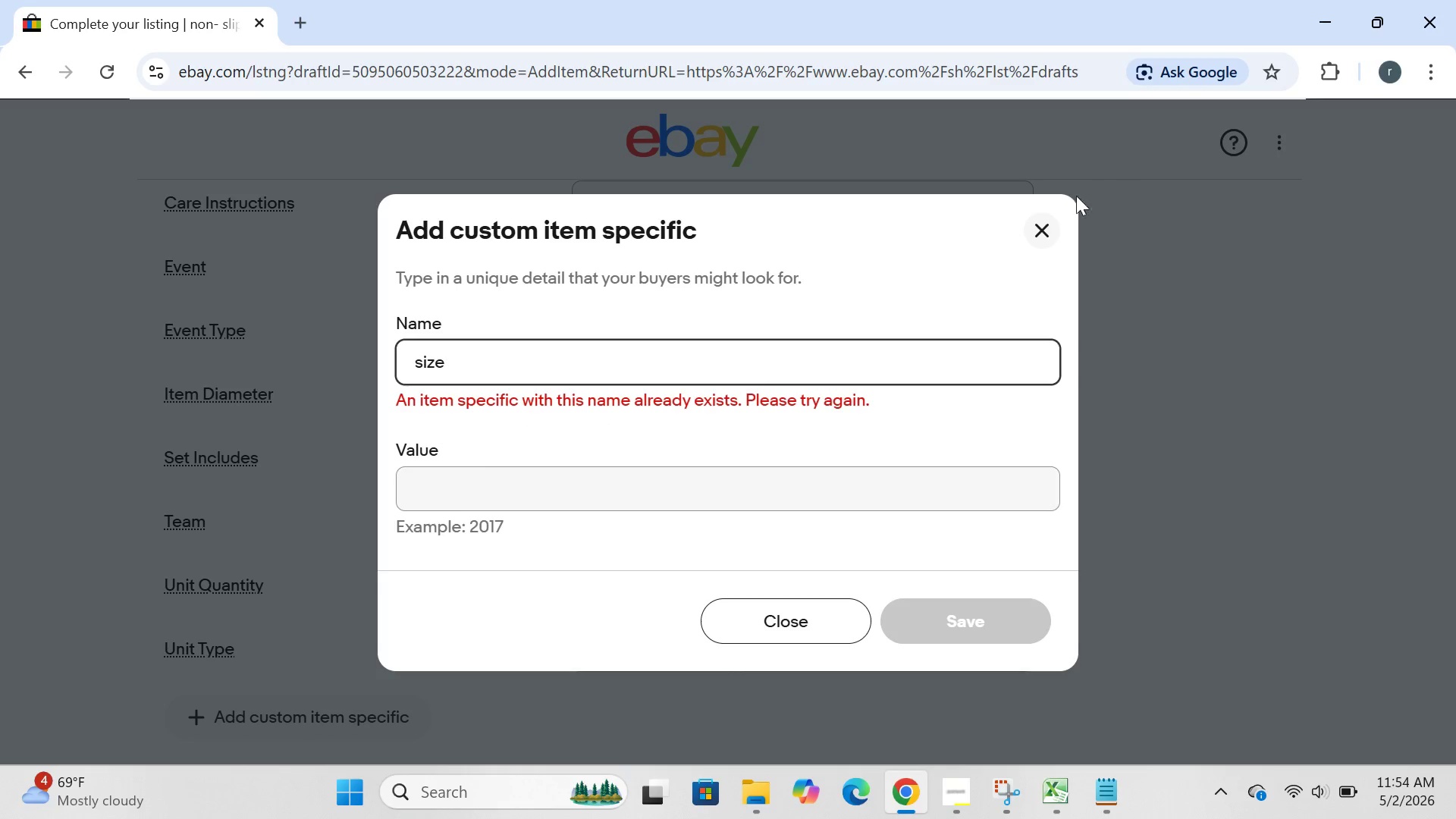 
left_click([1024, 237])
 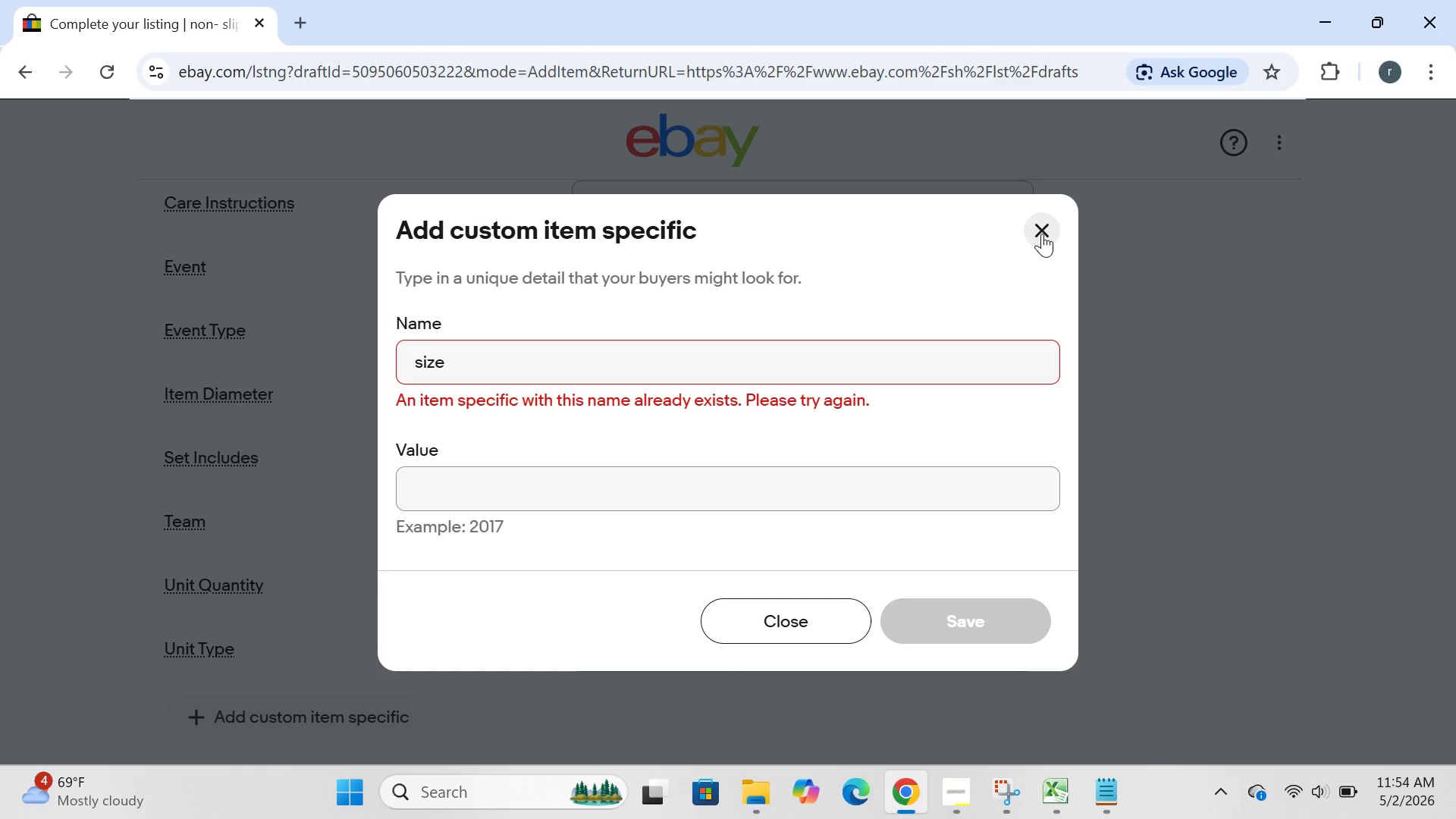 
left_click([1042, 234])
 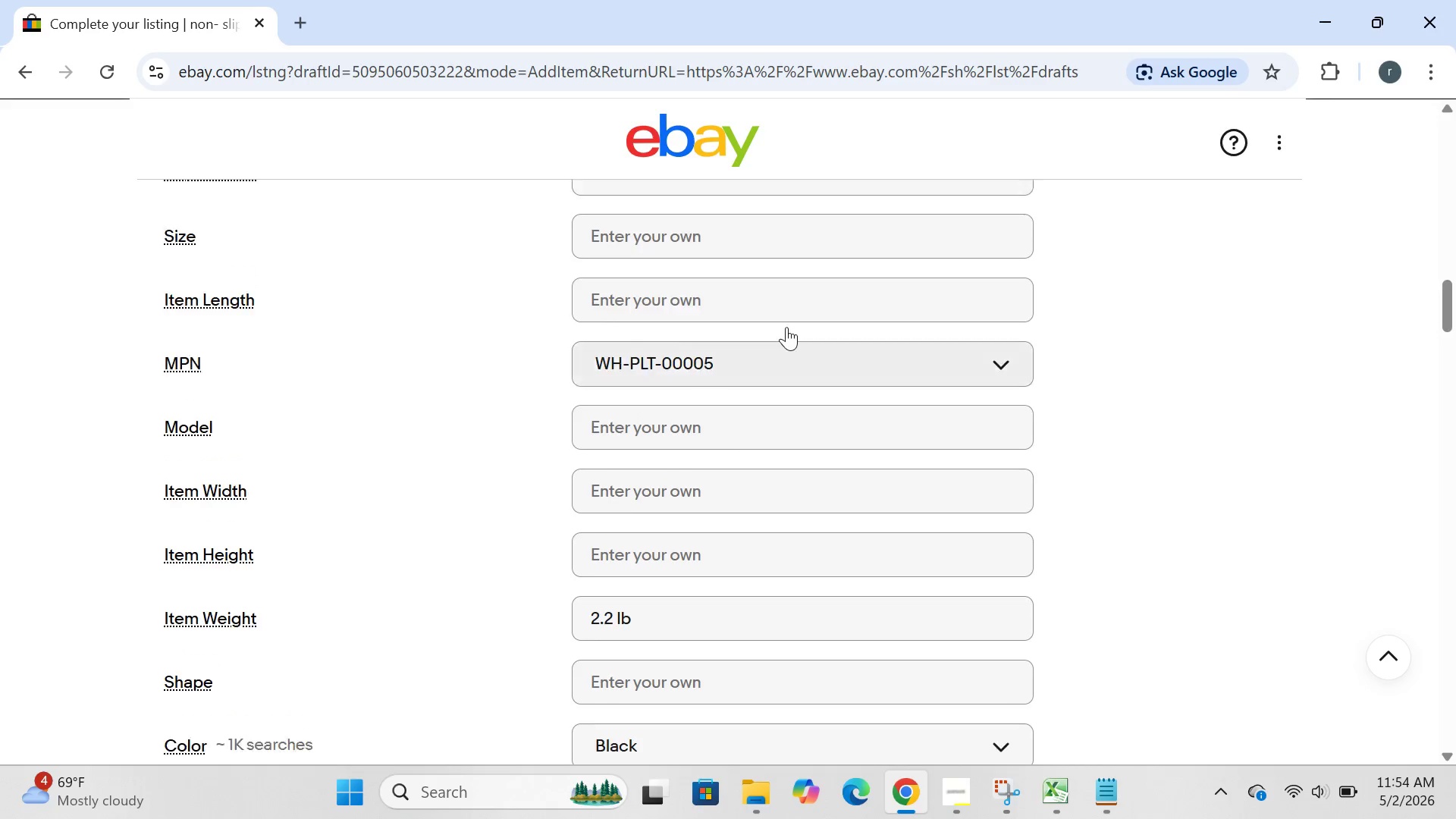 
left_click([749, 314])
 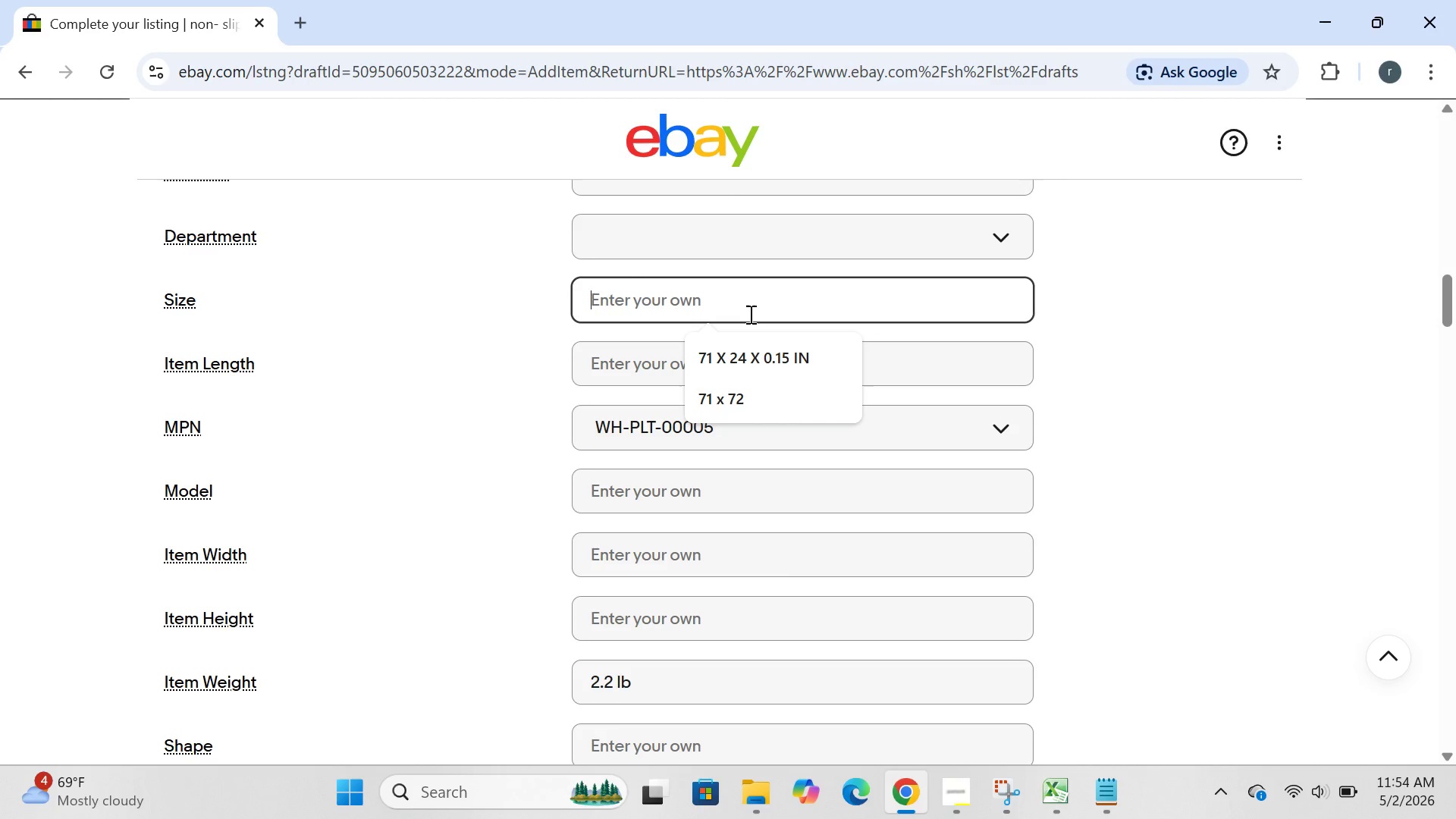 
type(71)
 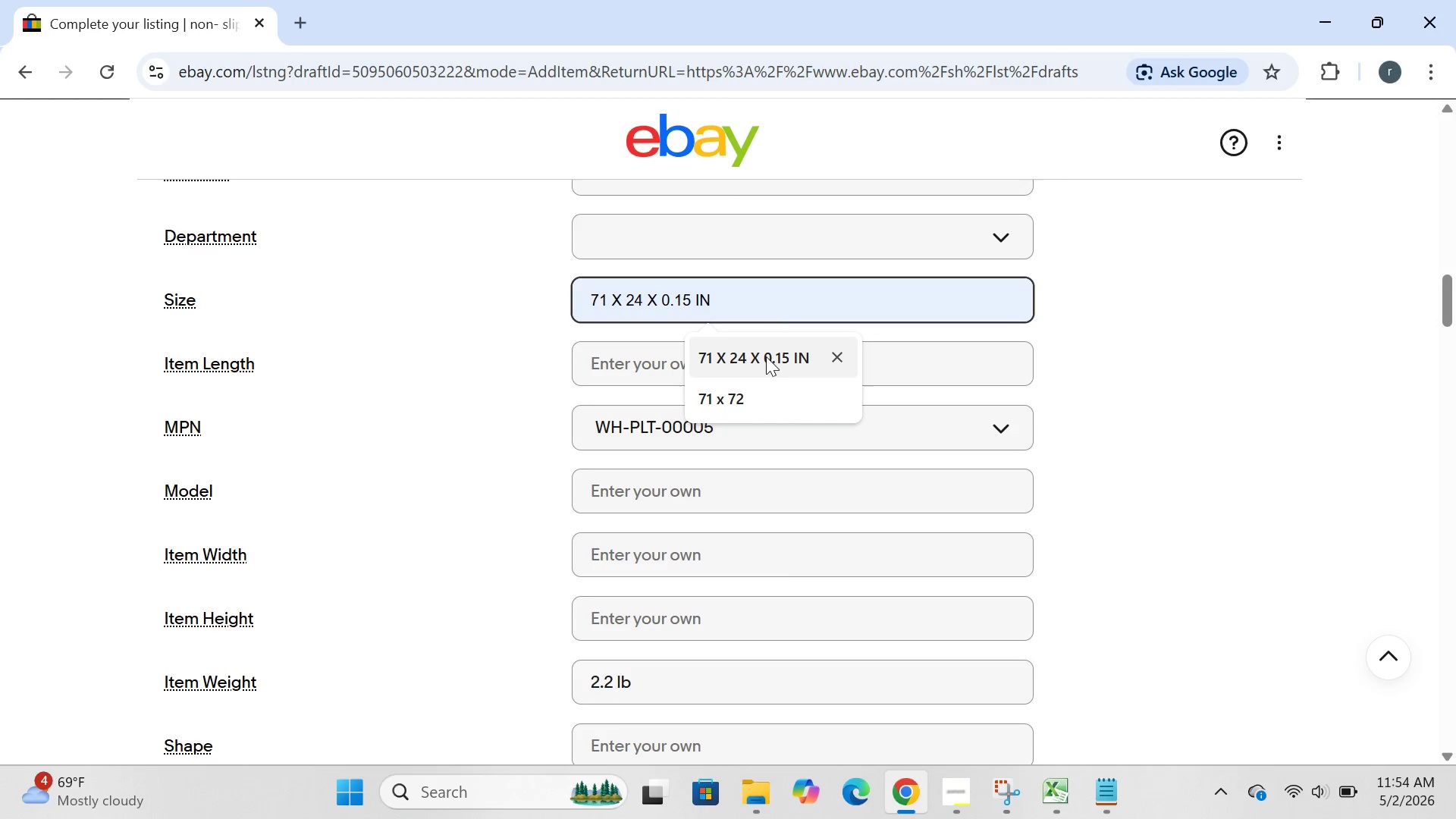 
left_click([766, 362])
 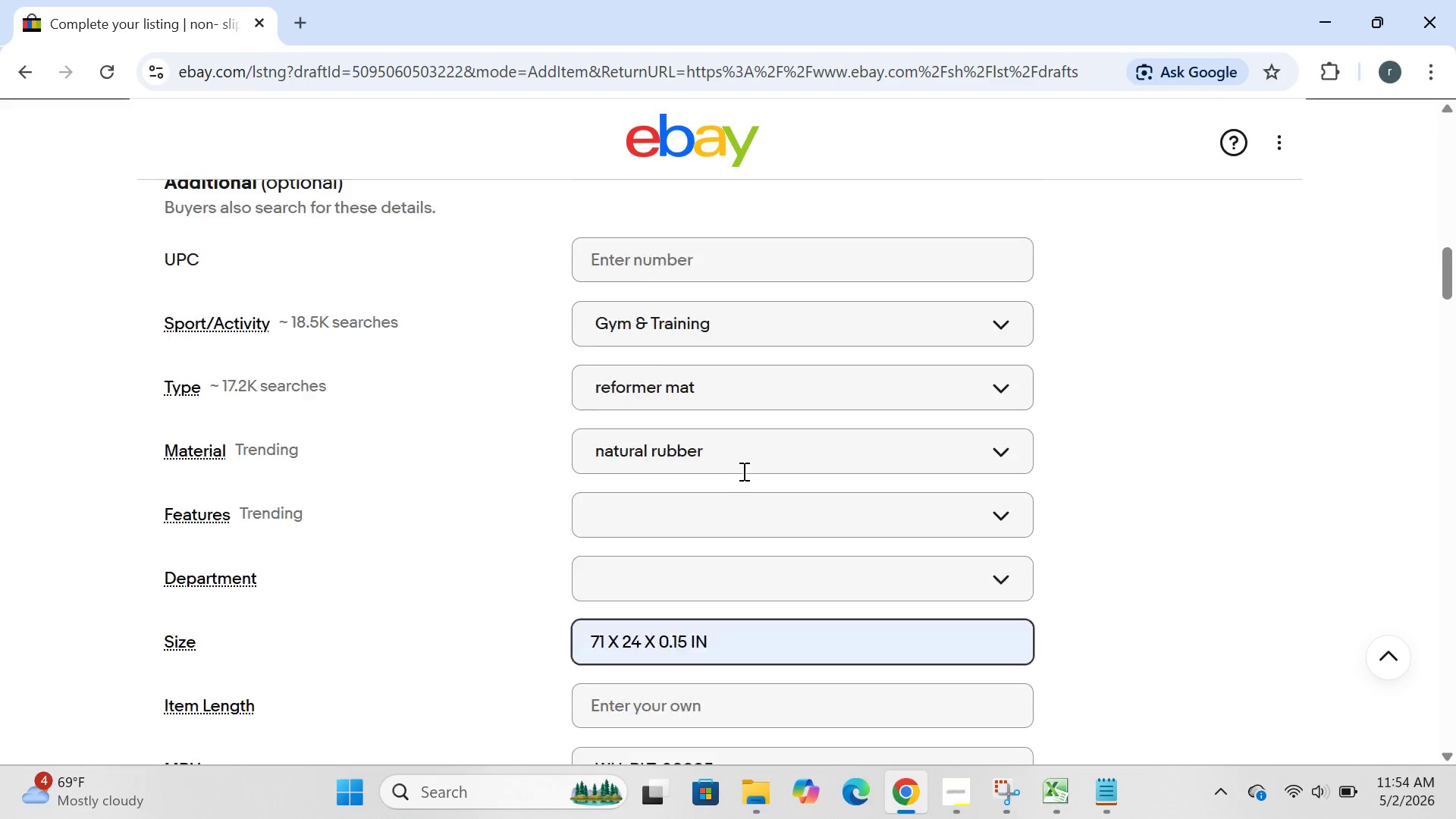 
wait(13.14)
 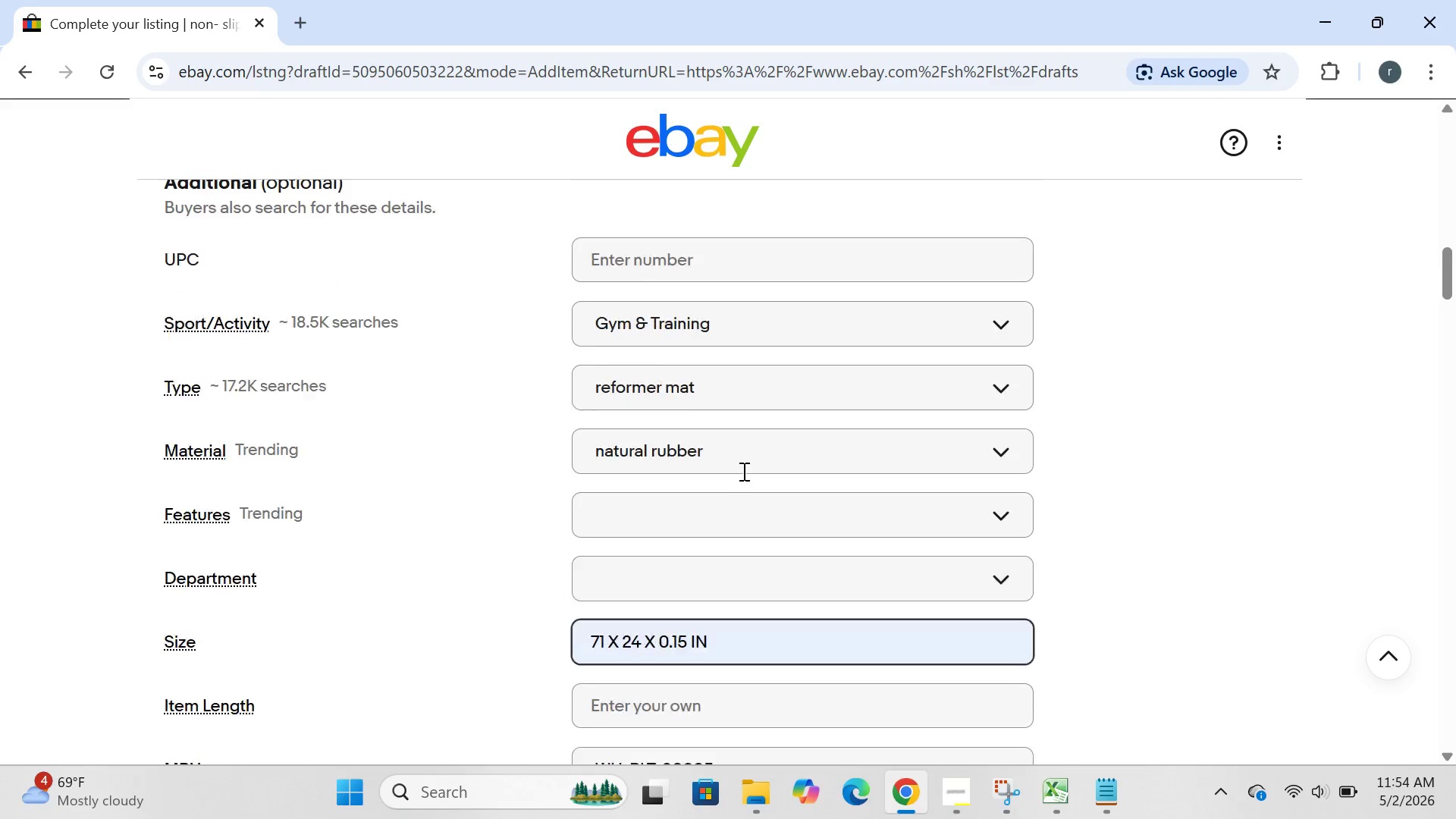 
left_click([275, 289])
 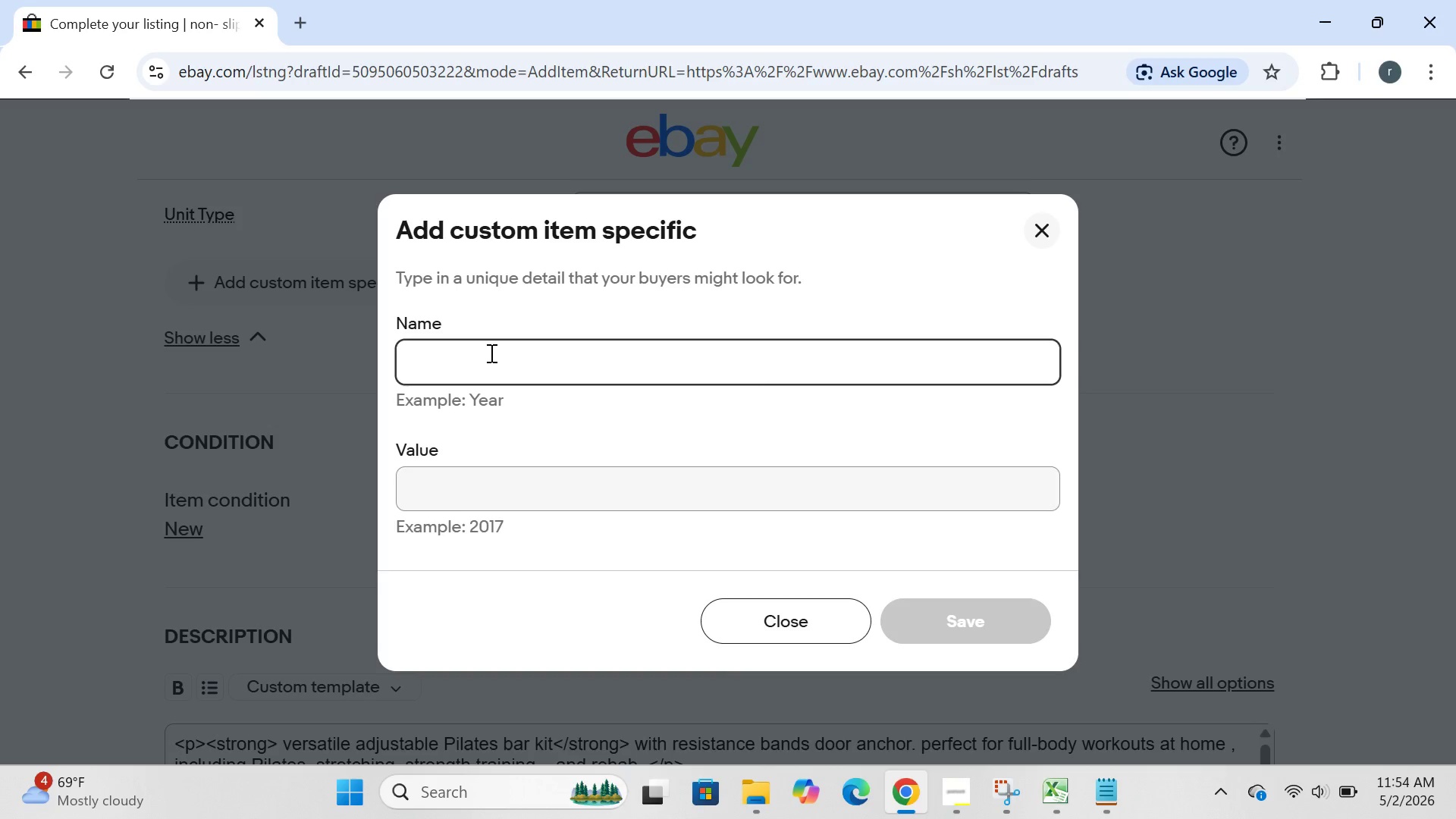 
type(weight)
 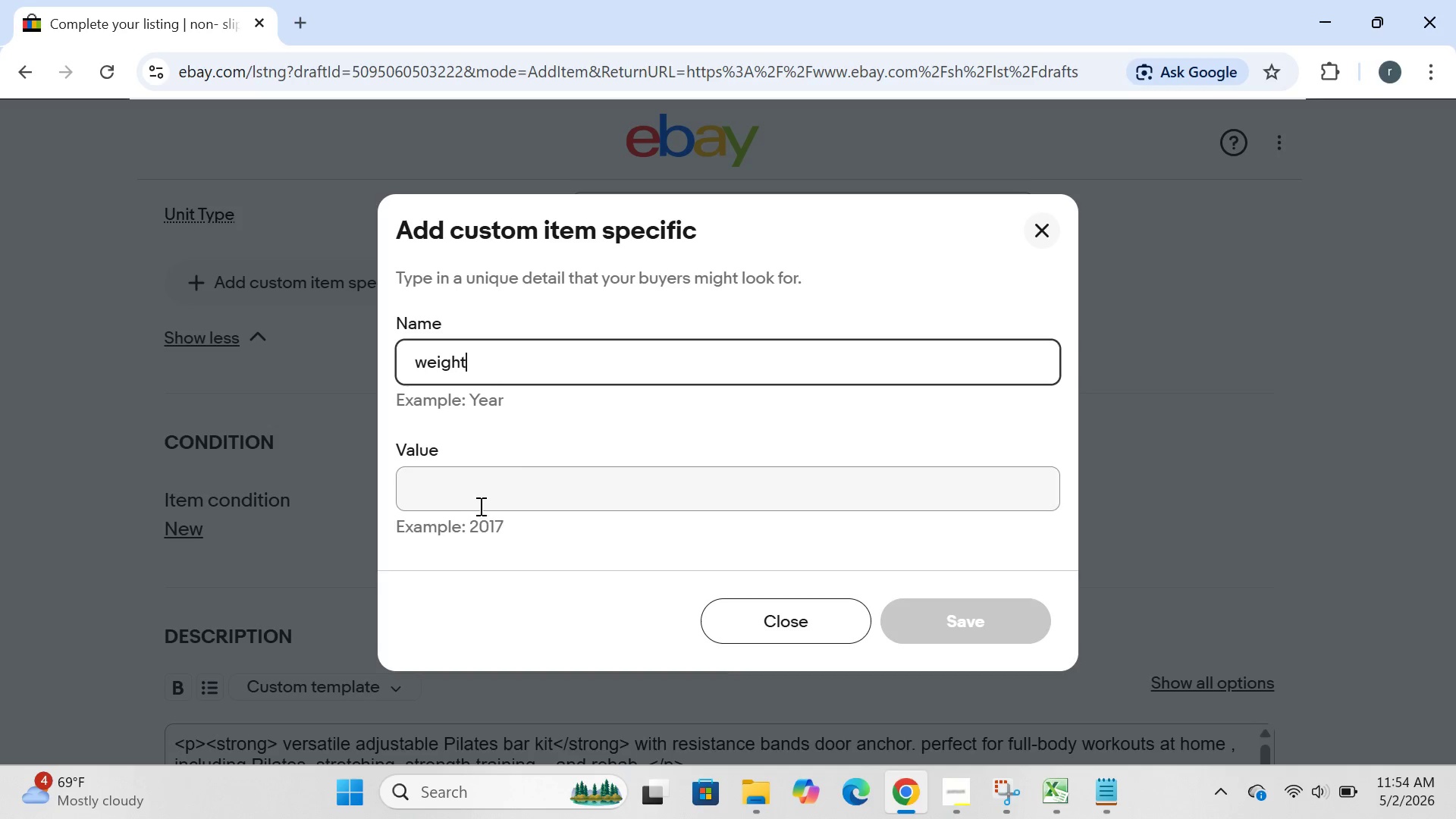 
left_click([478, 509])
 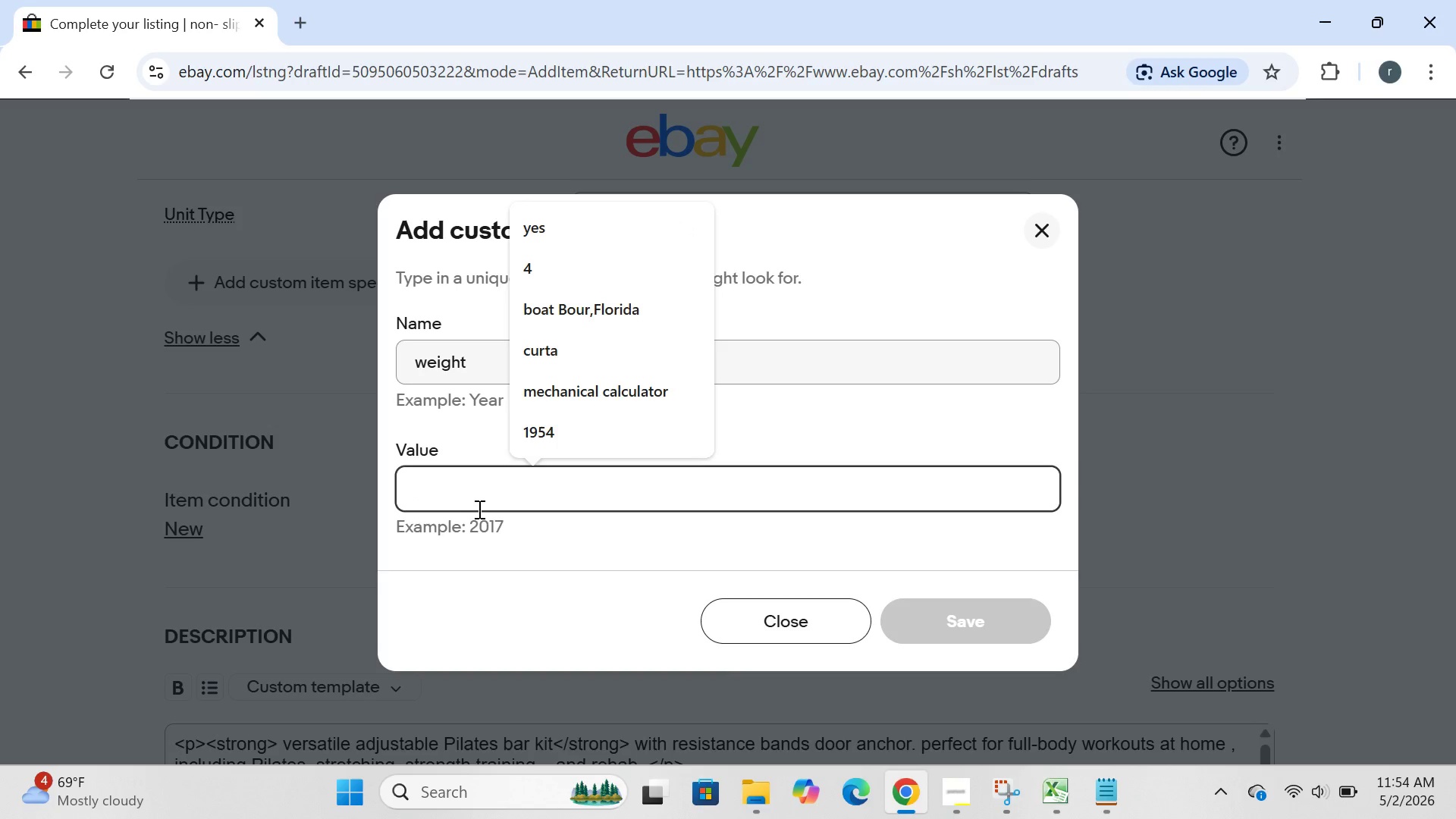 
type(2.2 lb)
 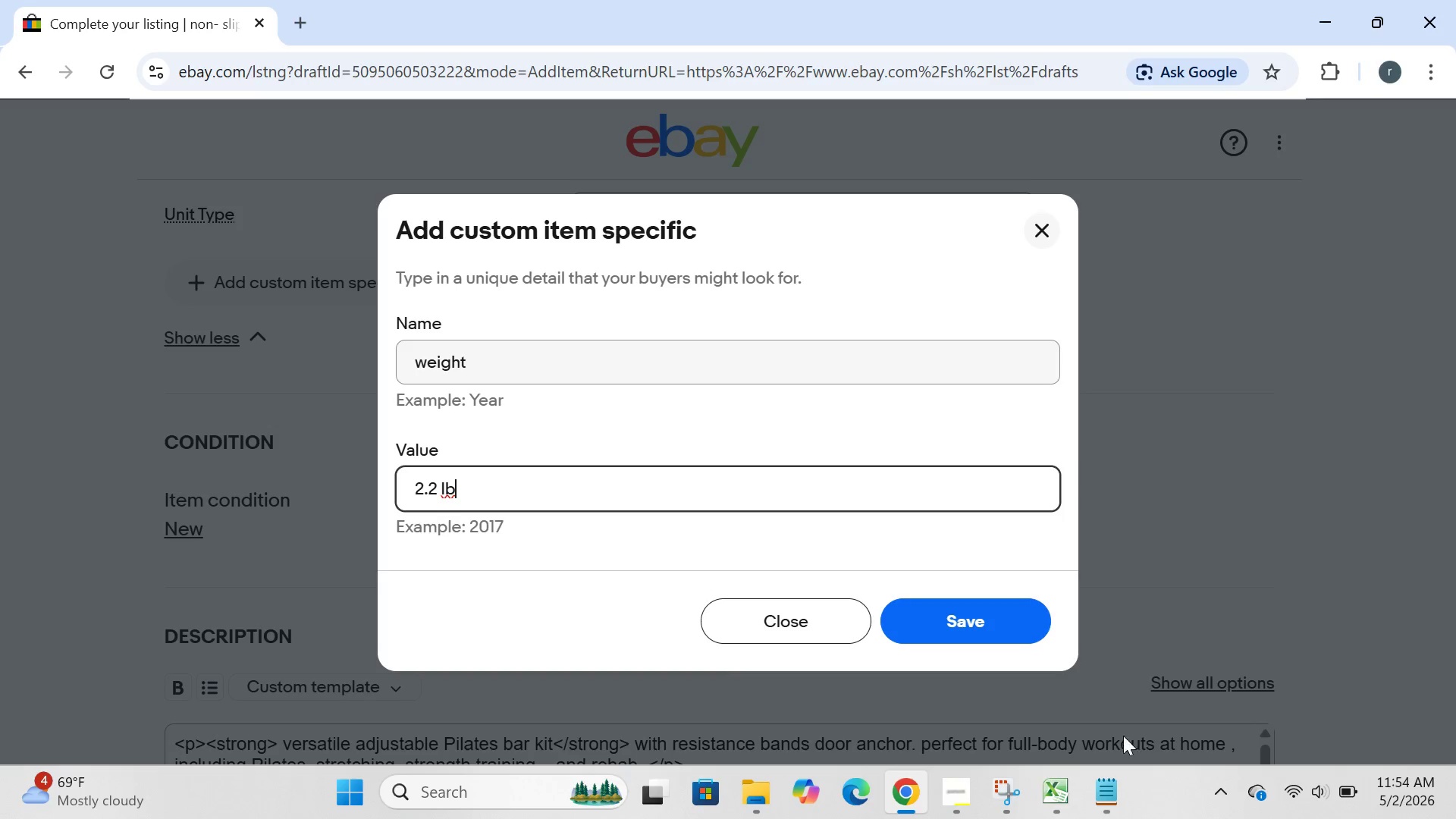 
left_click([1025, 625])
 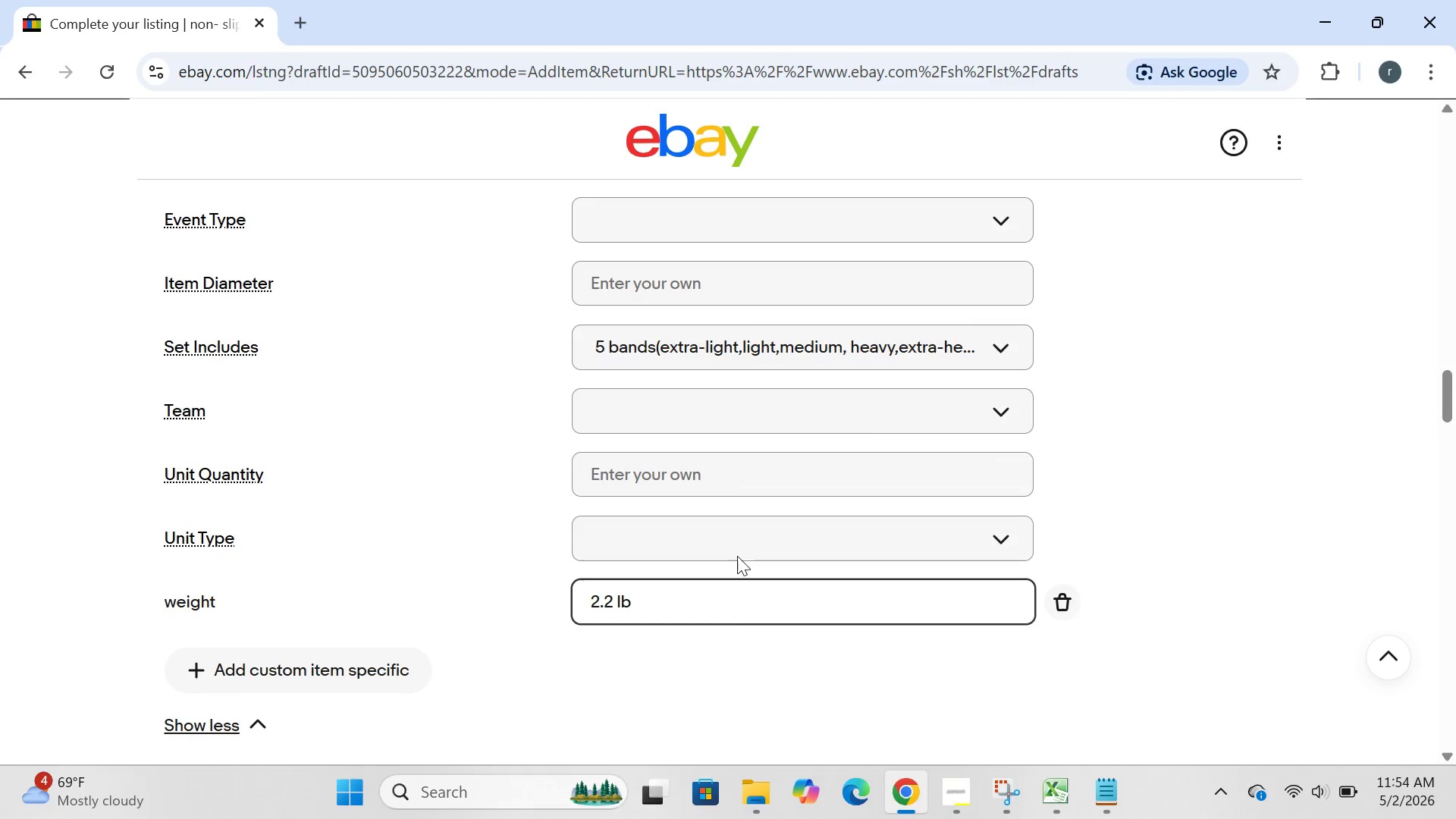 
left_click([337, 665])
 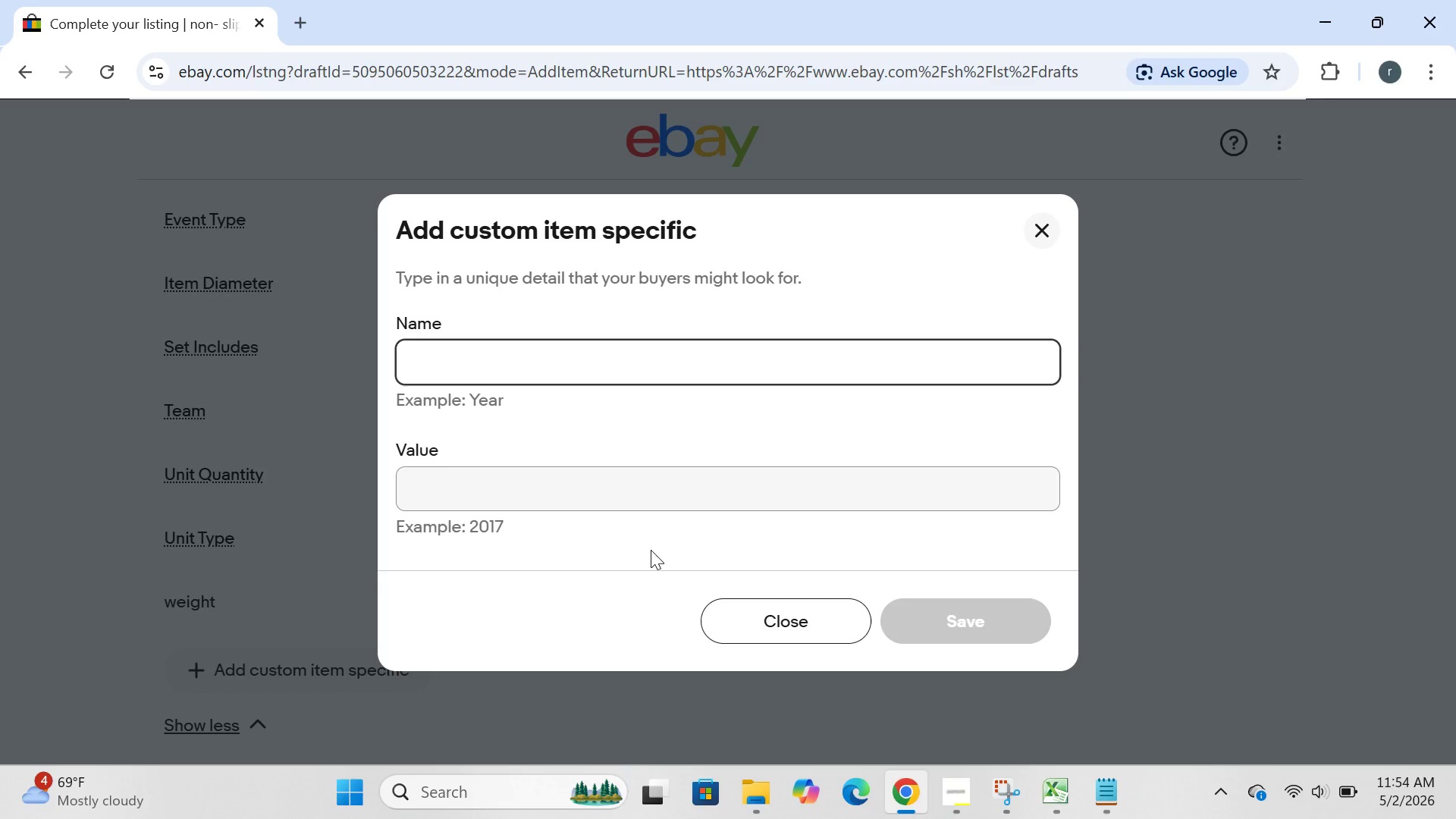 
type(non)
 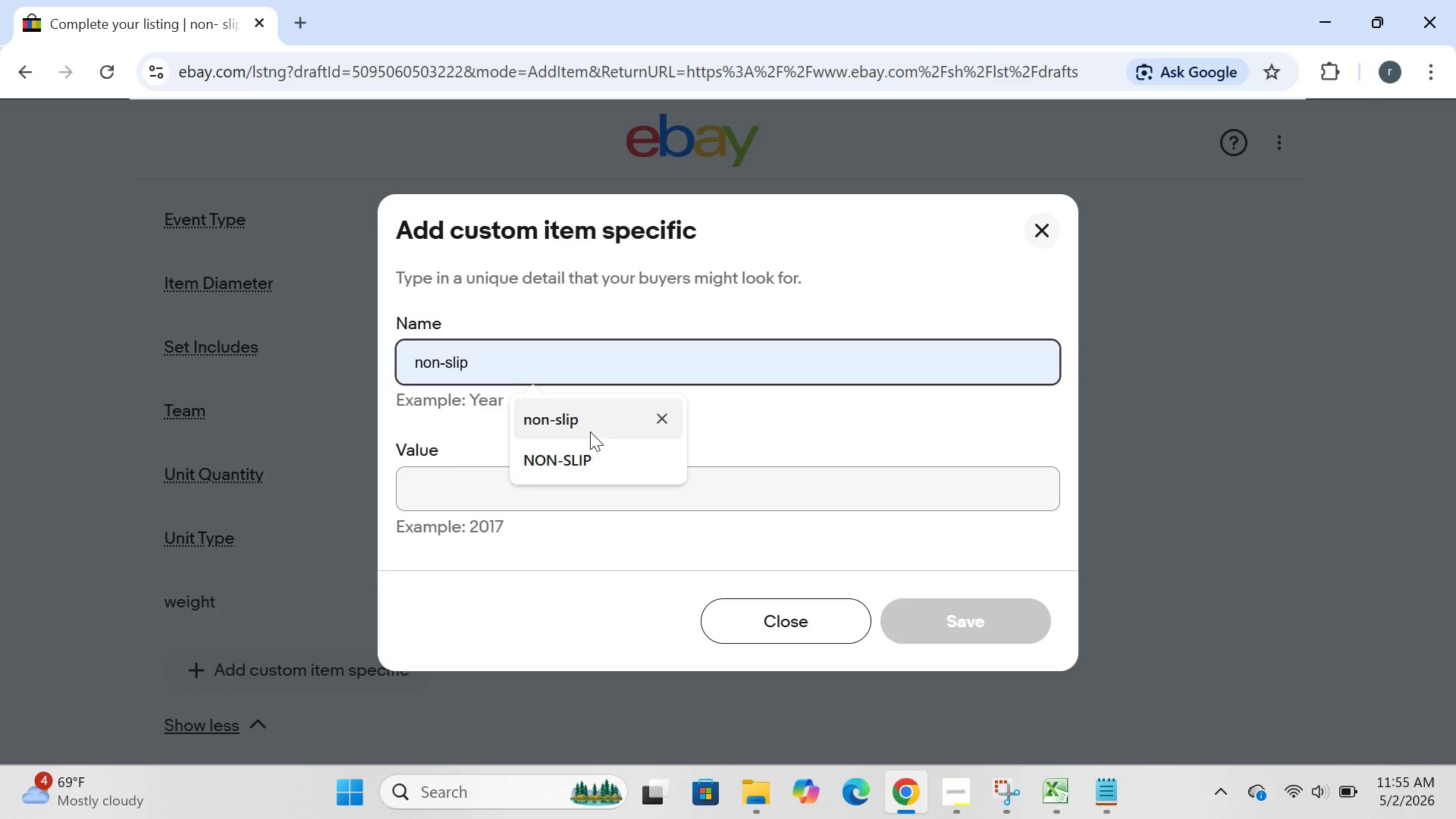 
left_click([586, 425])
 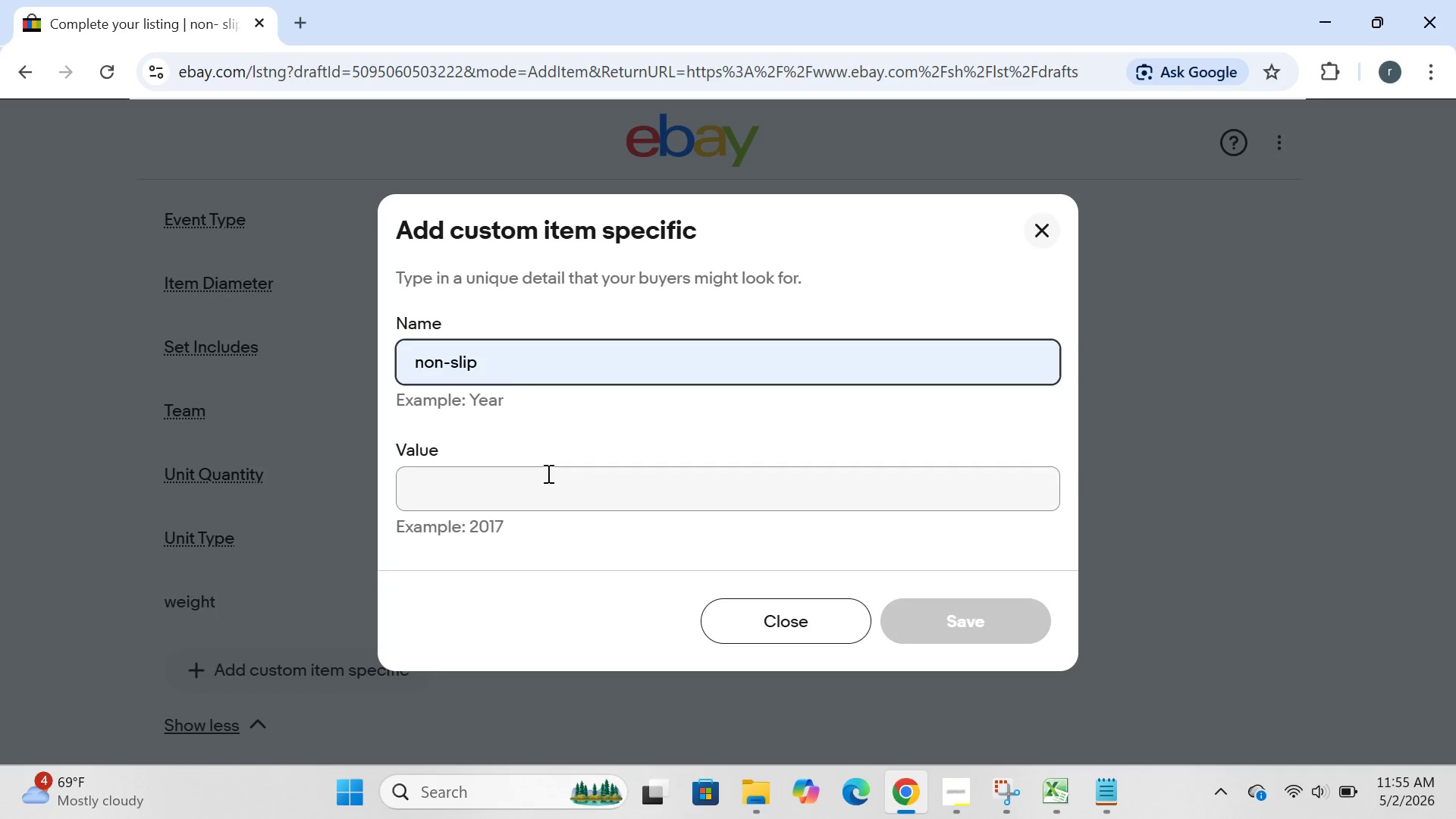 
left_click([547, 473])
 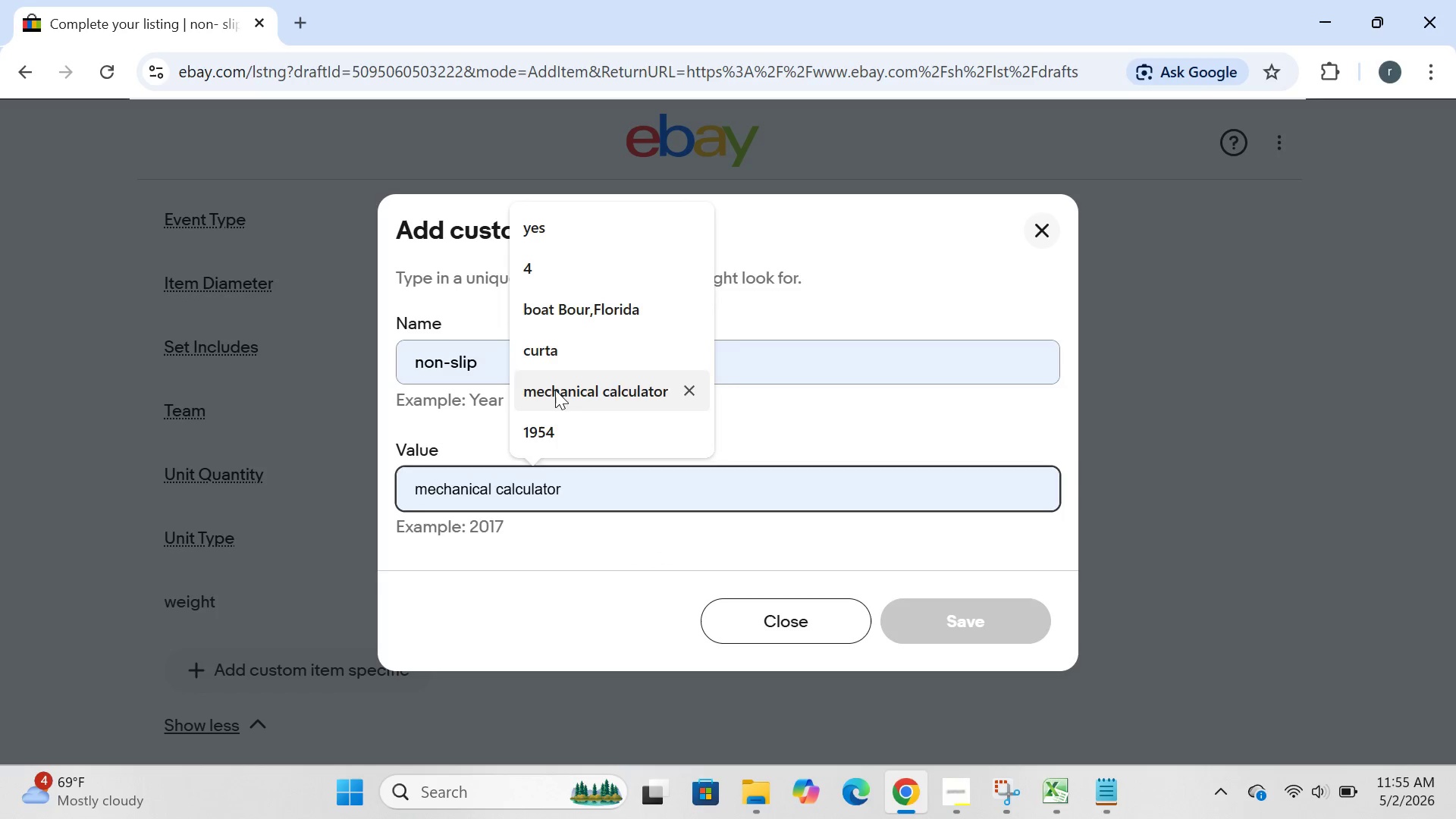 
left_click([502, 487])
 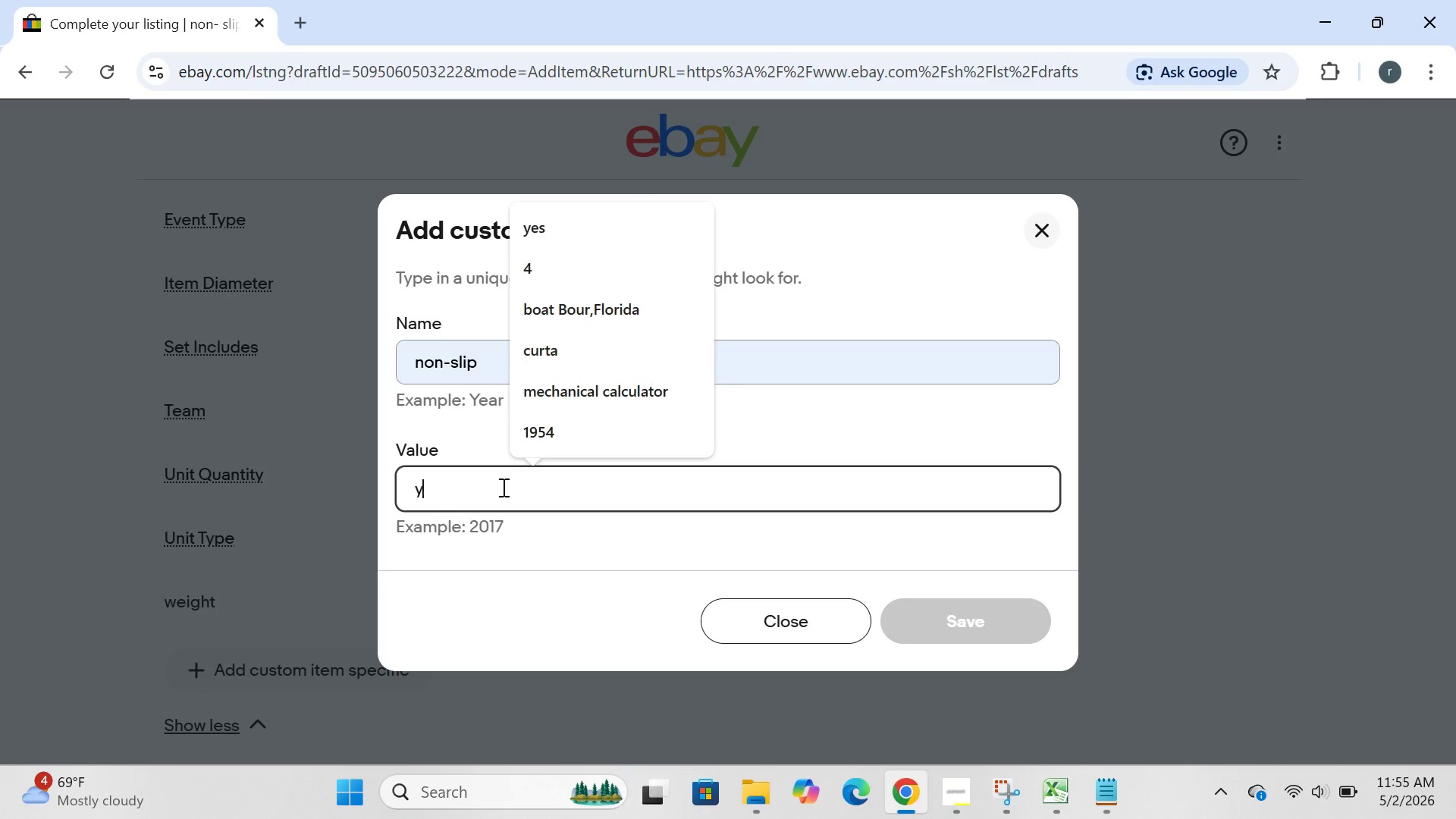 
type(yes)
 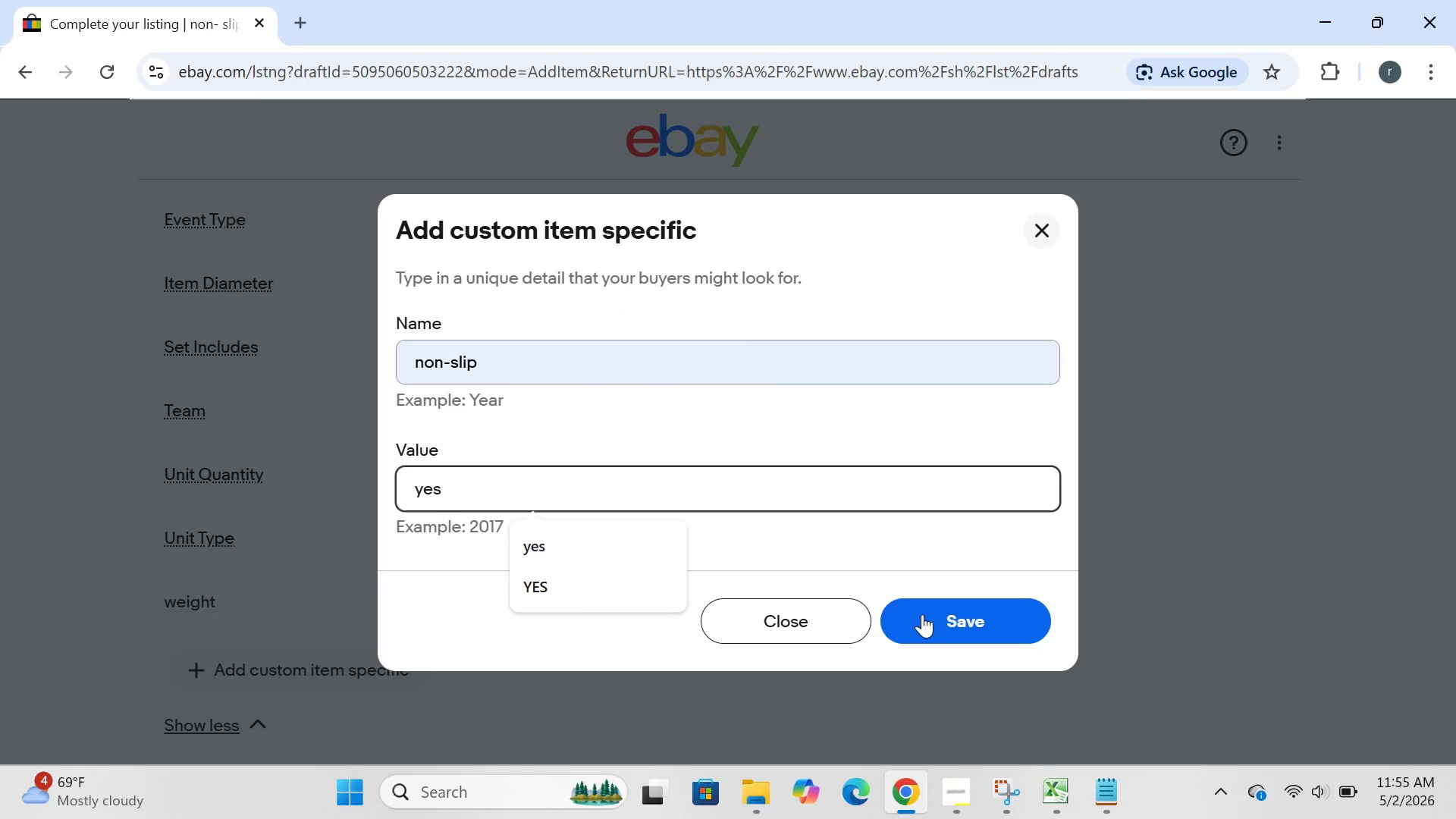 
left_click([922, 614])
 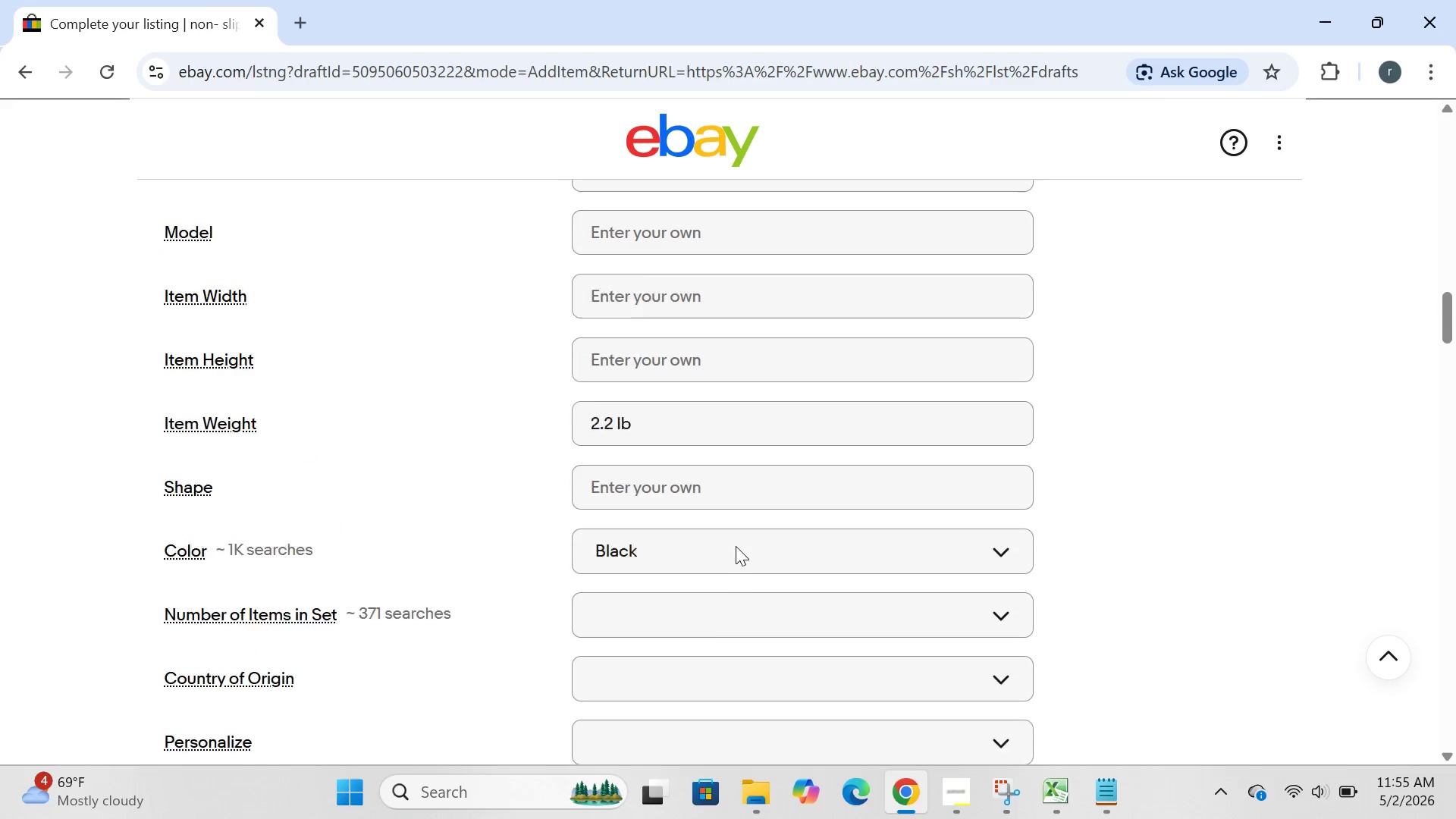 
wait(7.34)
 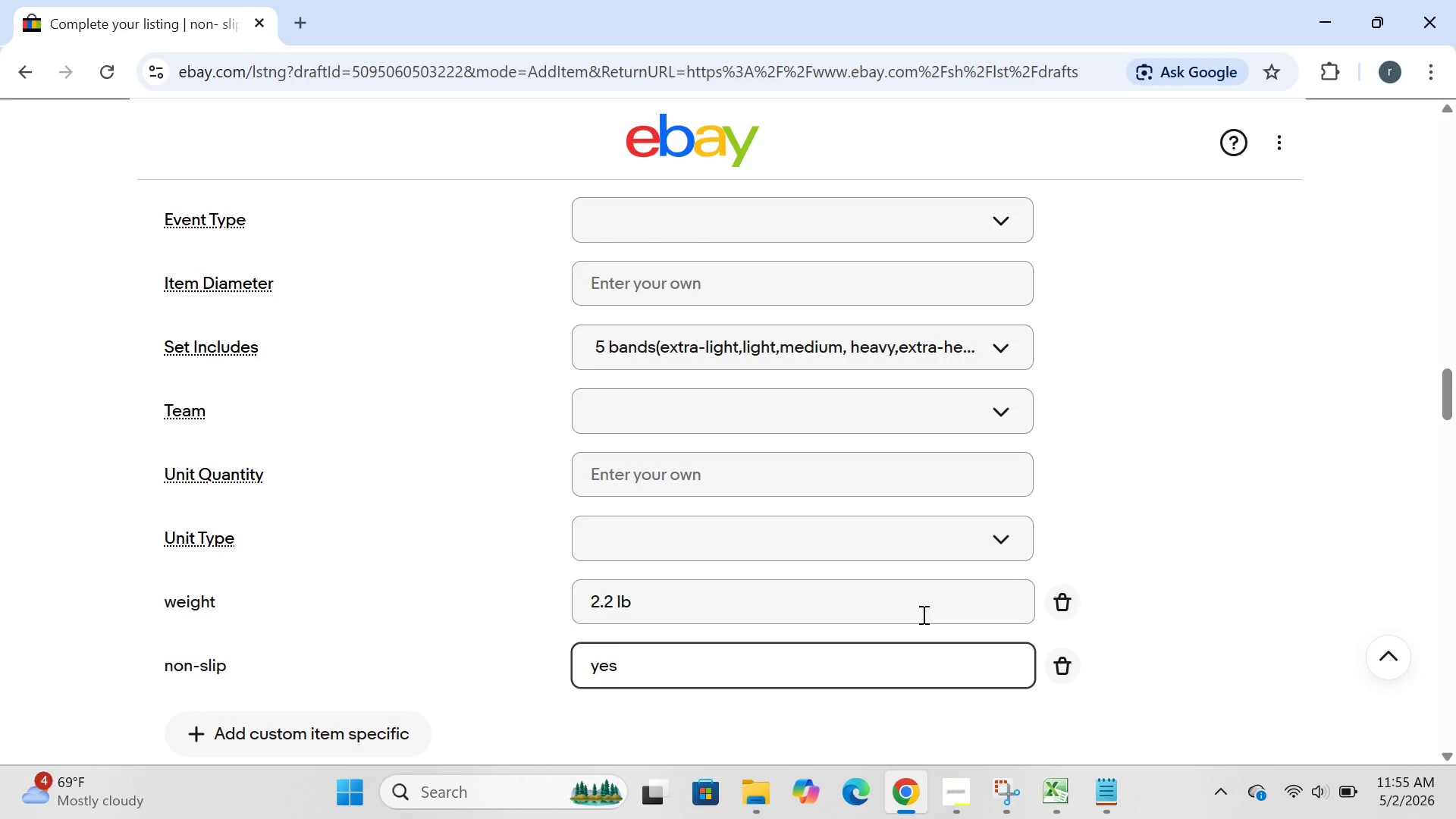 
left_click([726, 420])
 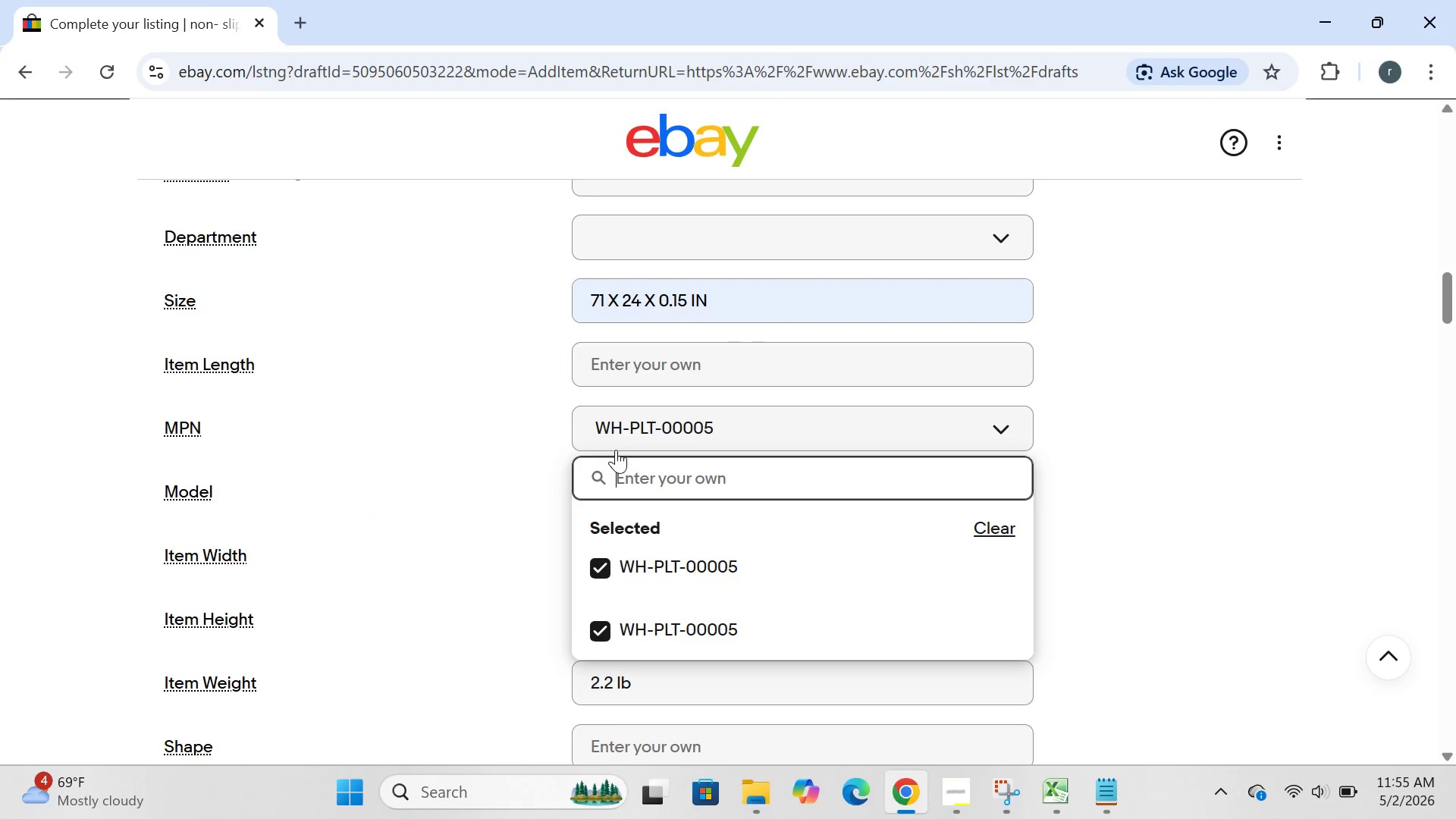 
left_click([617, 481])
 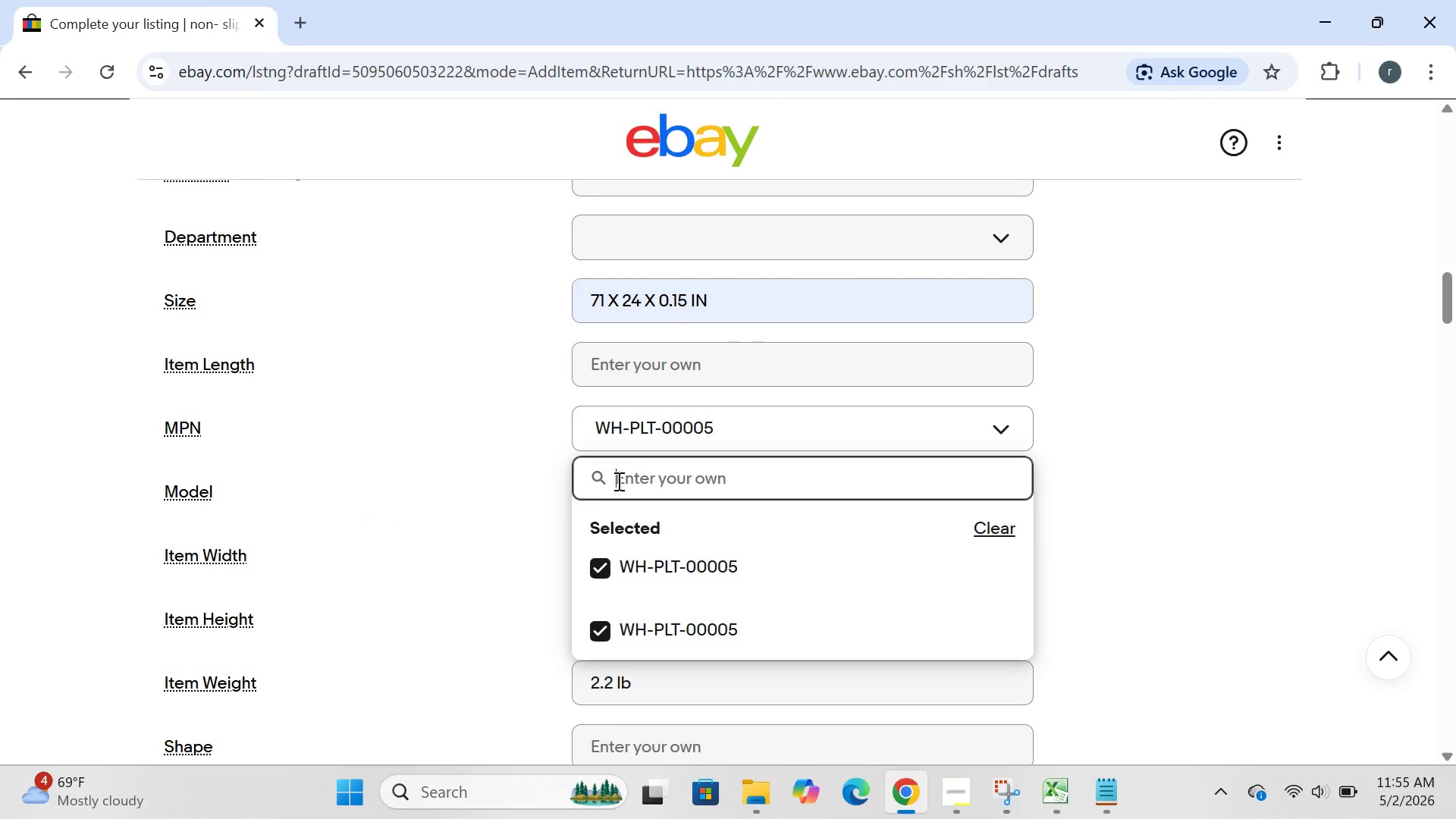 
type(WH0)
key(Backspace)
type(-PLT-0001)
 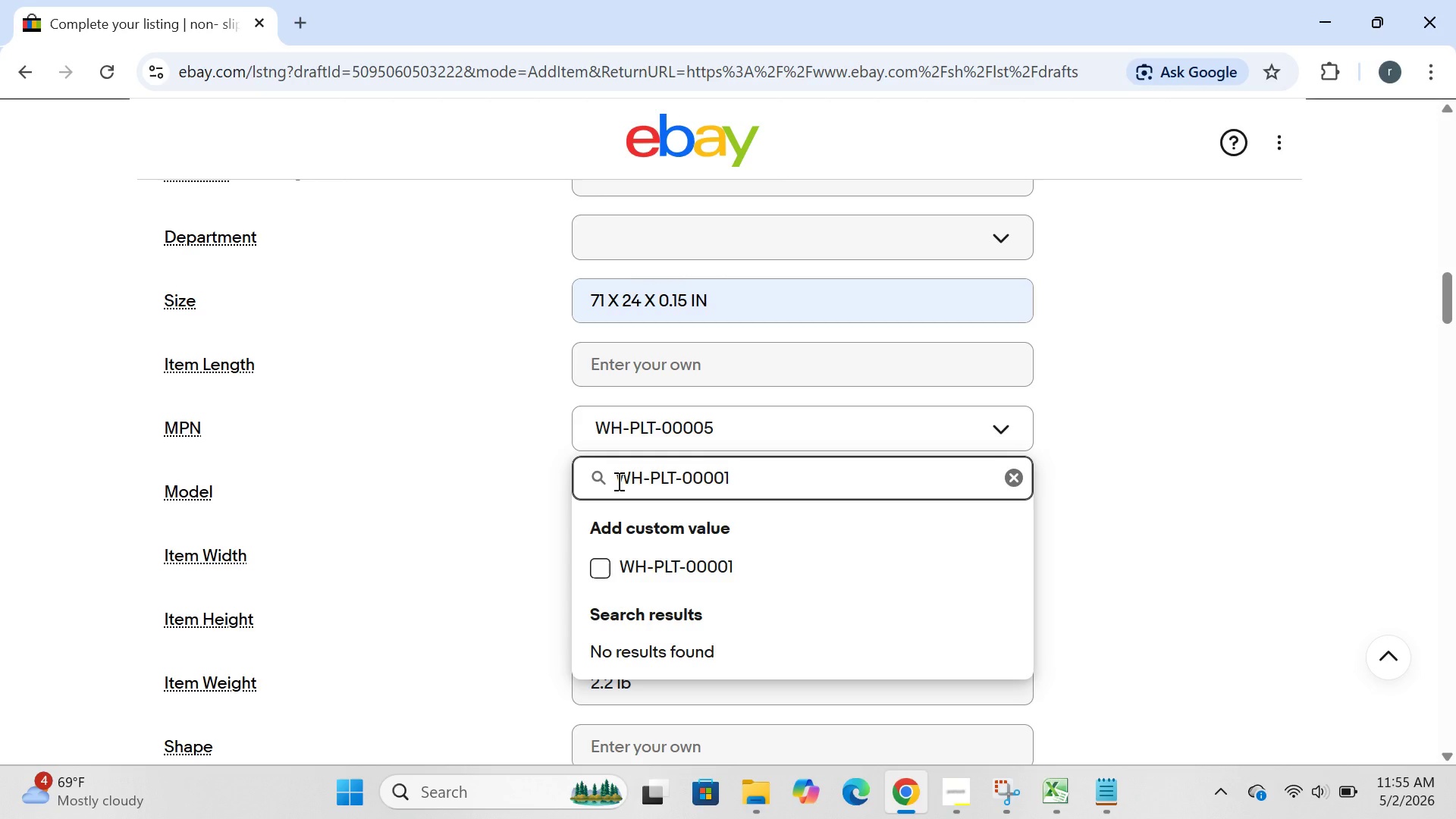 
key(Enter)
 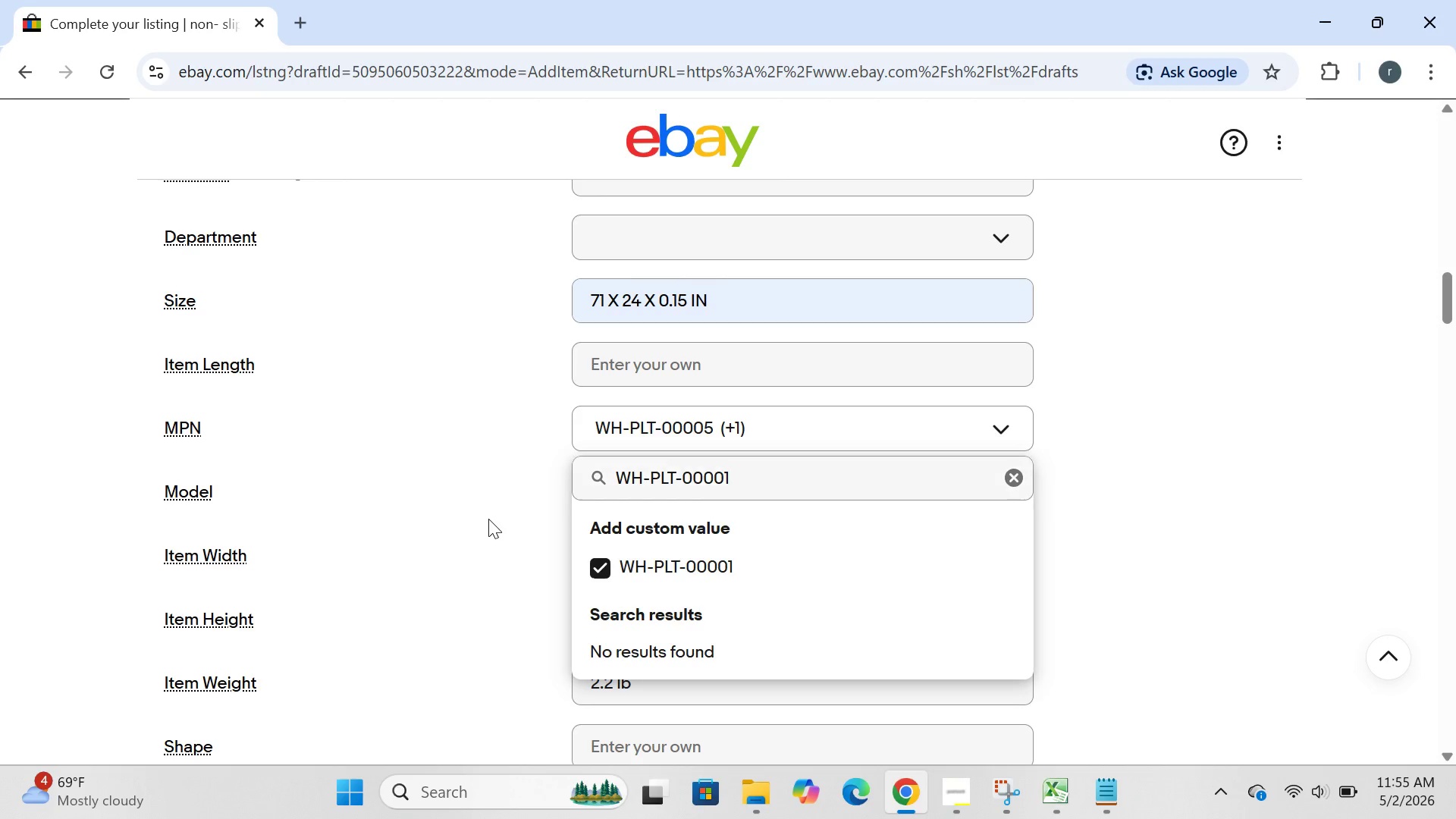 
left_click([488, 519])
 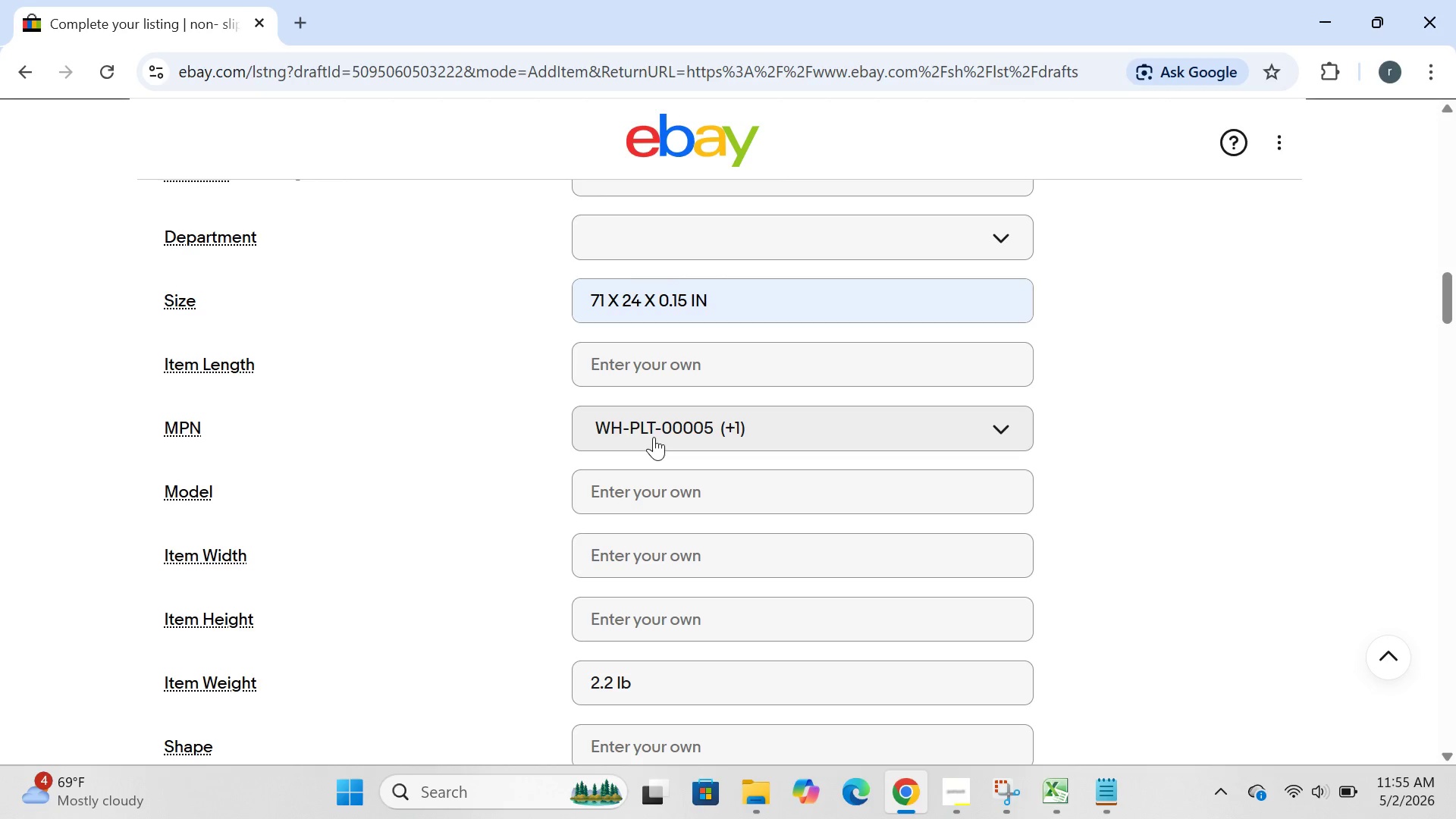 
left_click([654, 437])
 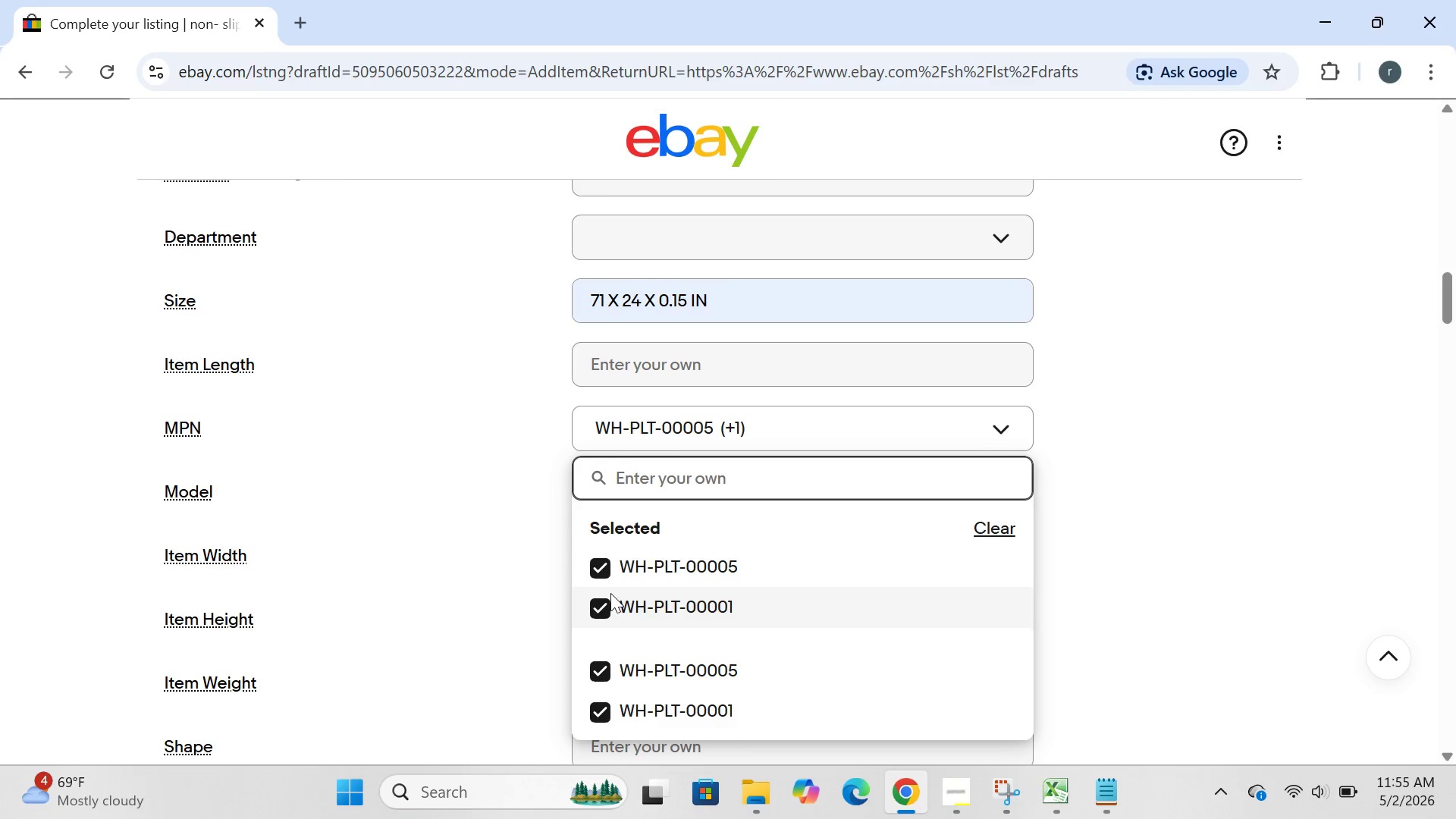 
left_click([595, 567])
 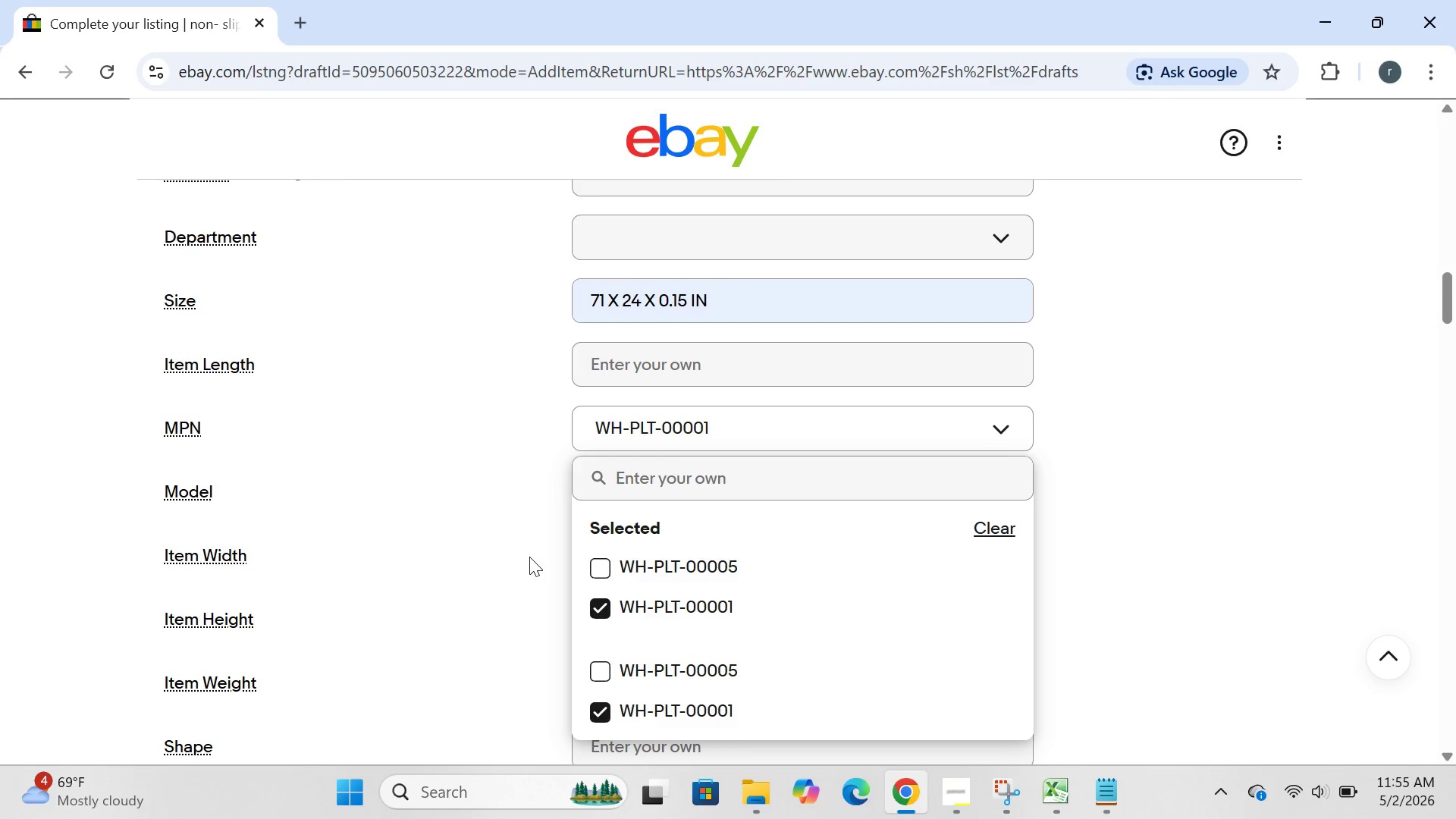 
left_click([529, 557])
 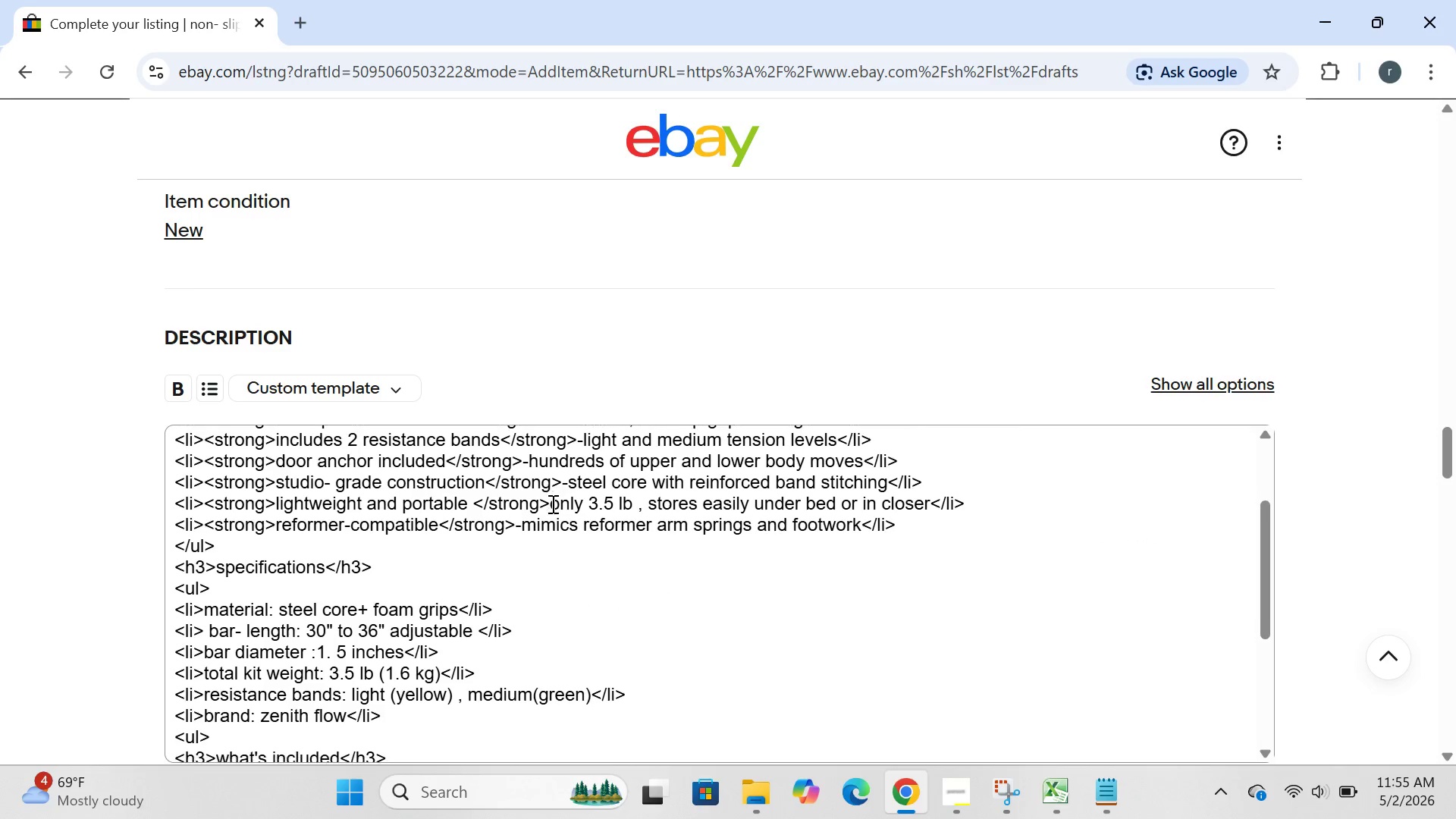 
wait(15.05)
 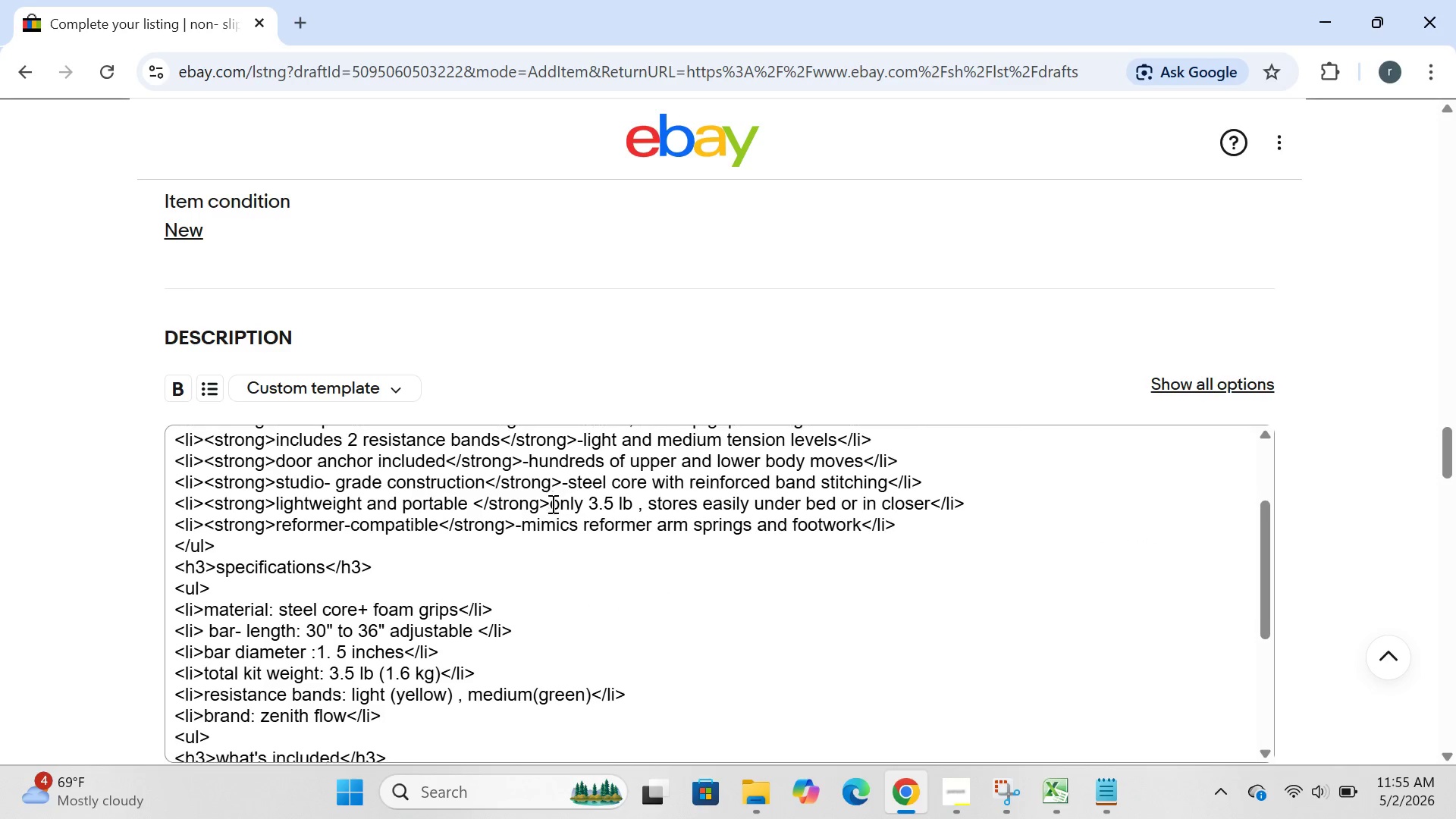 
left_click([268, 586])
 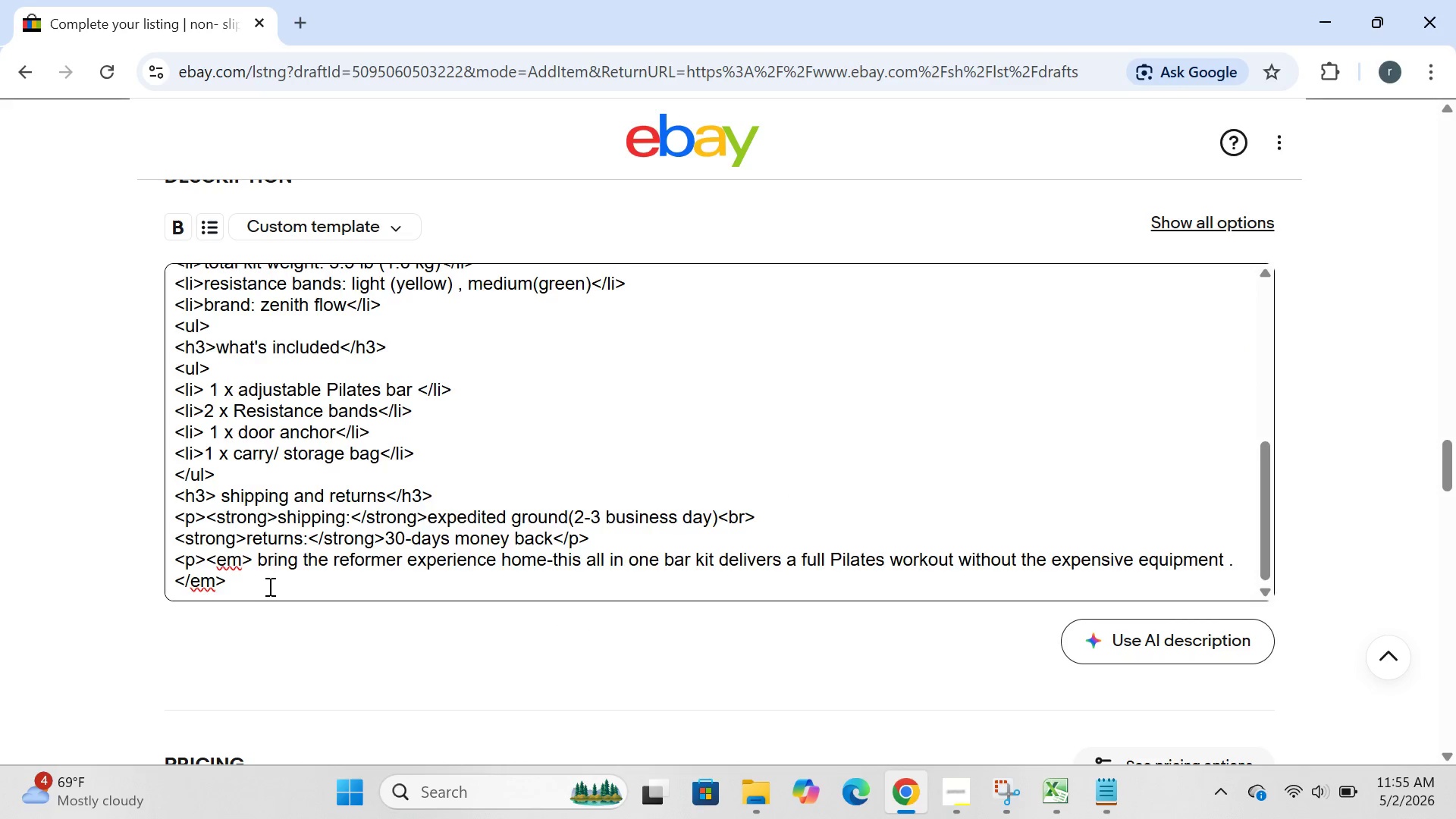 
key(Control+ControlLeft)
 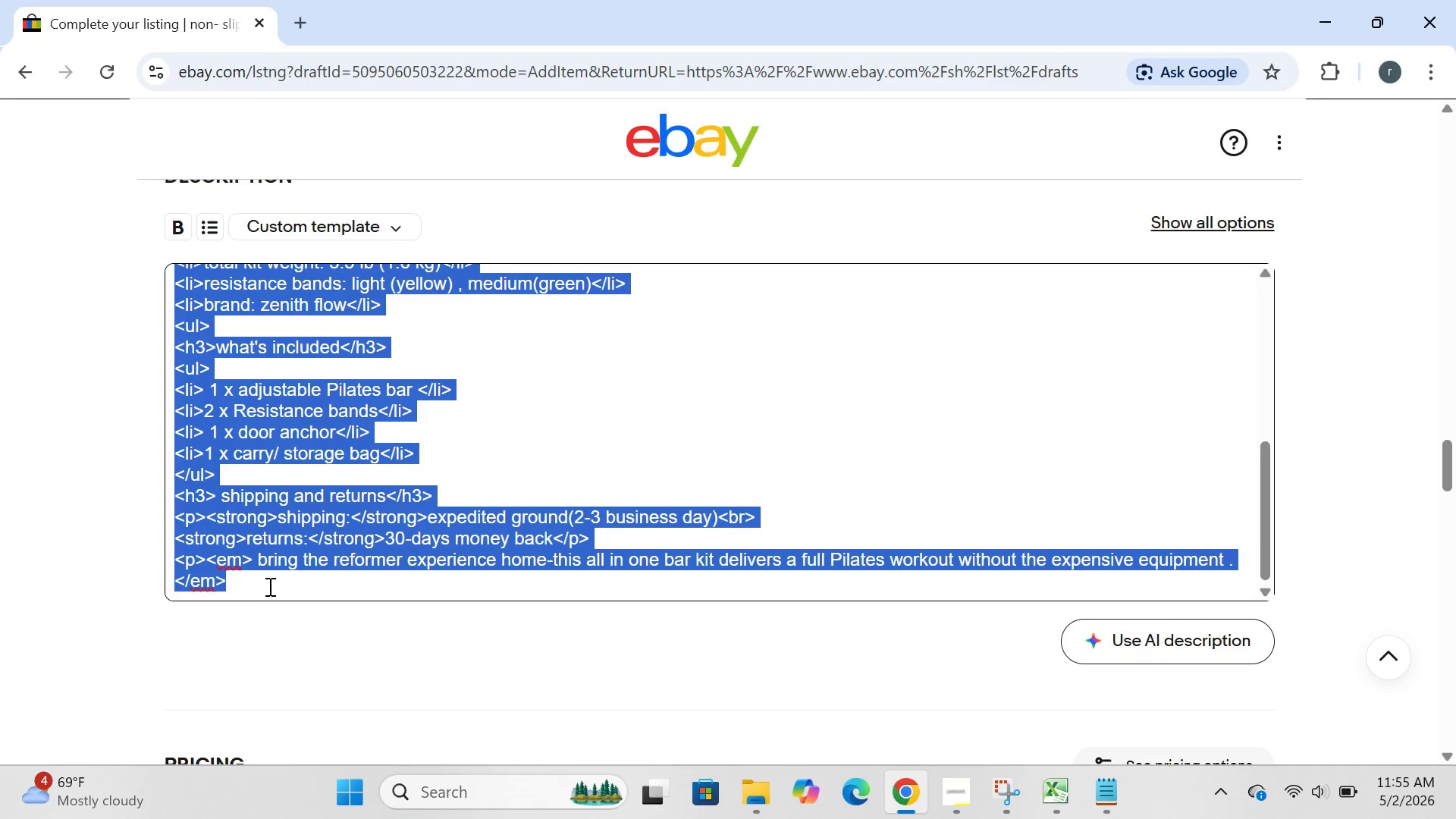 
key(Control+A)
 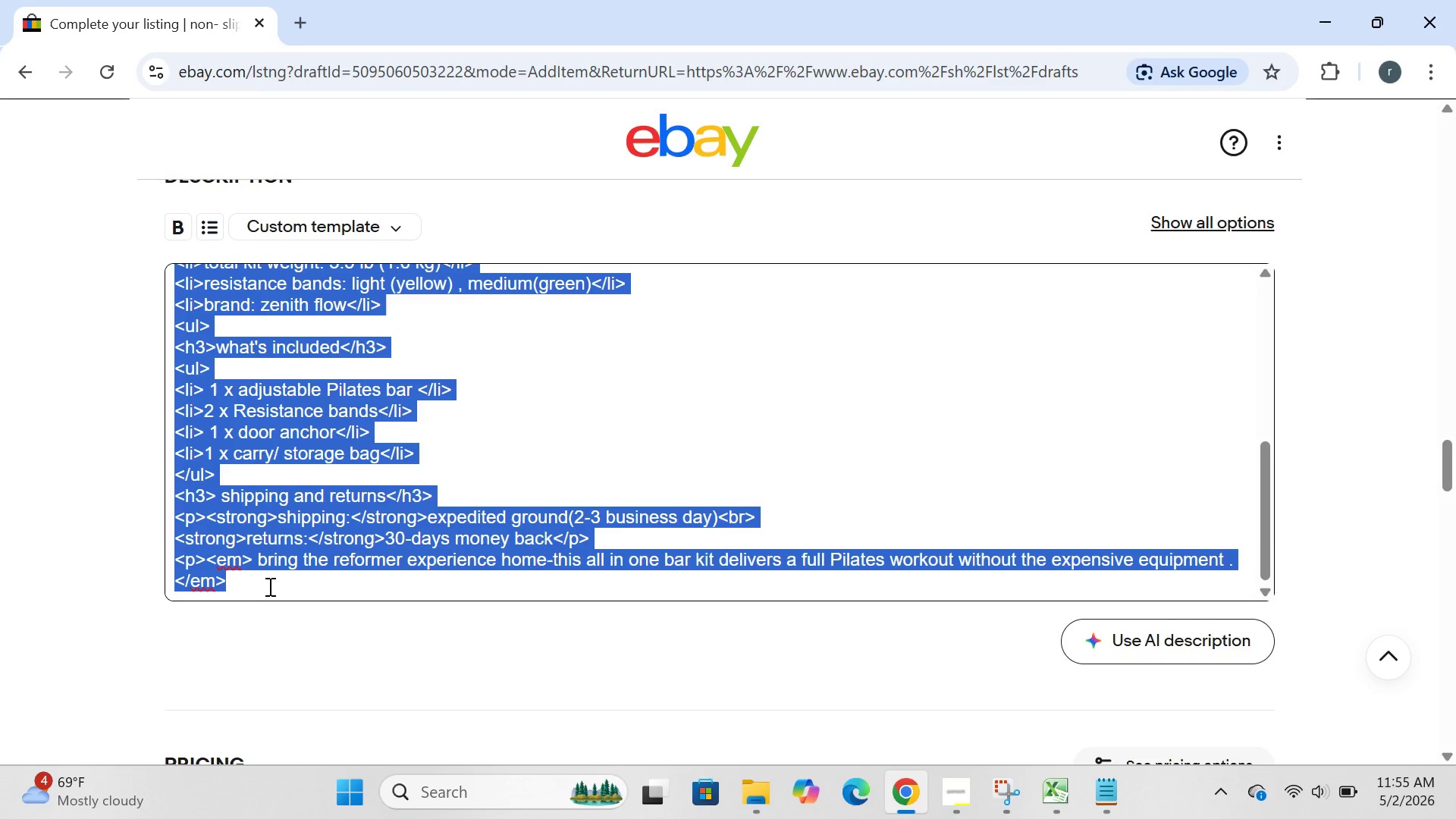 
key(CapsLock)
 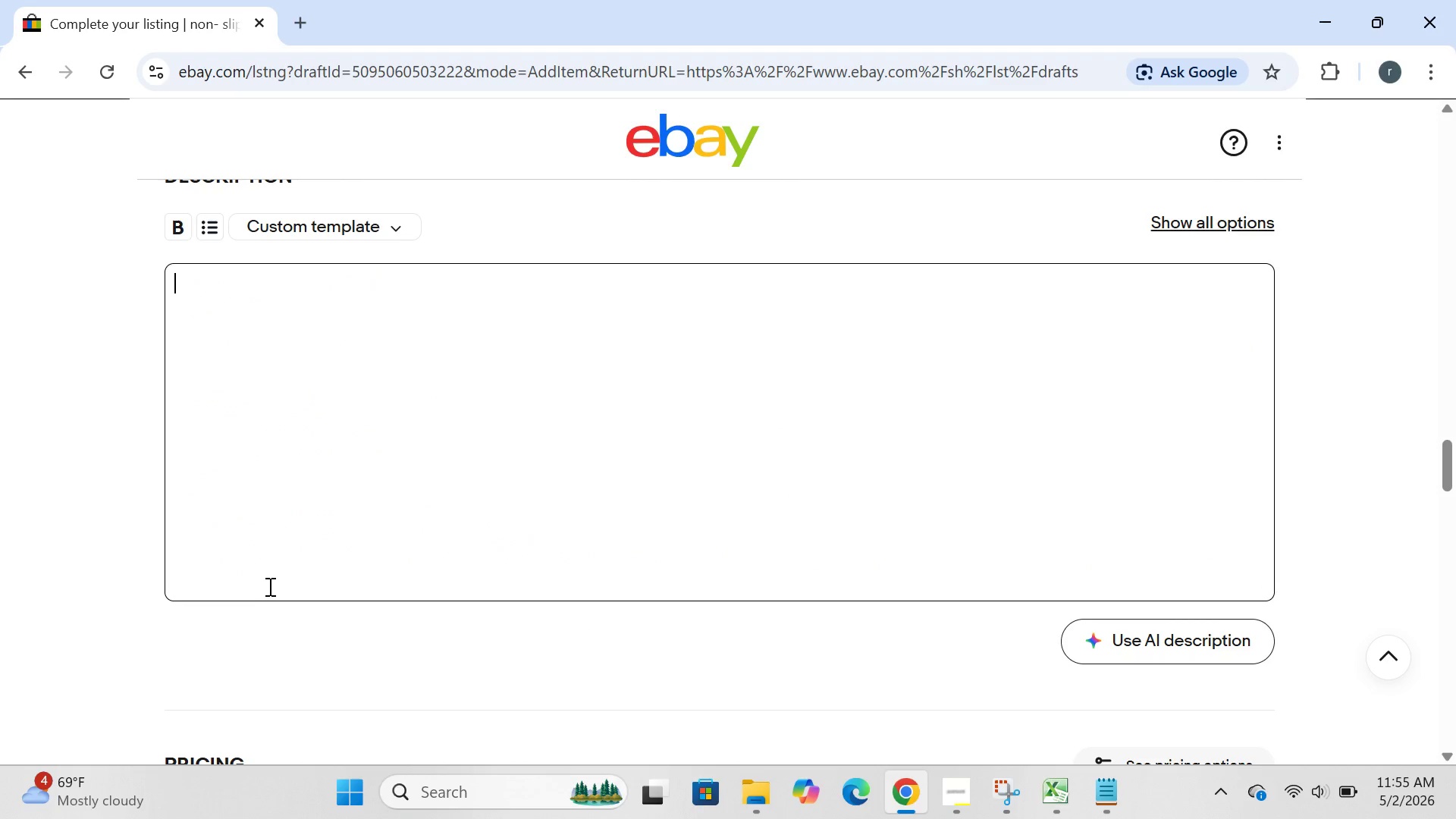 
key(Backspace)
 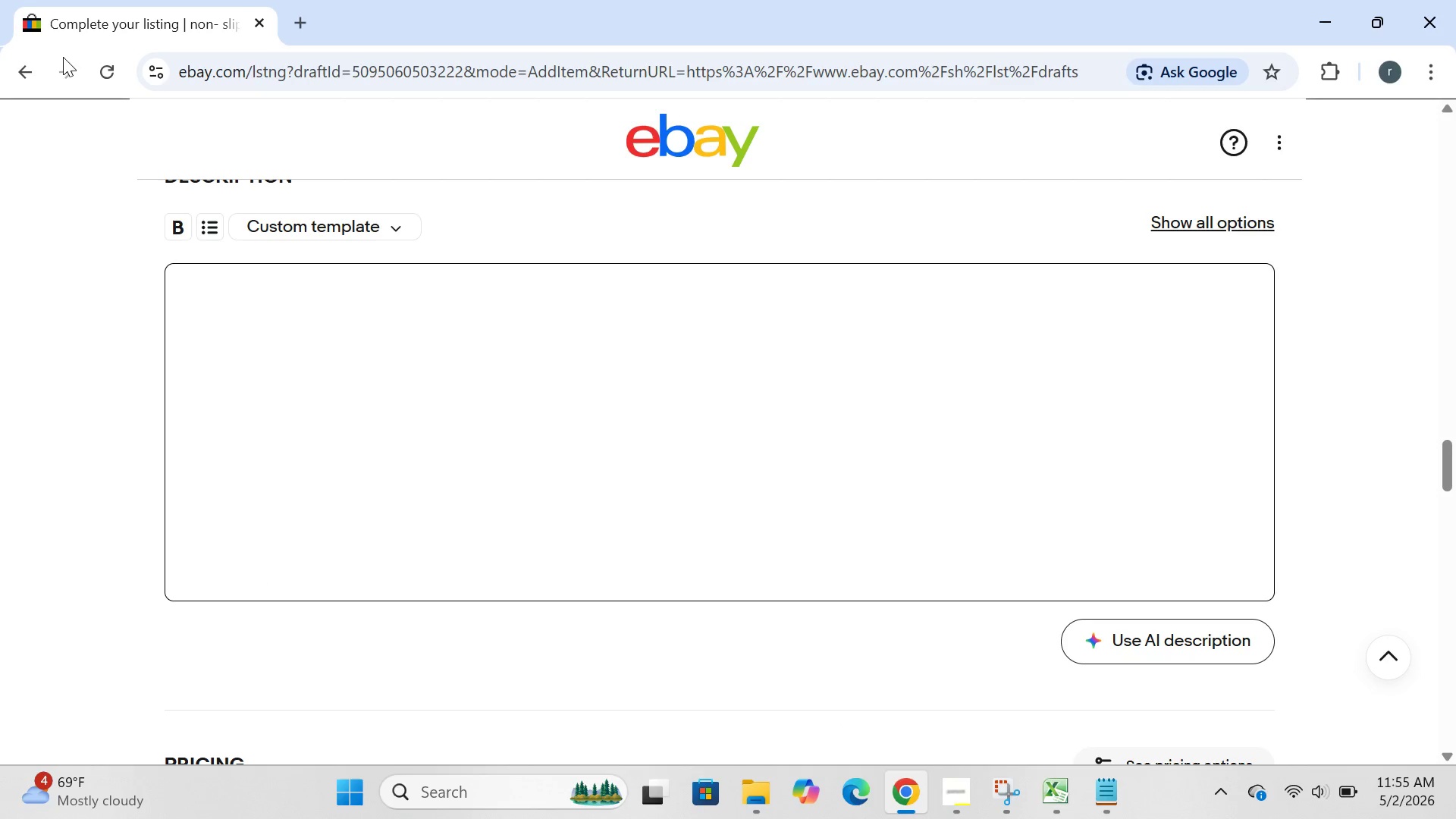 
left_click([301, 27])
 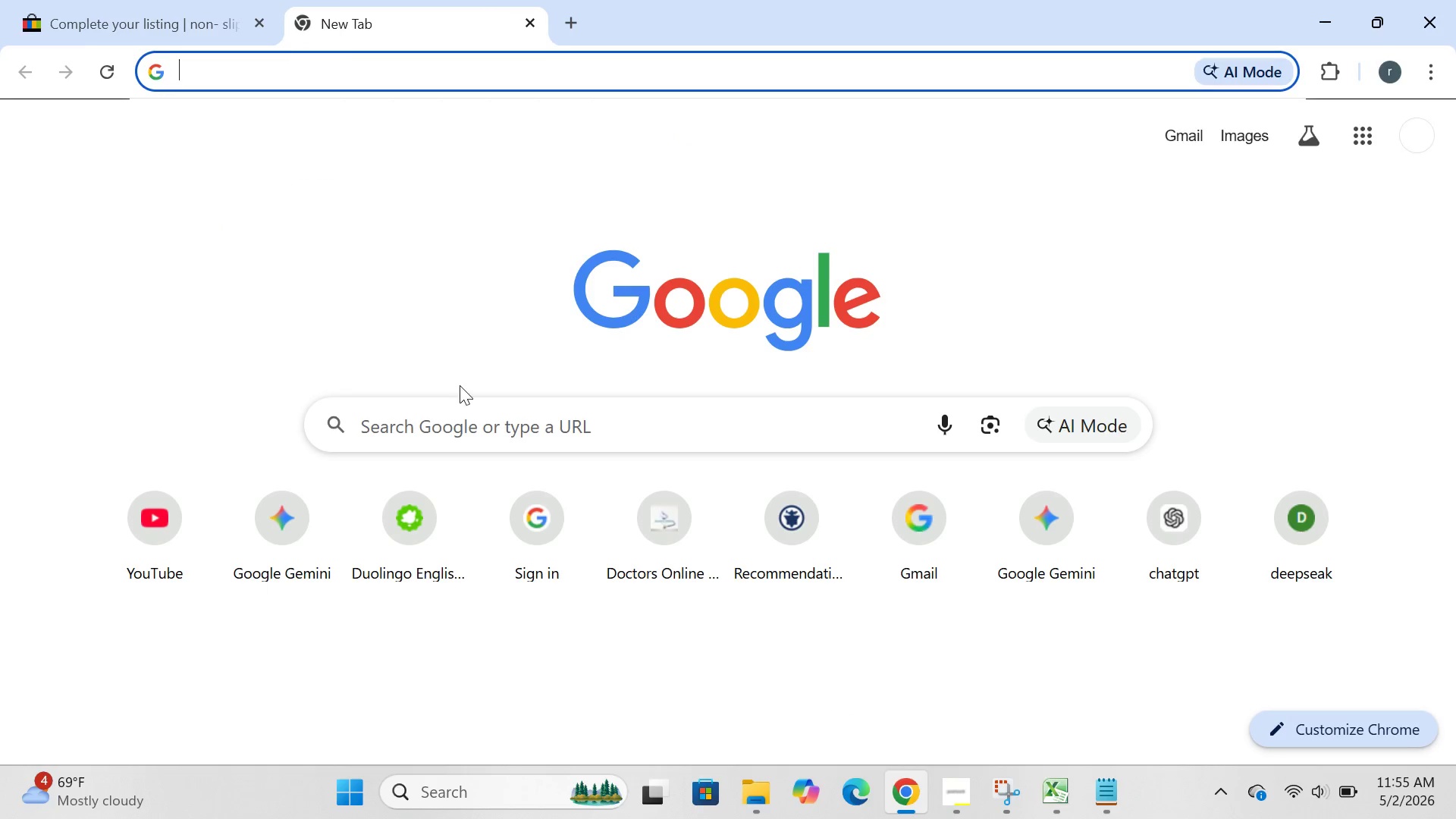 
left_click([453, 404])
 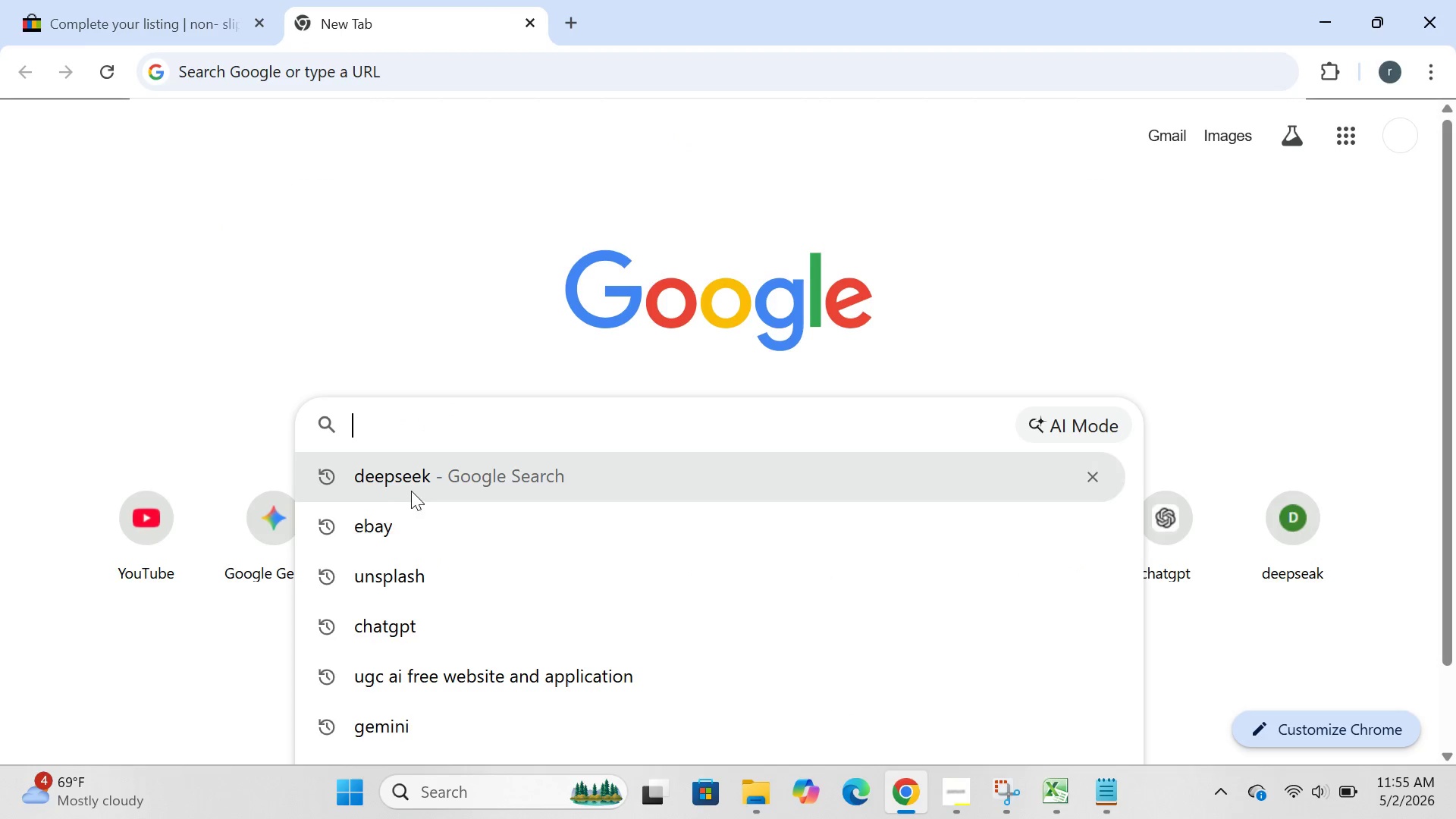 
left_click([411, 489])
 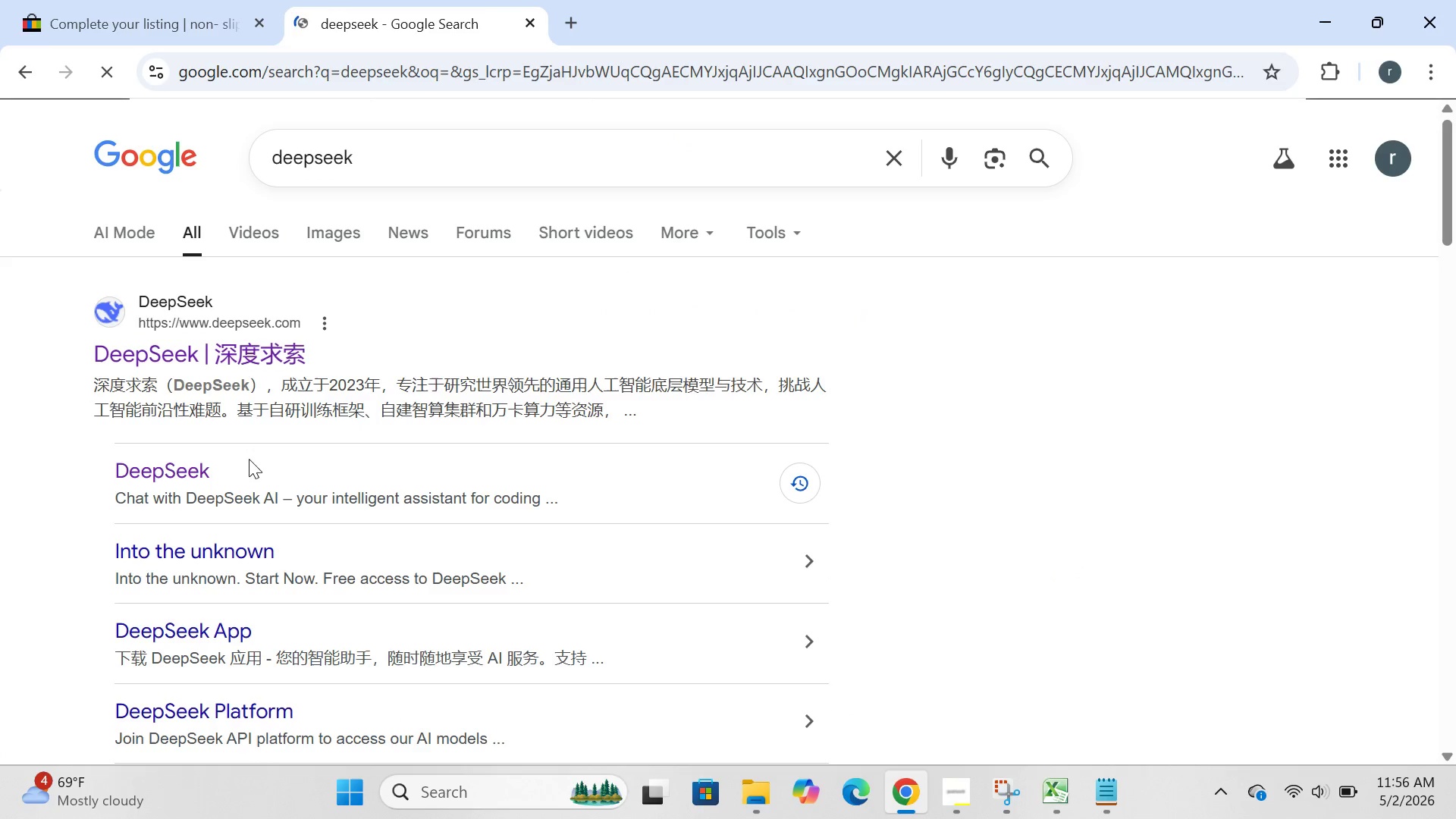 
left_click([182, 479])
 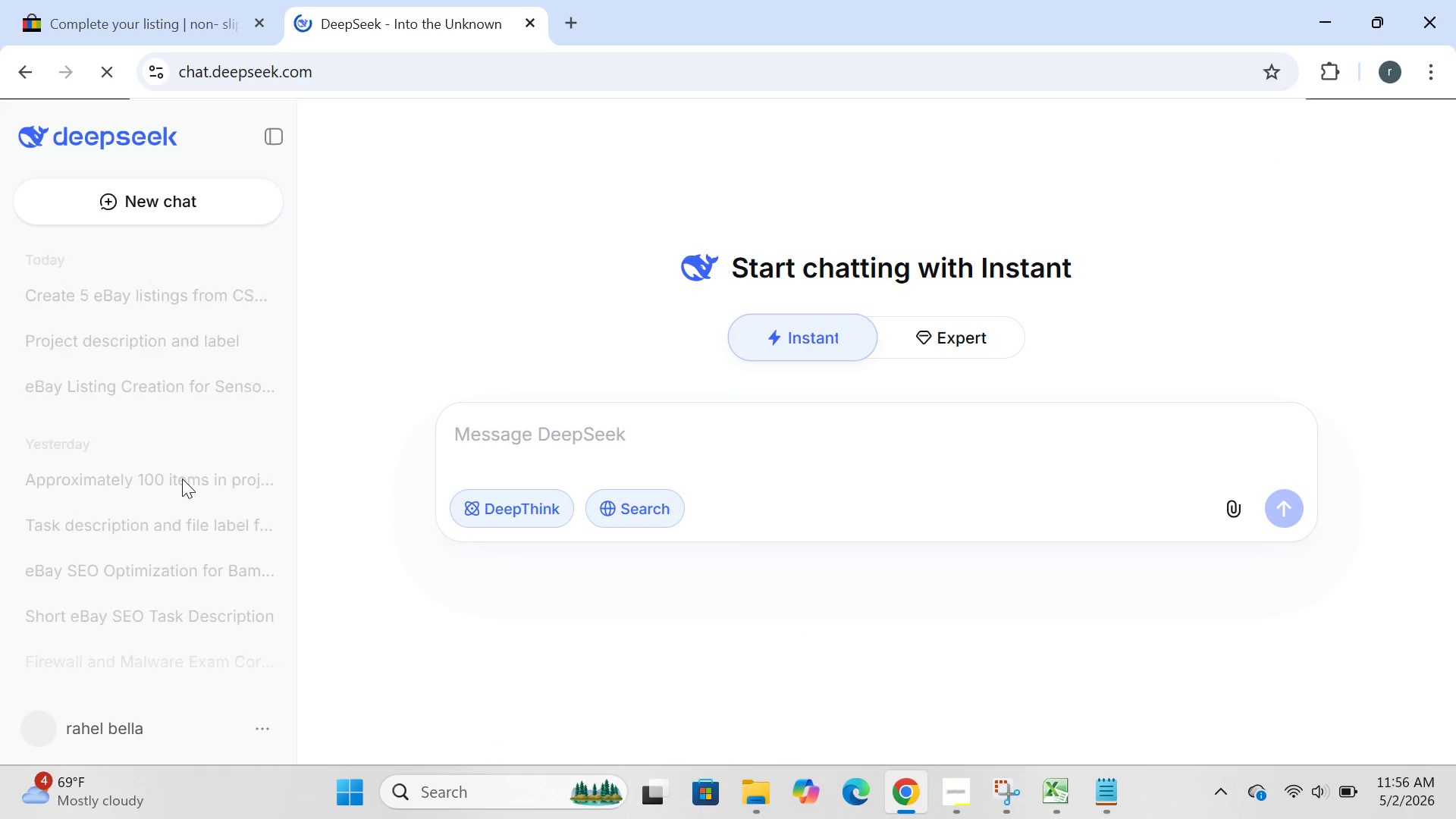 
left_click([129, 297])
 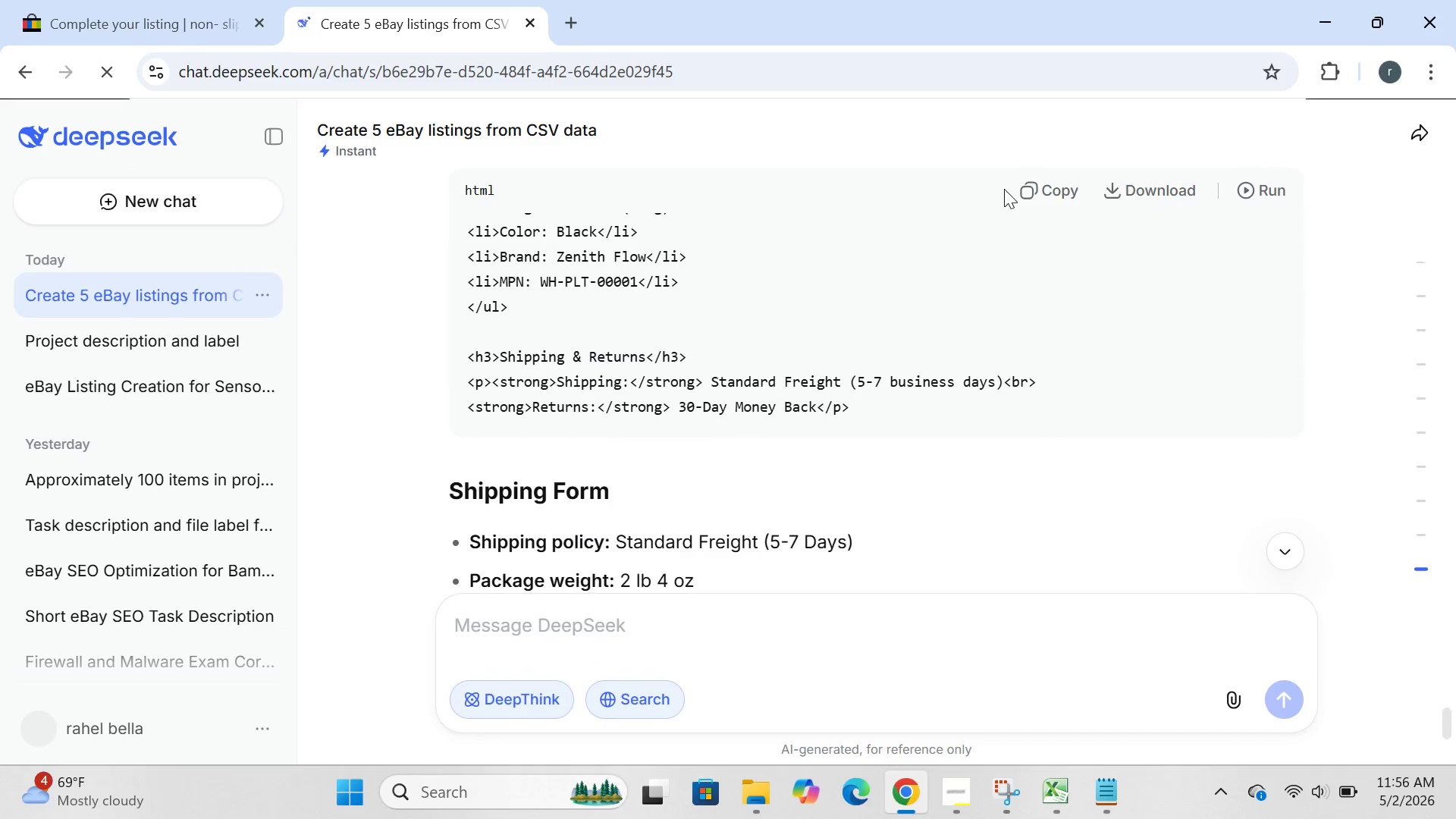 
left_click([1007, 190])
 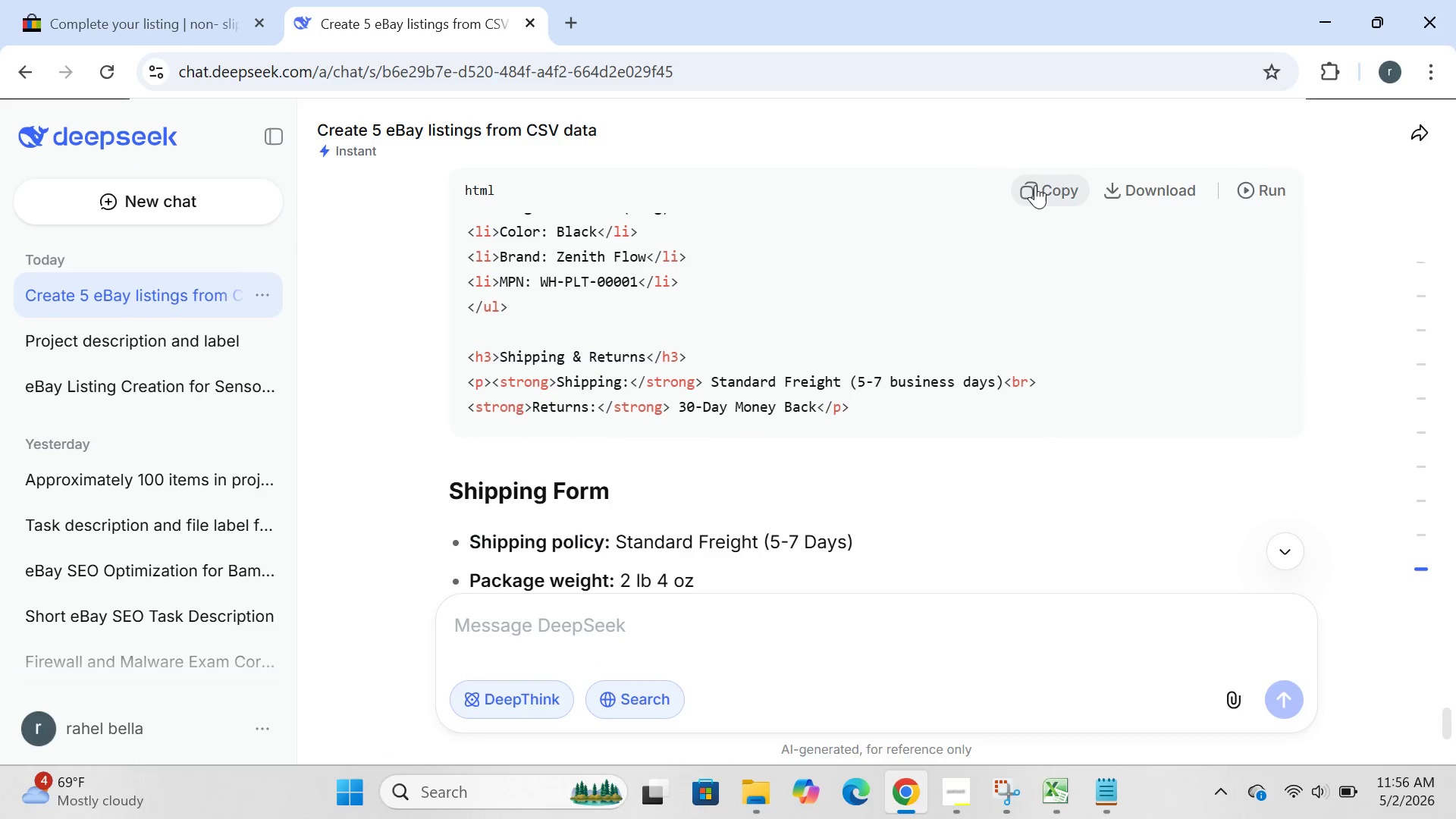 
left_click([1036, 185])
 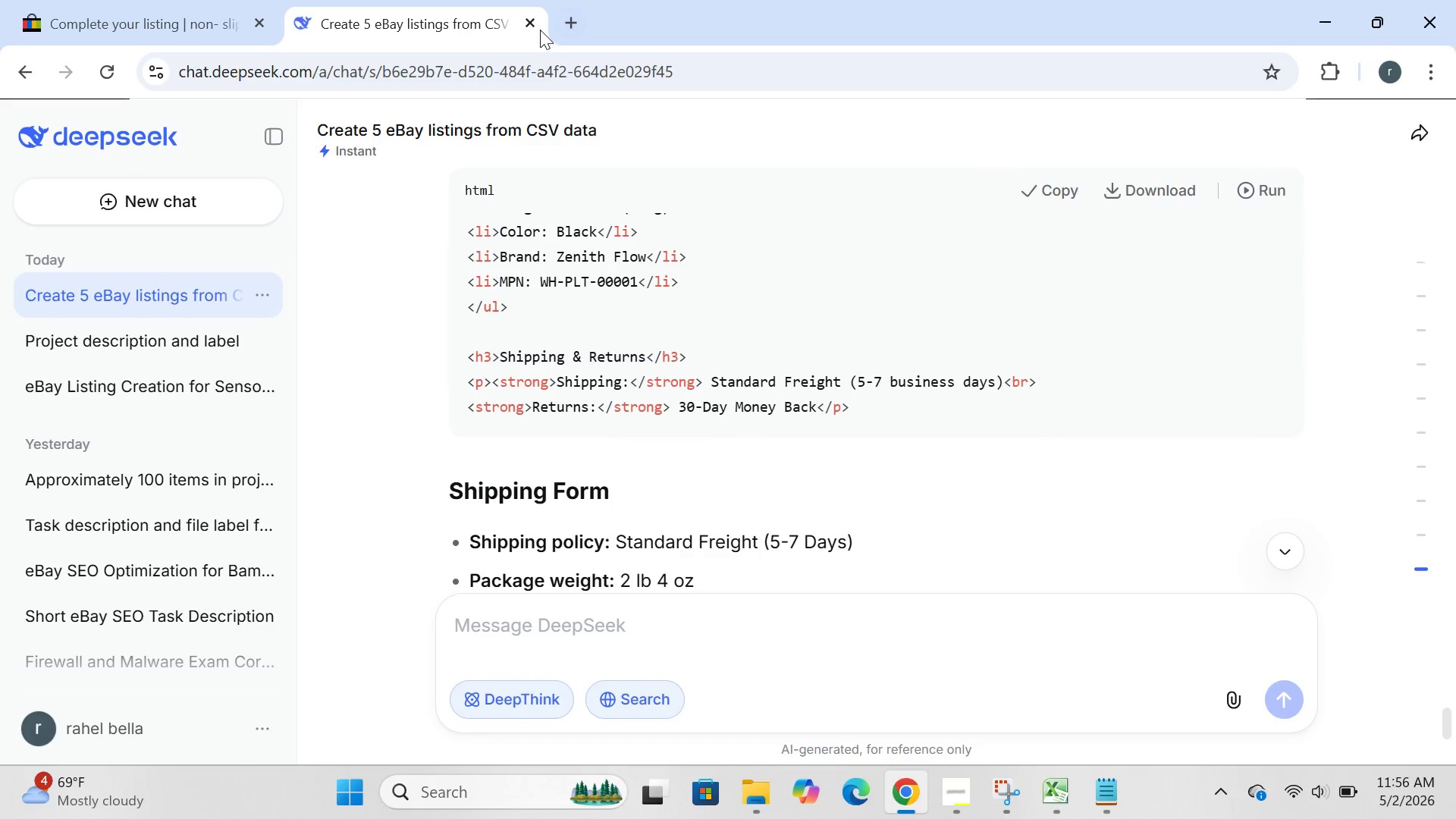 
left_click([525, 20])
 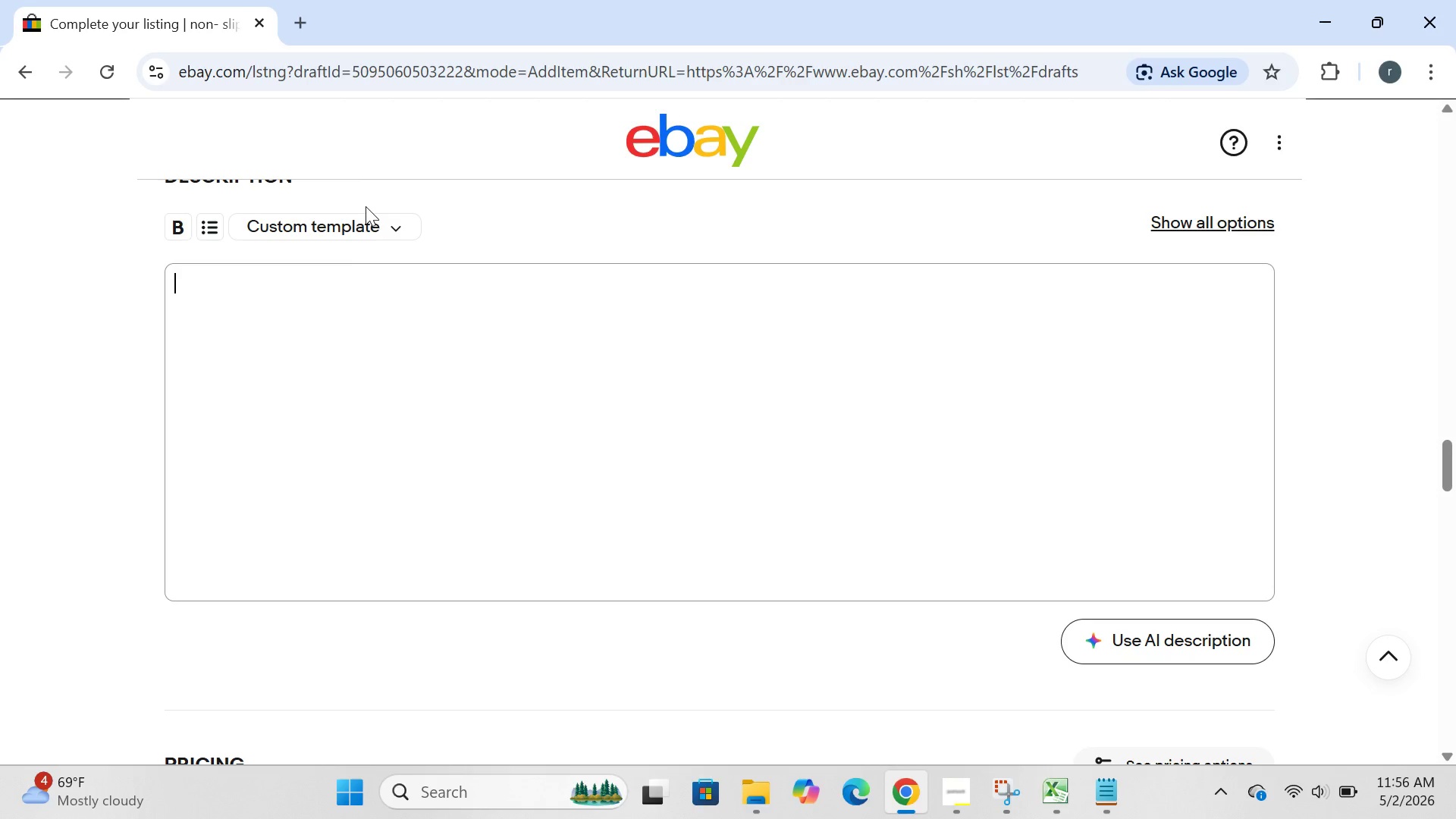 
wait(9.44)
 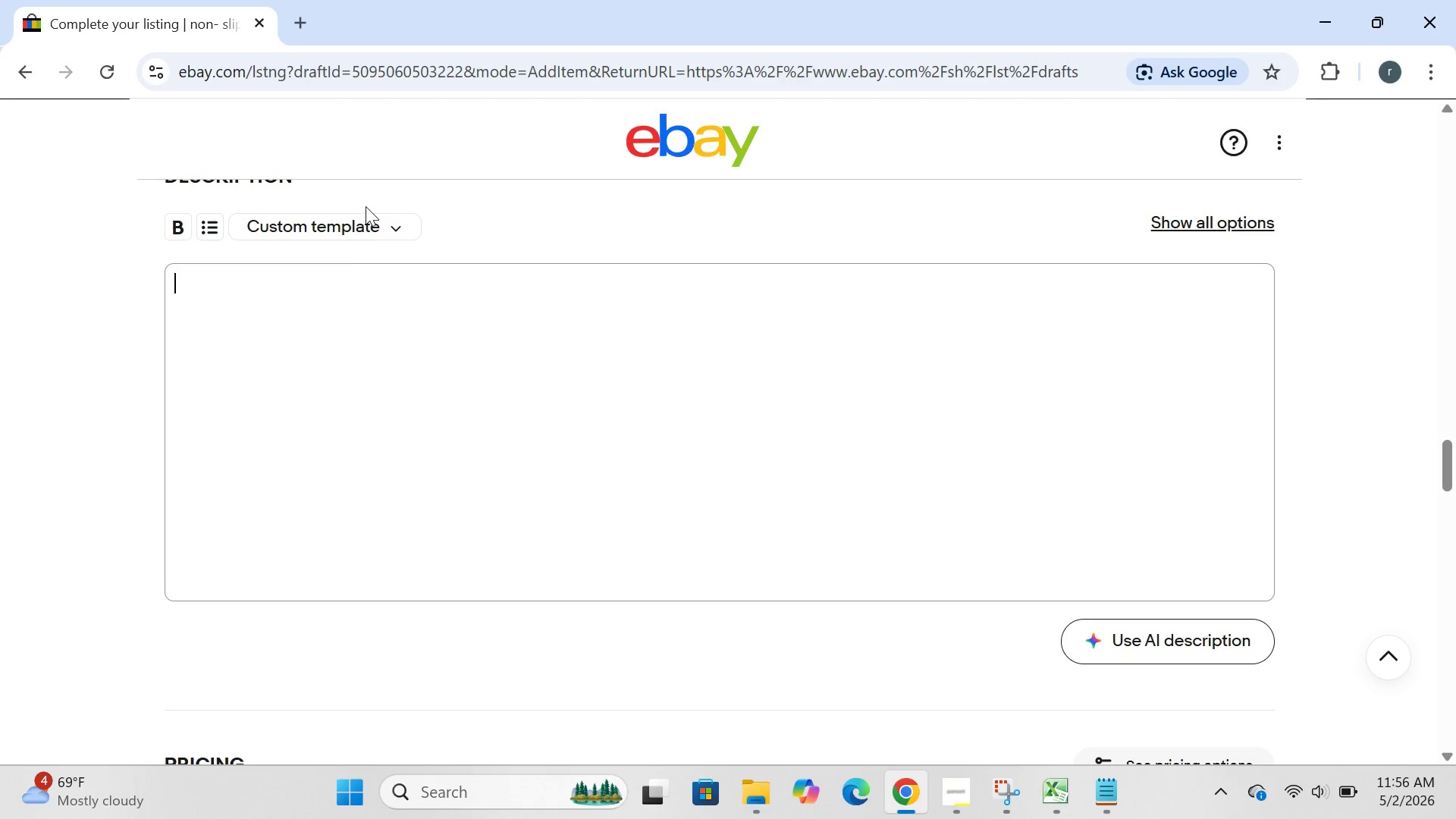 
left_click([366, 206])
 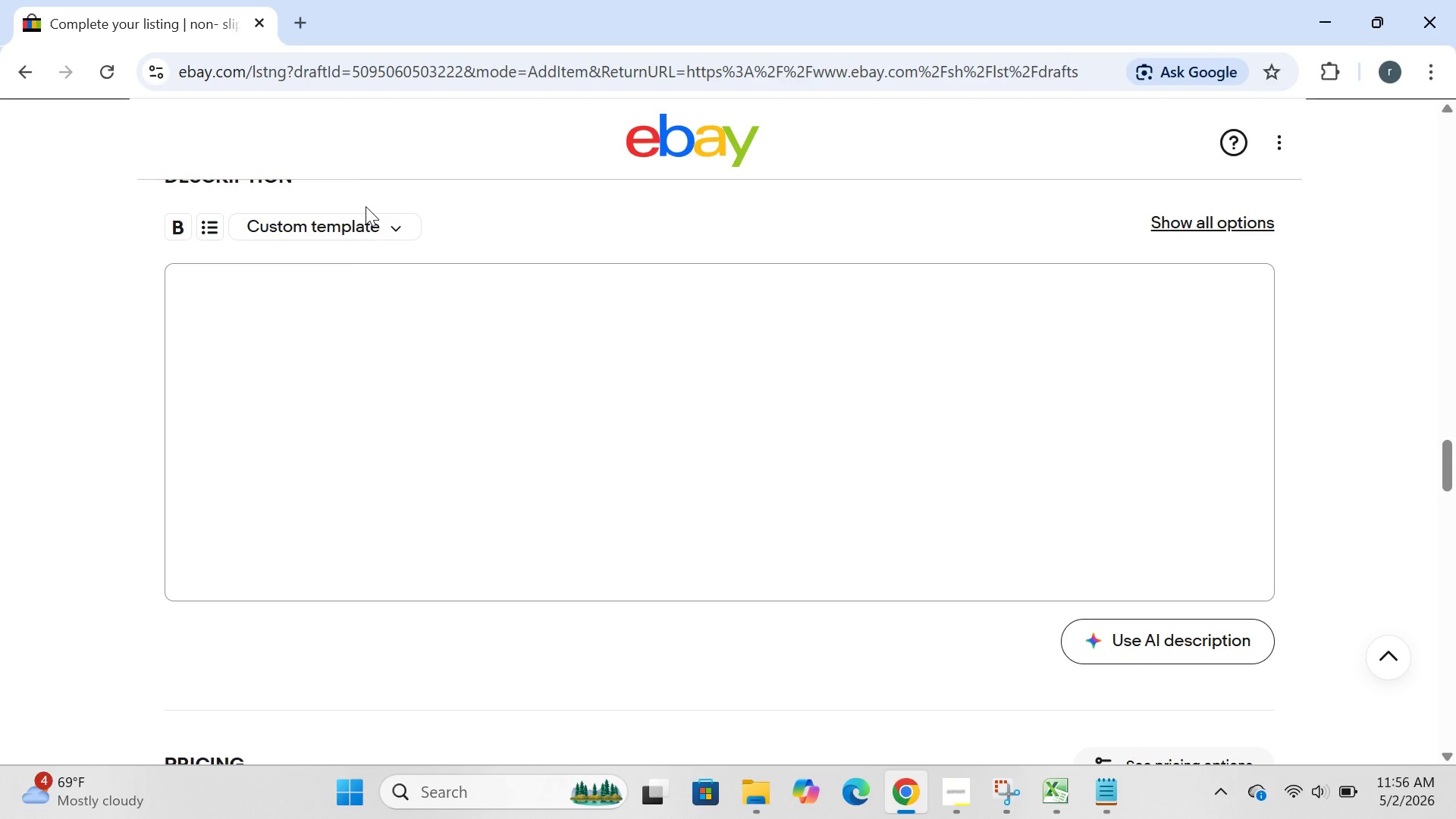 
key(Control+ControlLeft)
 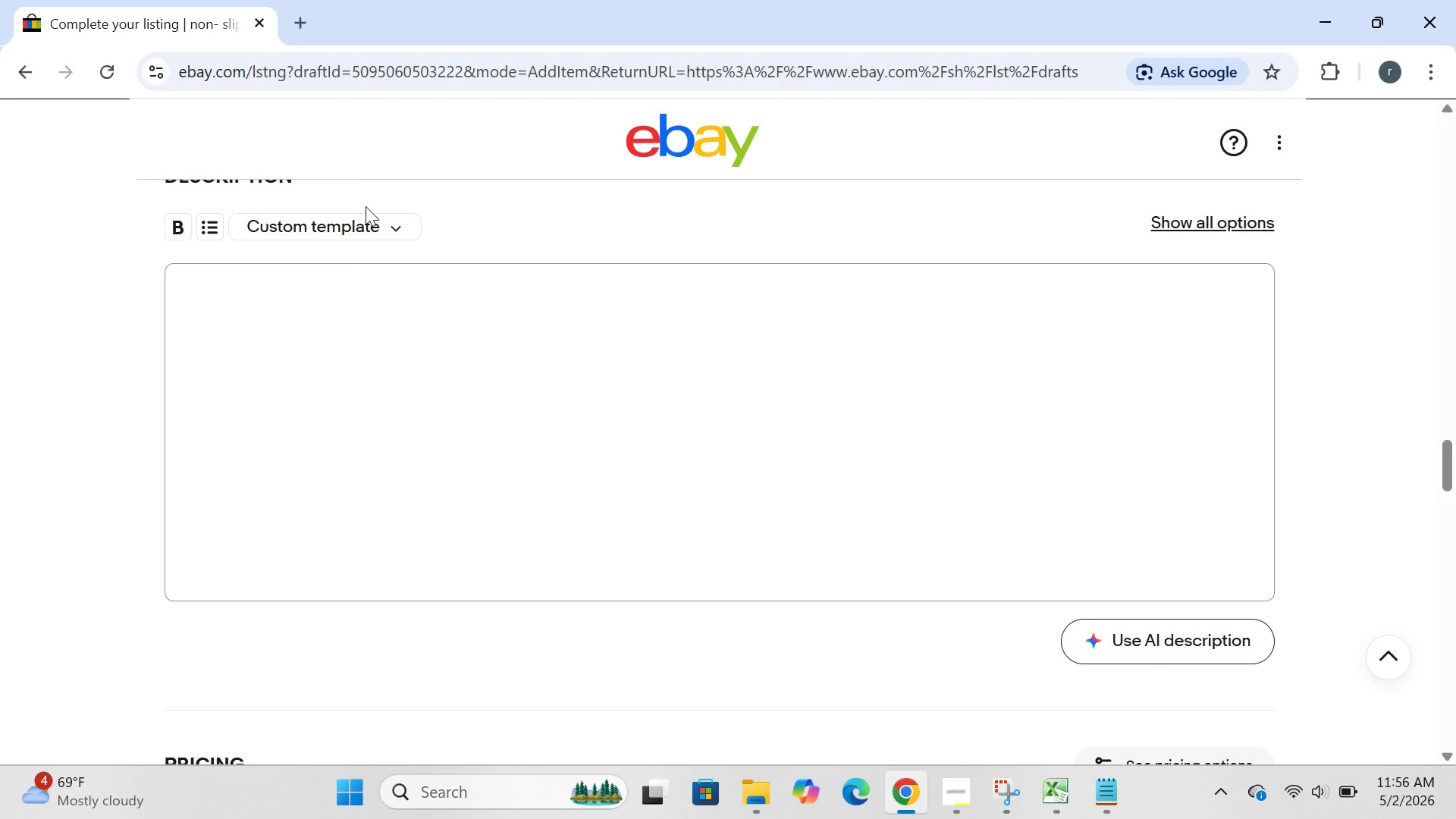 
key(Control+V)
 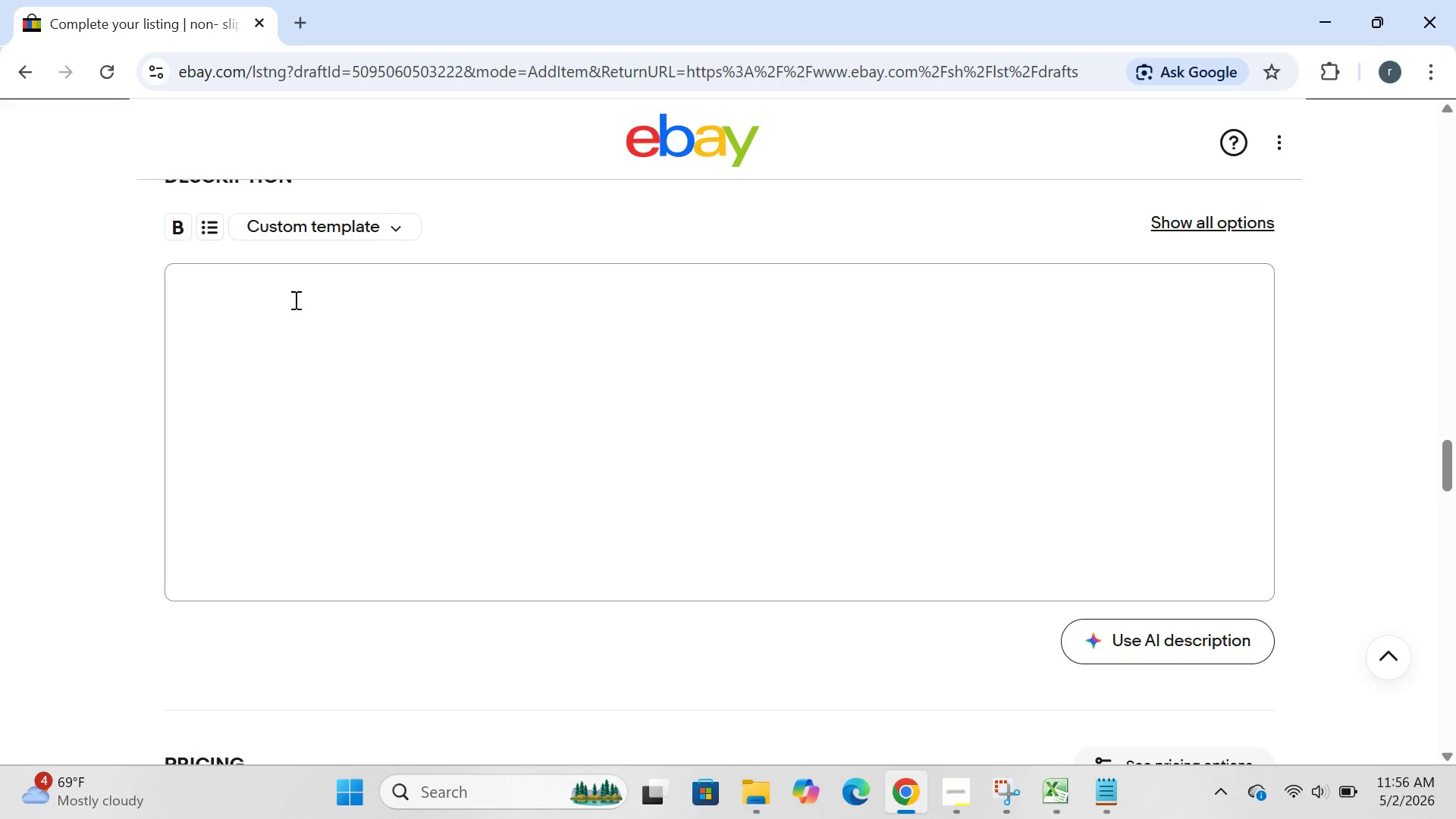 
left_click([294, 300])
 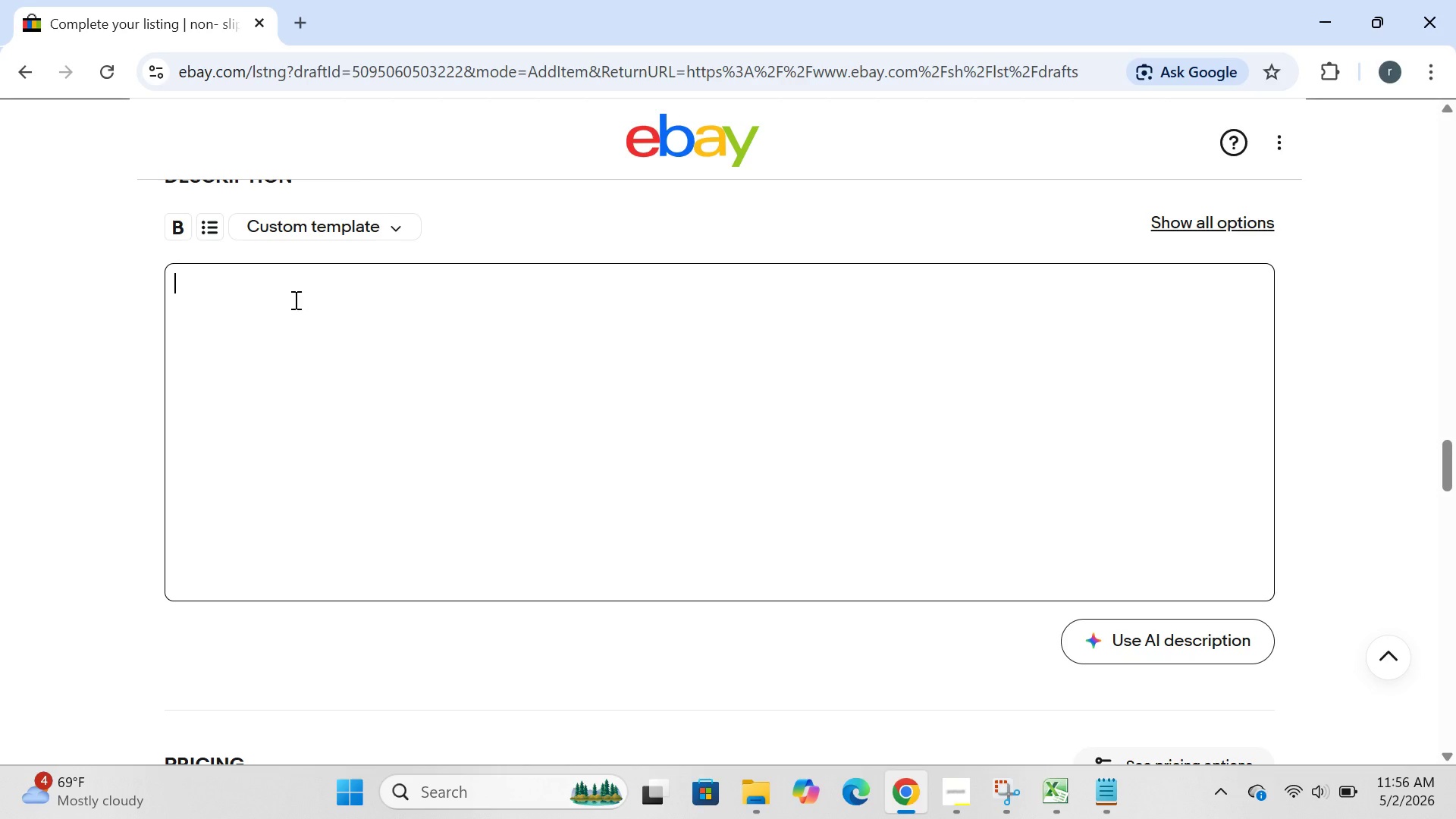 
key(Control+V)
 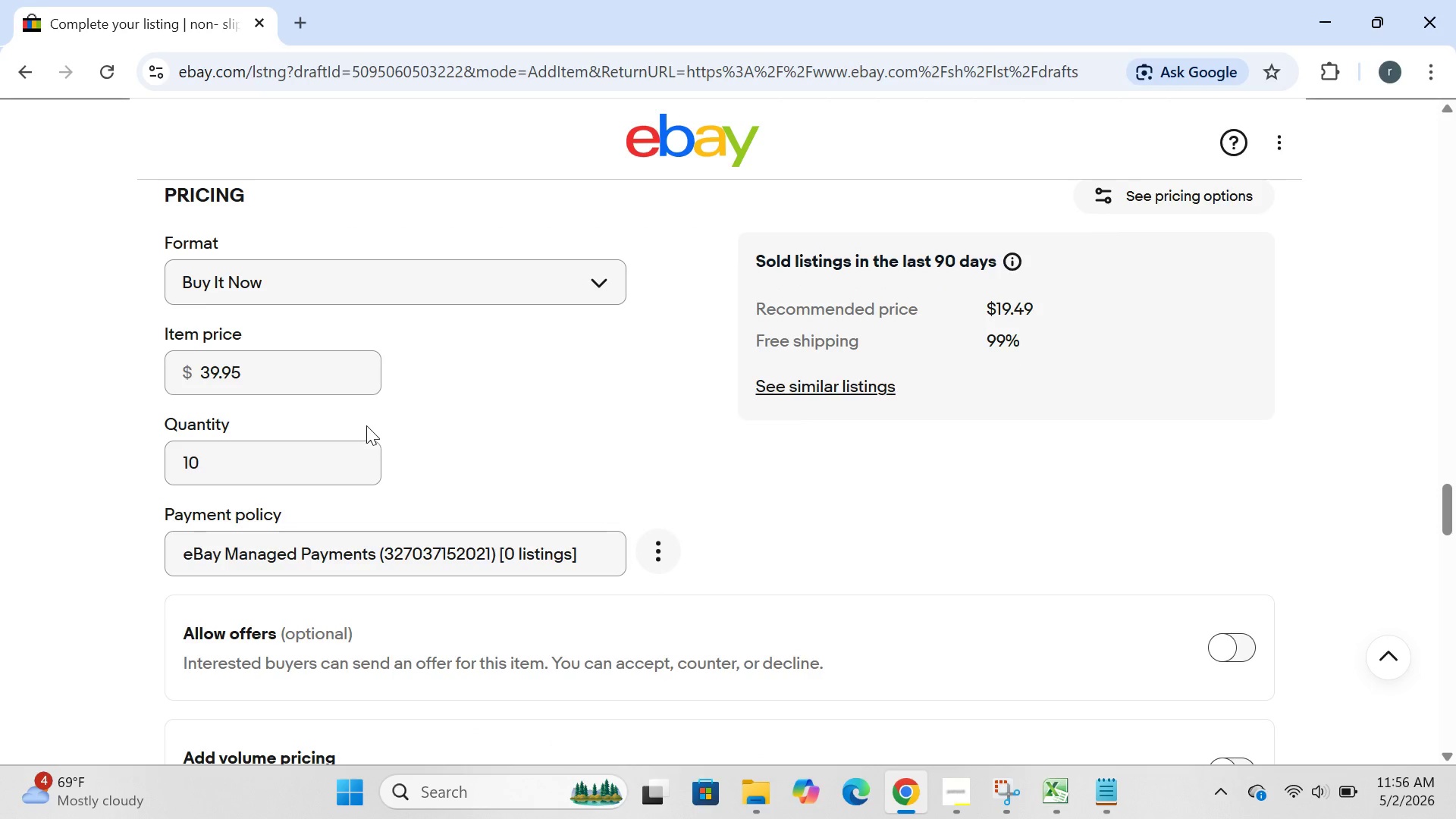 
wait(19.23)
 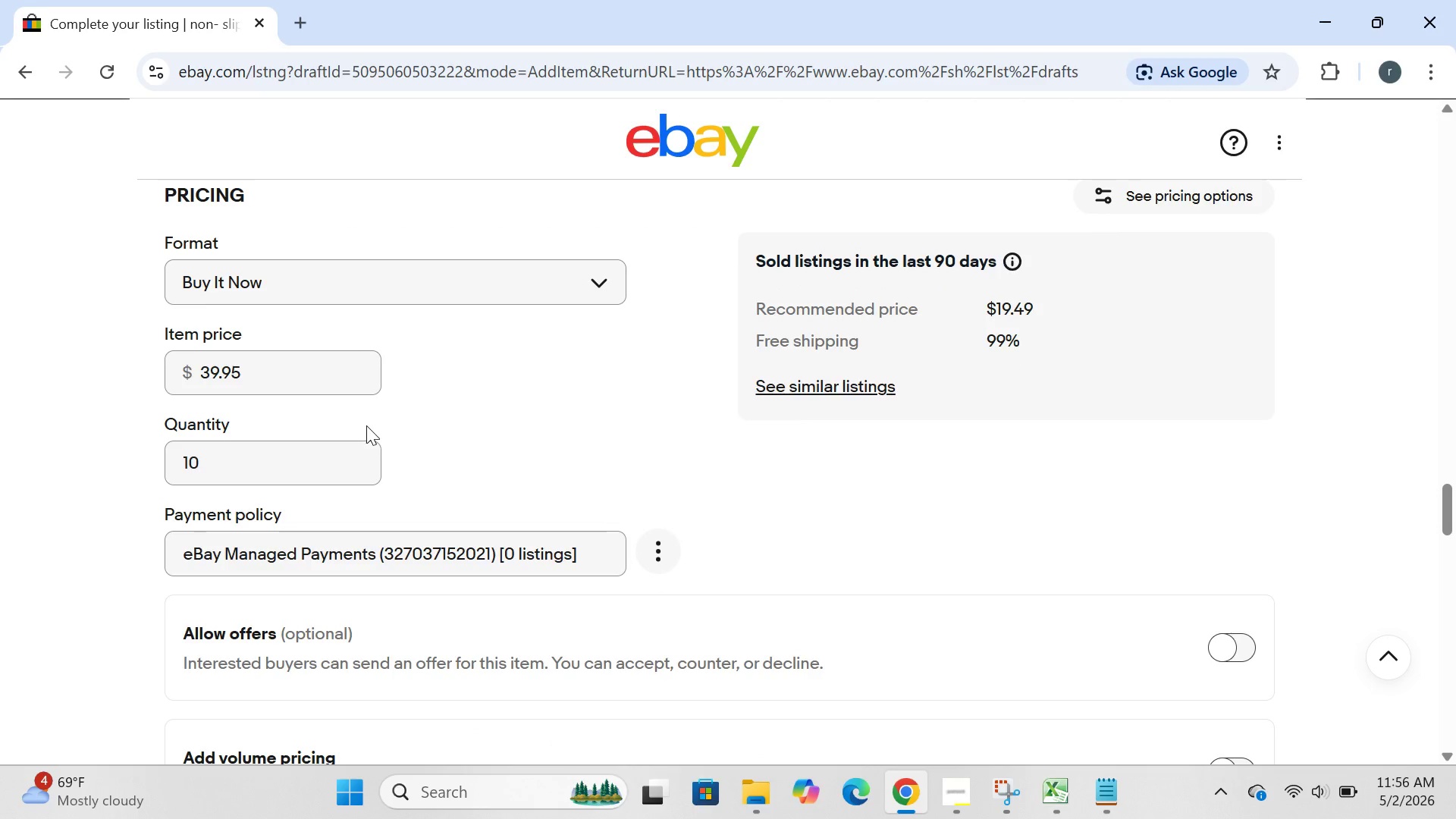 
left_click([253, 381])
 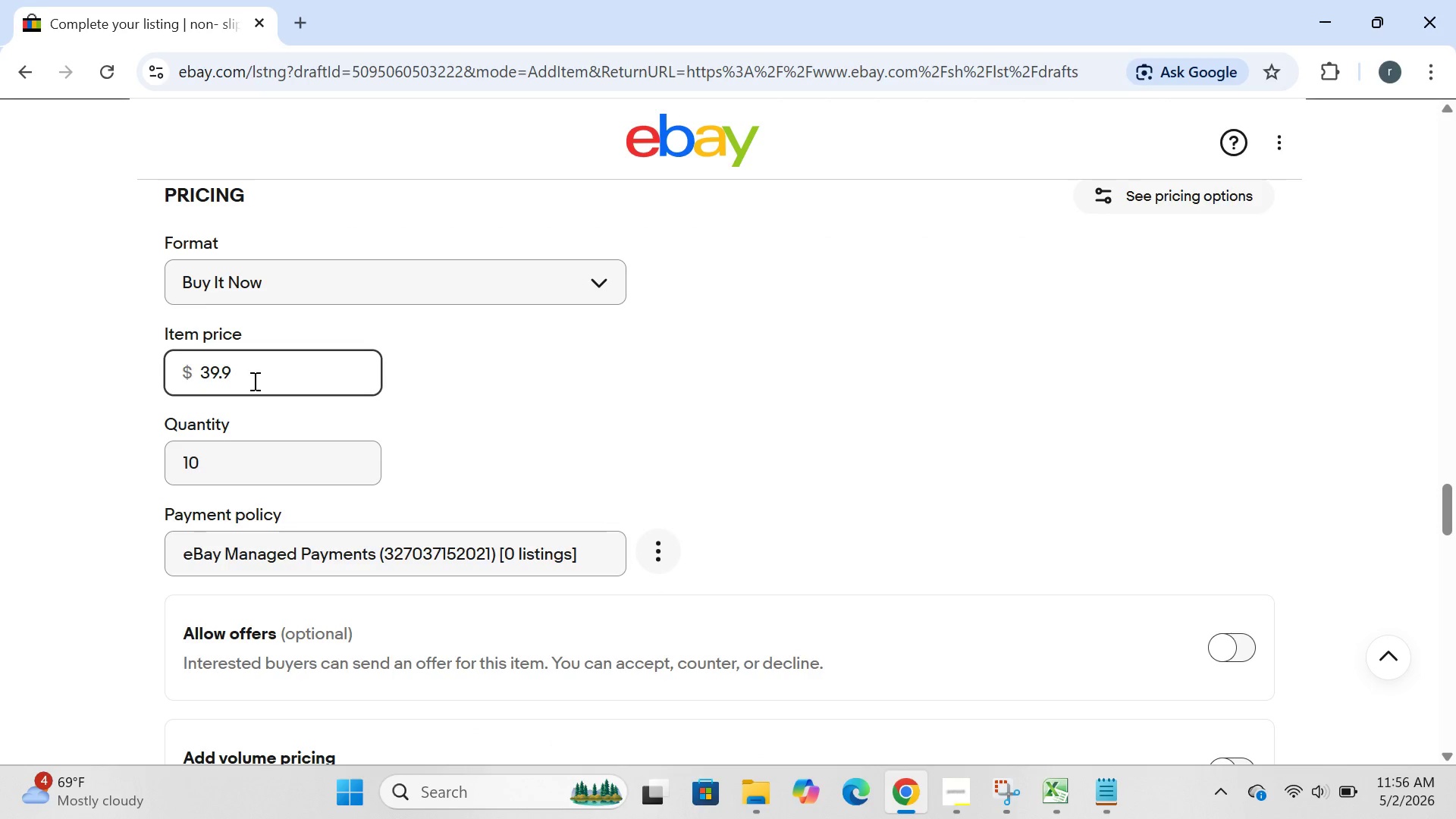 
hold_key(key=Backspace, duration=0.75)
 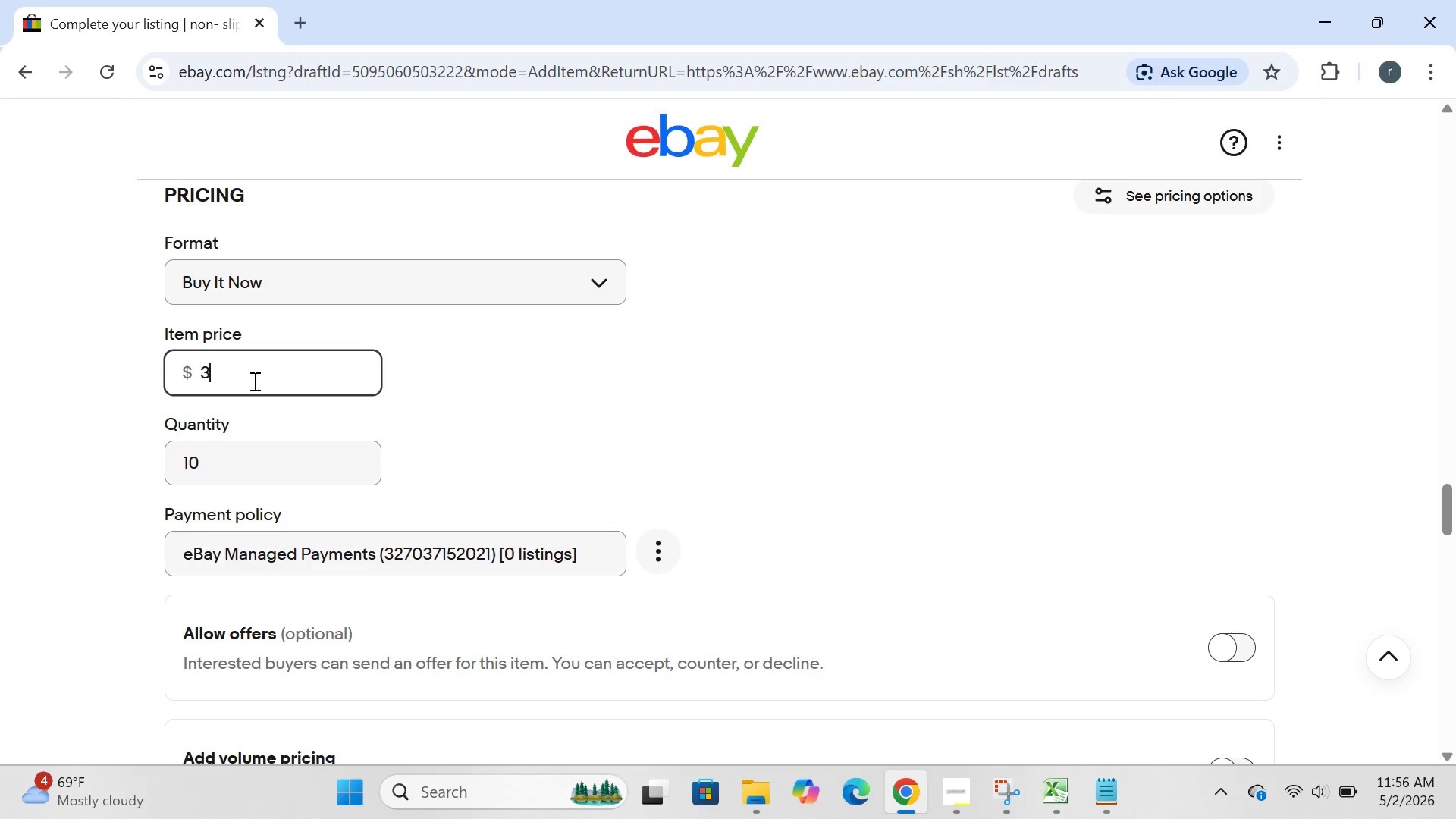 
type(3)
key(Backspace)
type(44)
 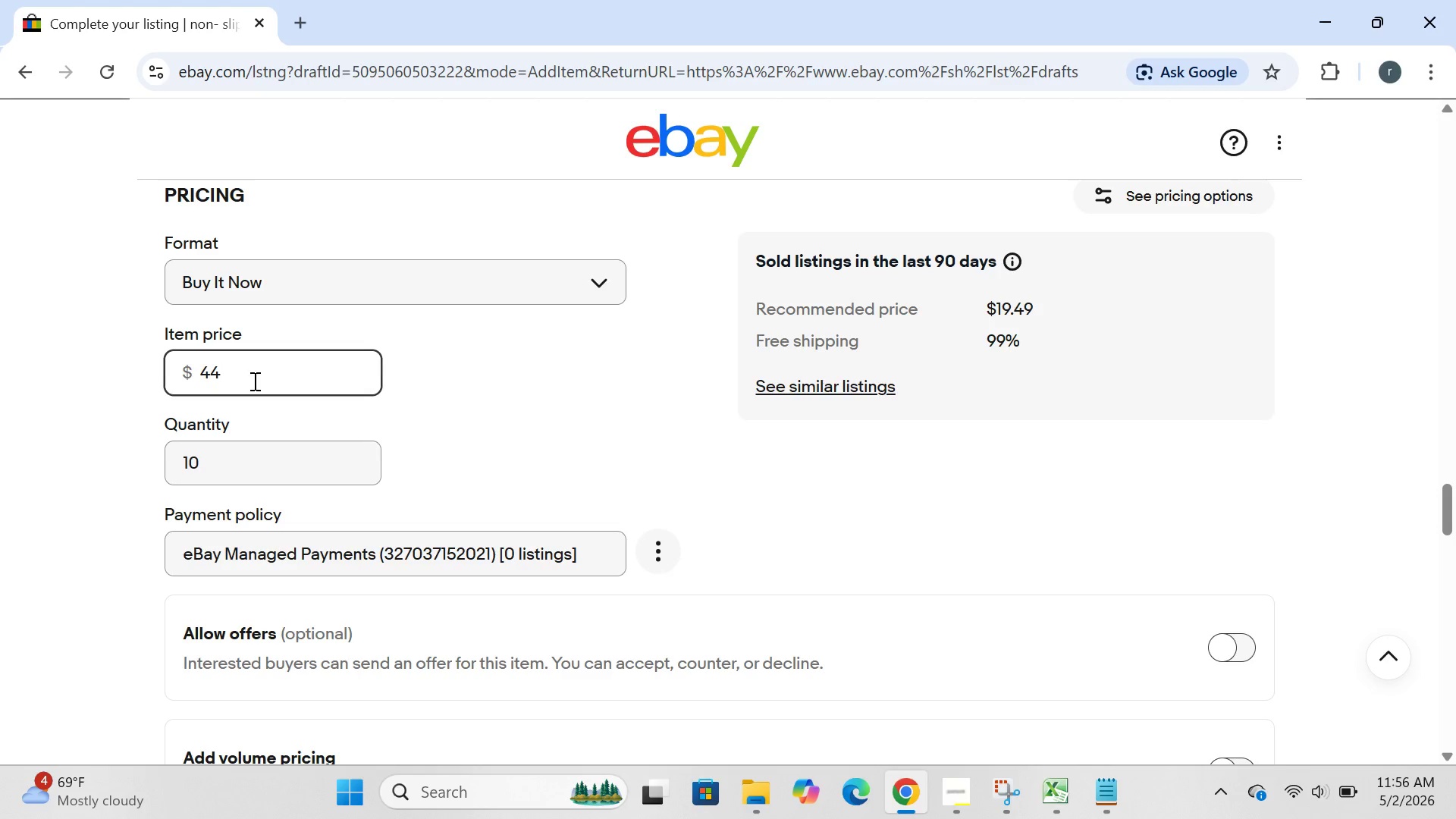 
type(.95)
 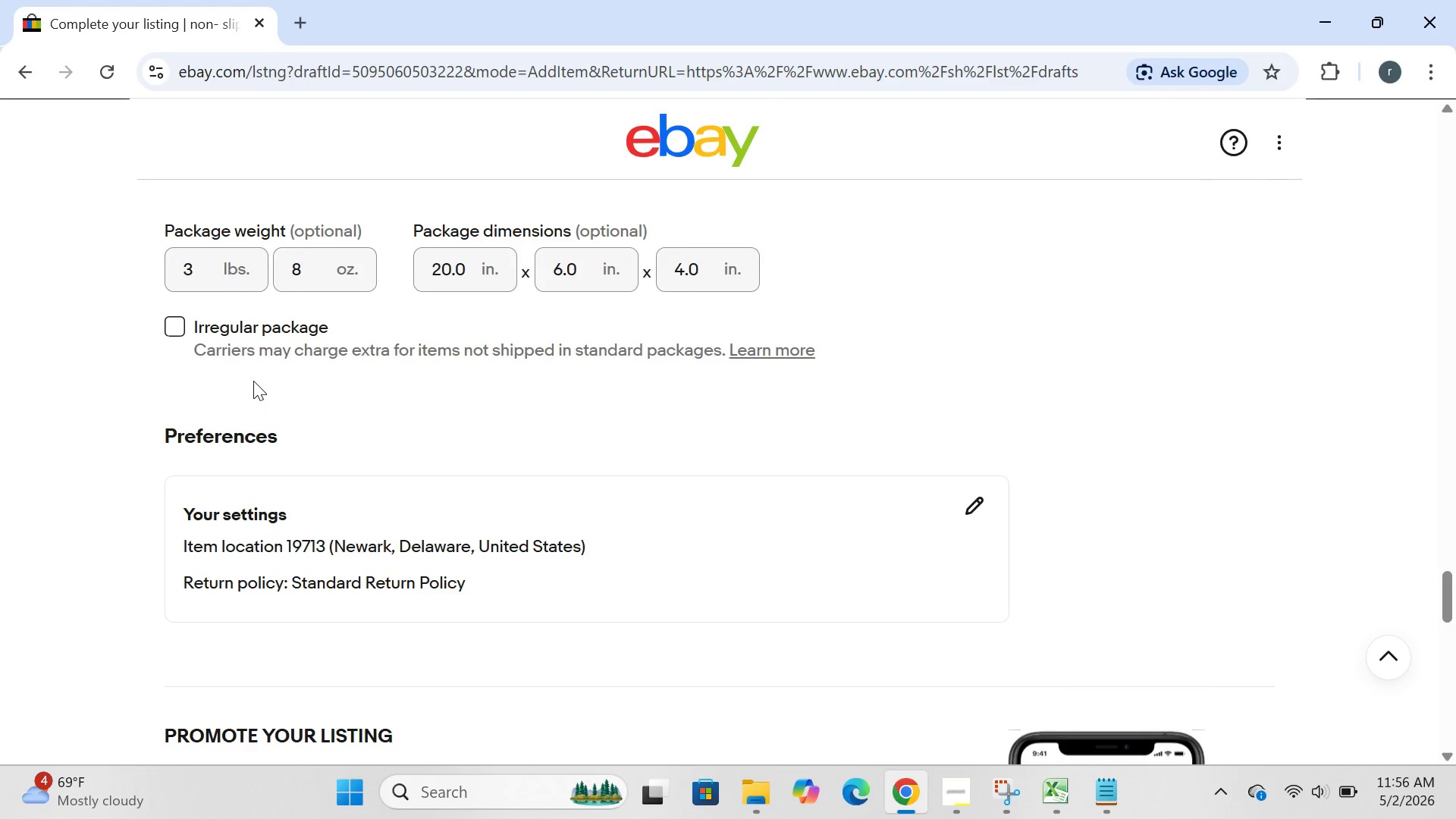 
wait(7.67)
 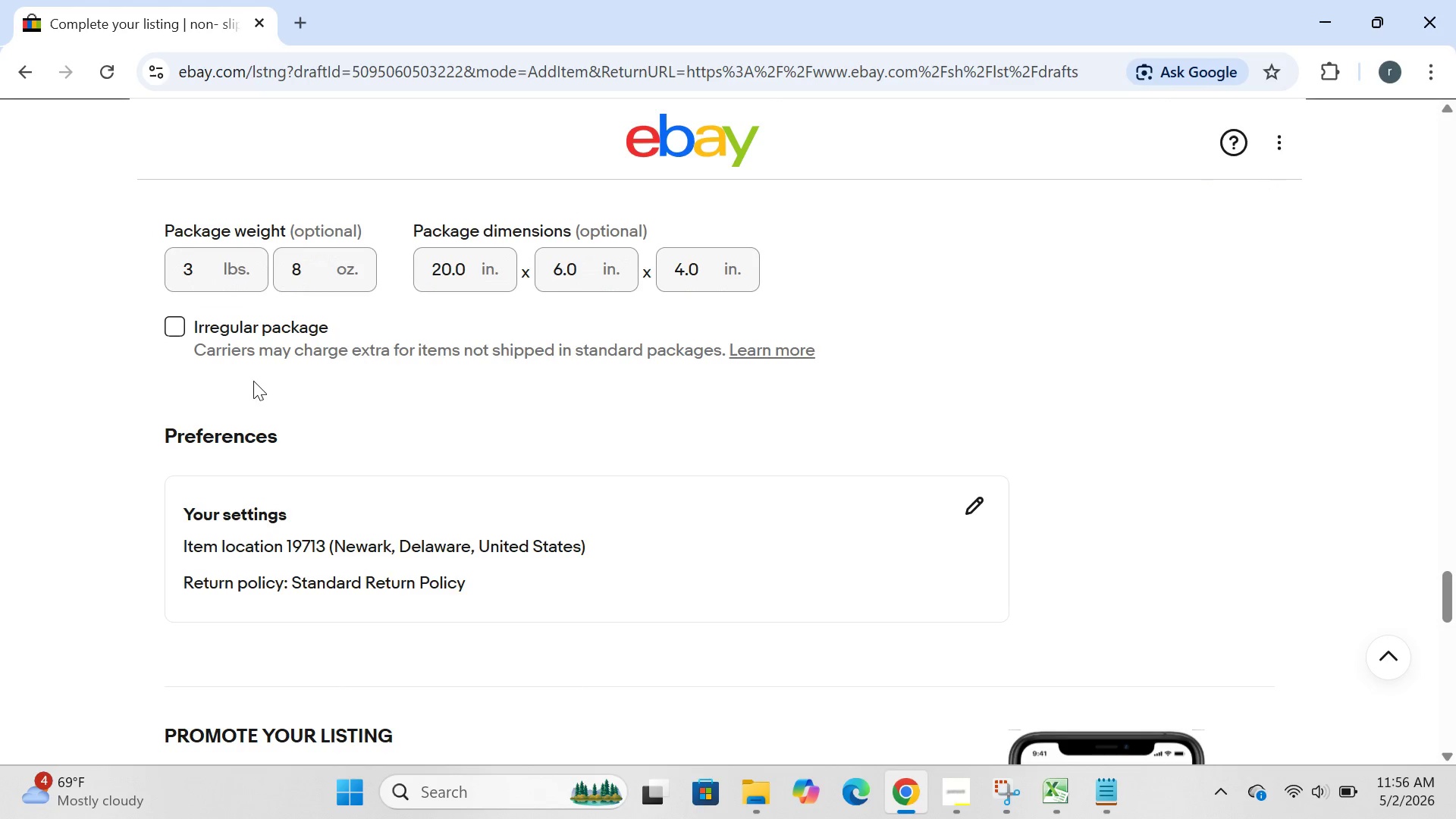 
left_click([201, 270])
 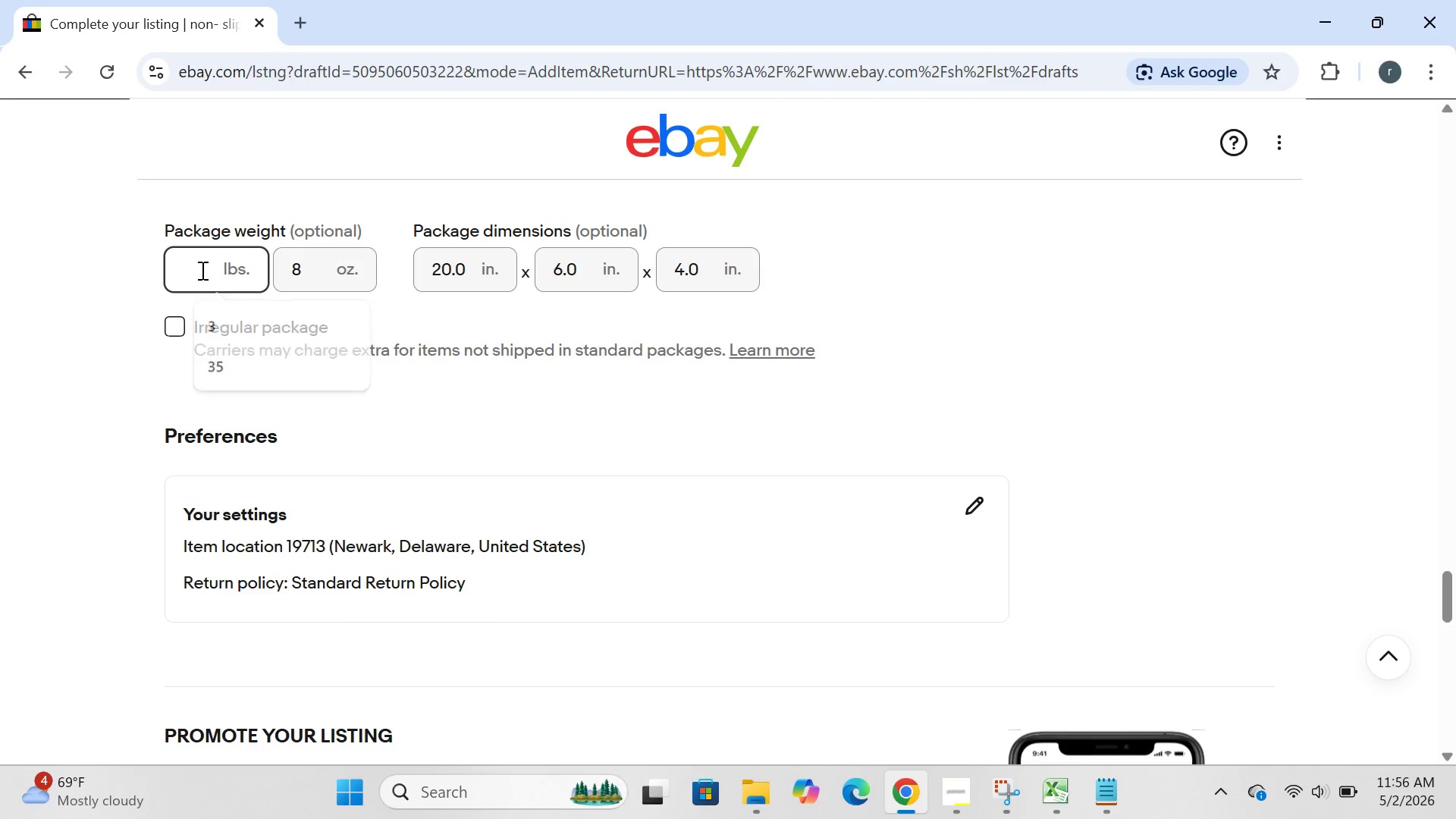 
key(Backspace)
 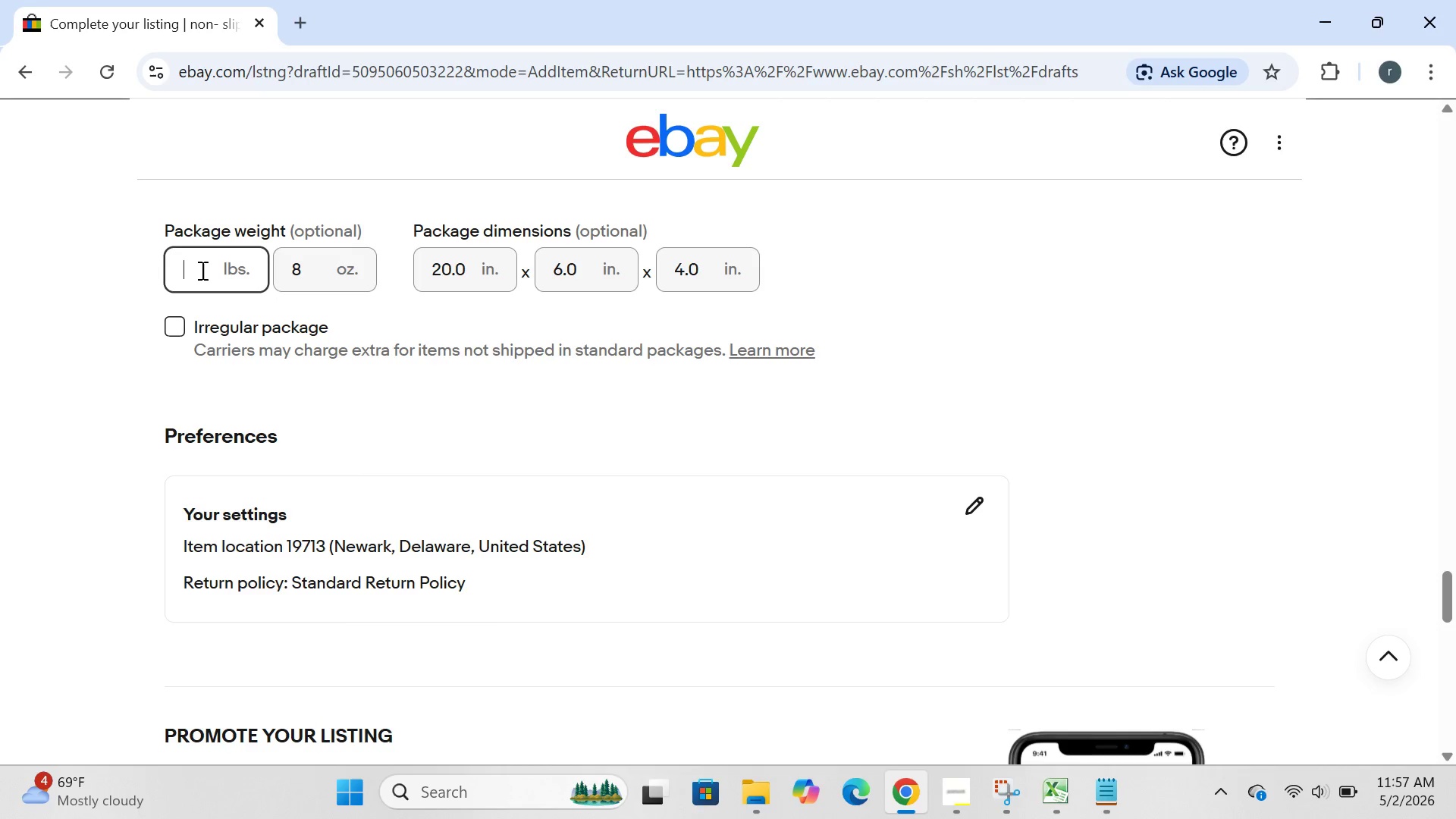 
key(2)
 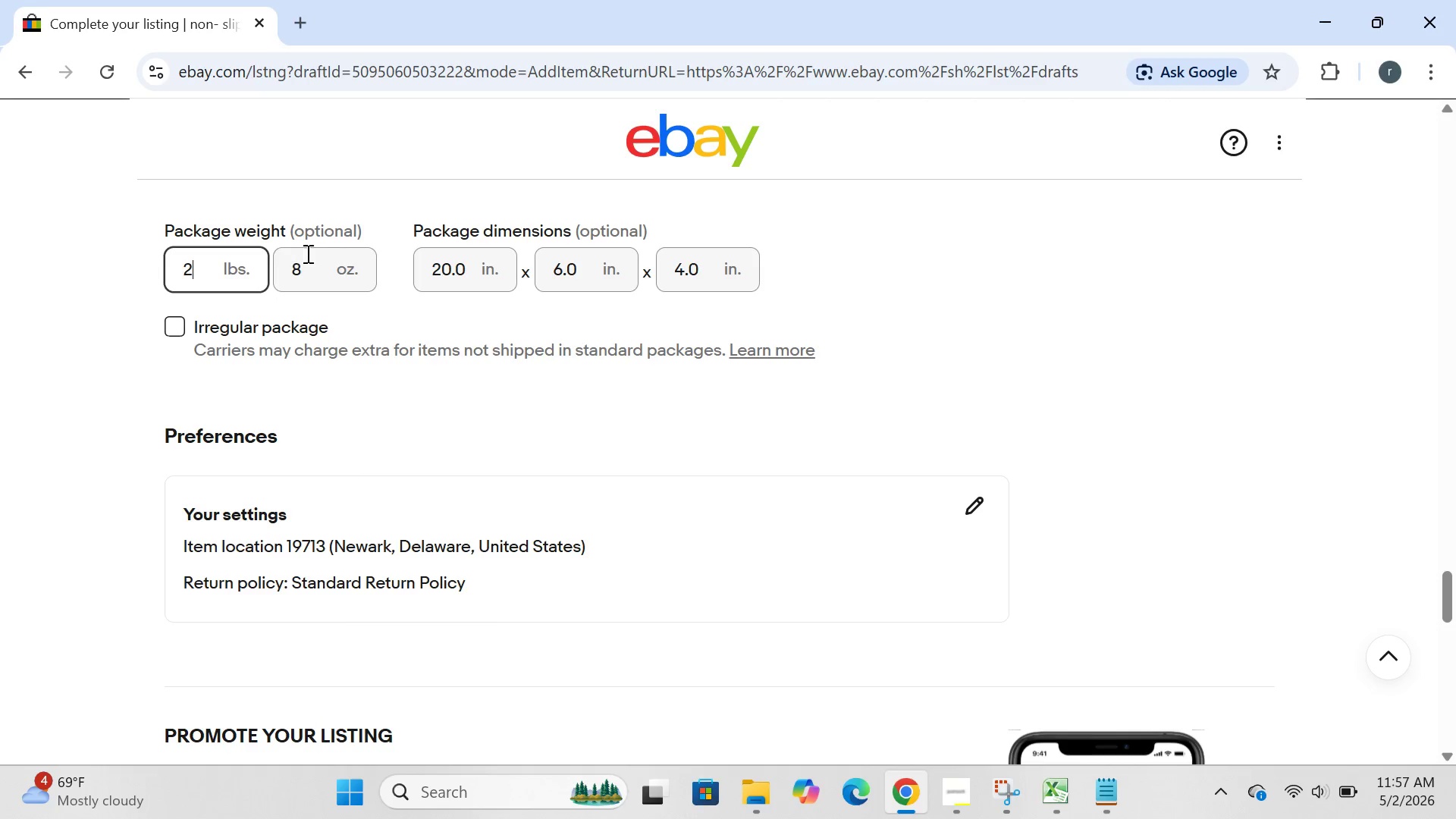 
left_click([313, 256])
 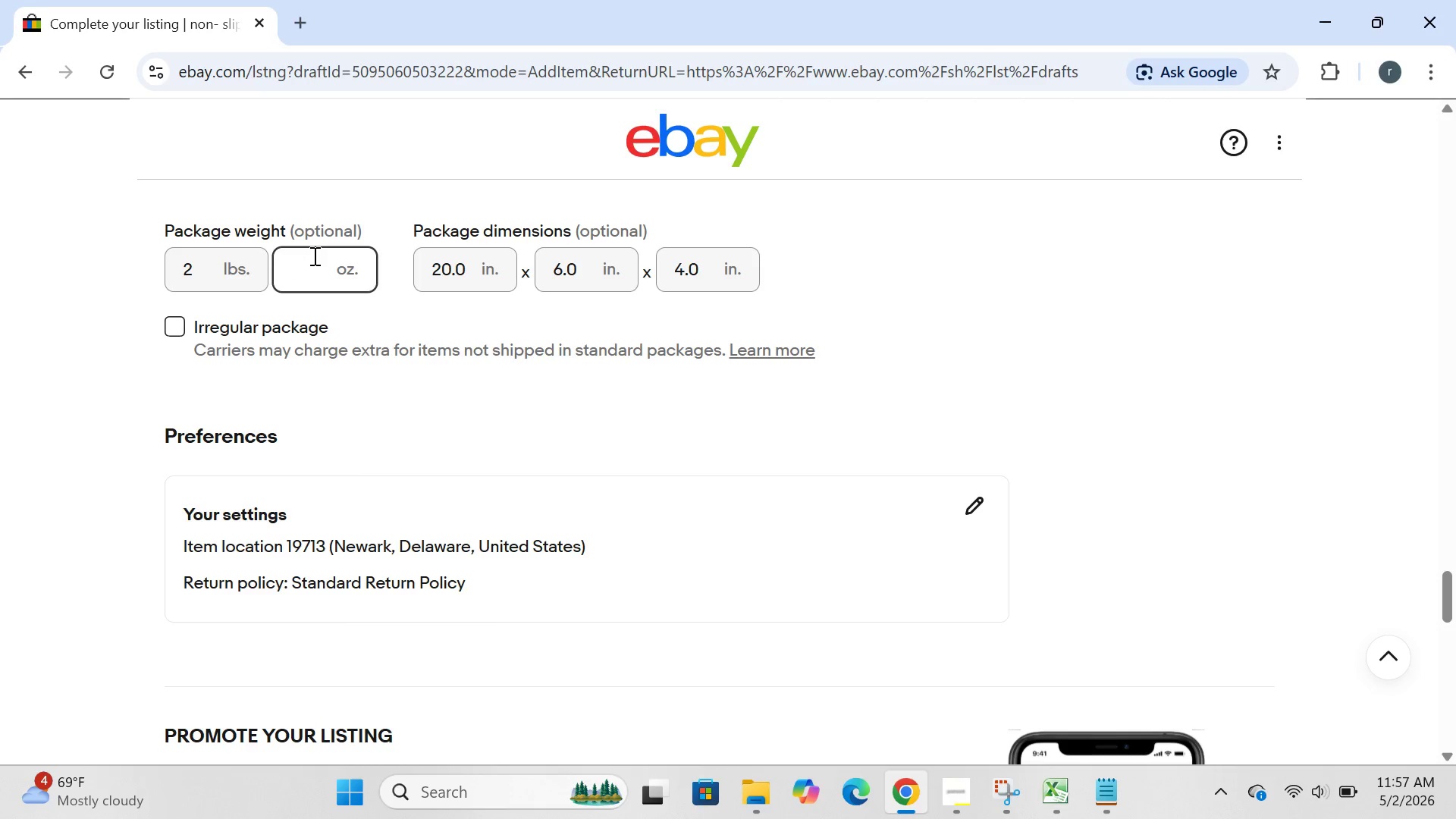 
key(Backspace)
 